 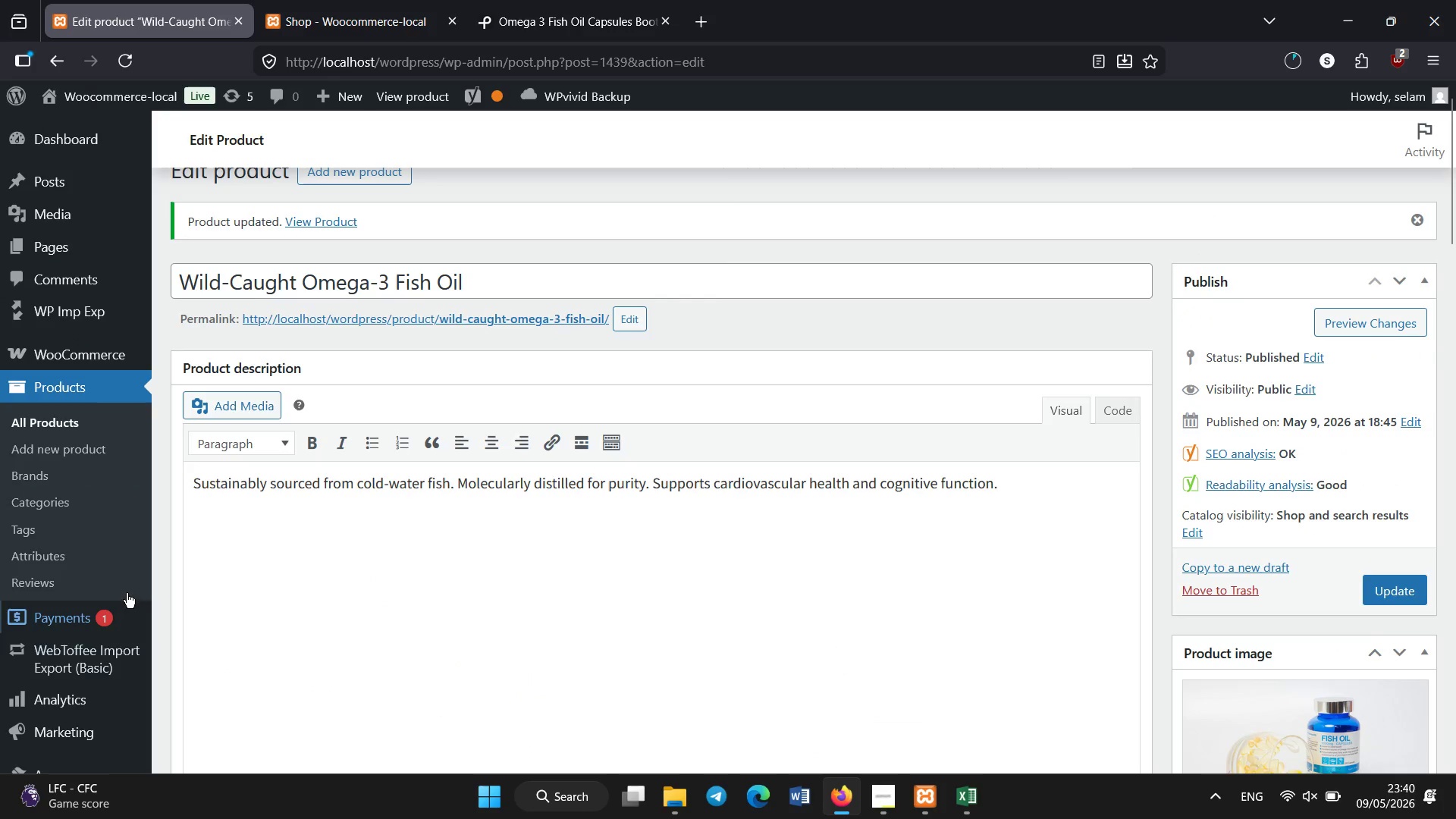 
left_click([55, 421])
 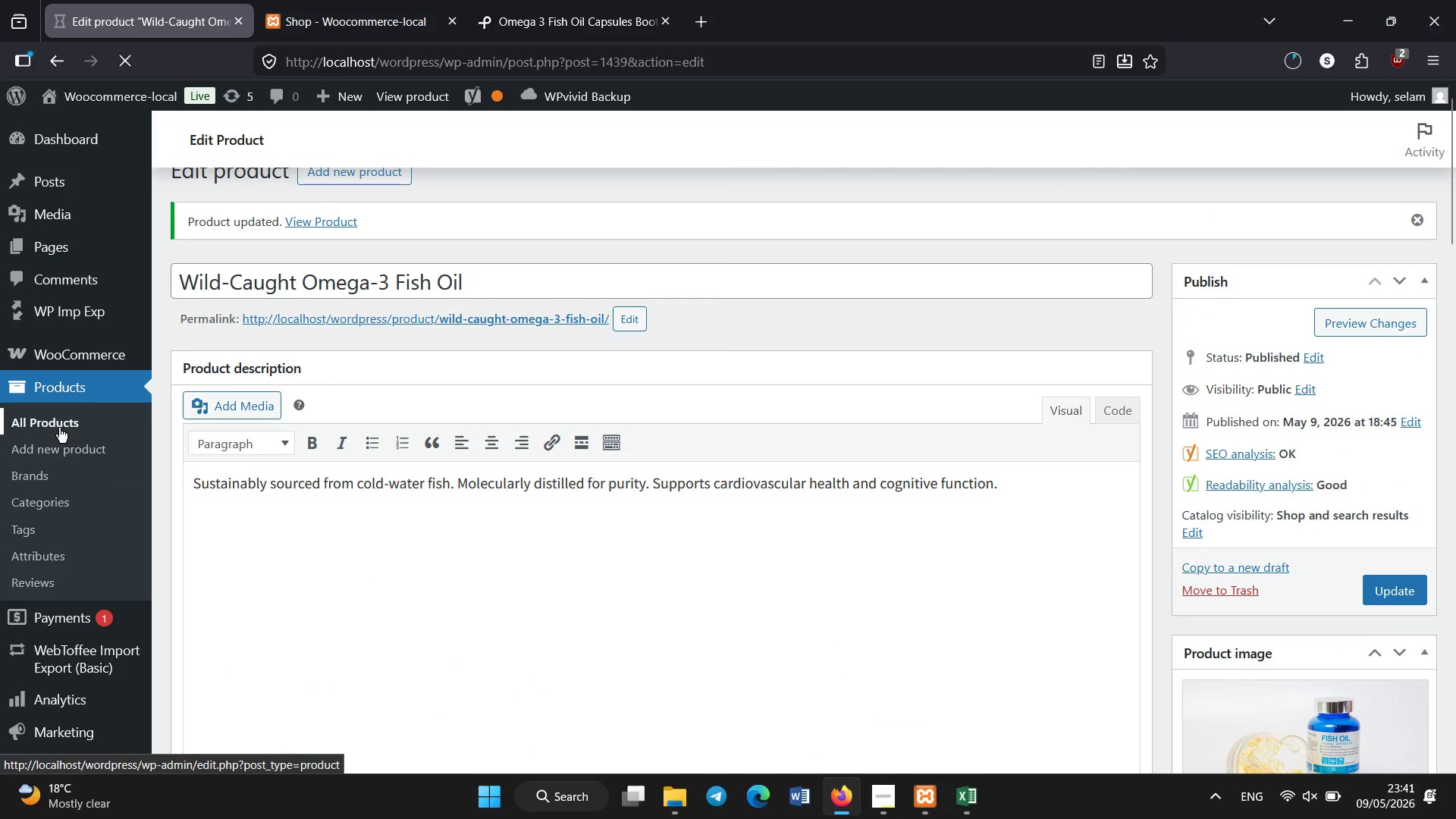 
wait(9.45)
 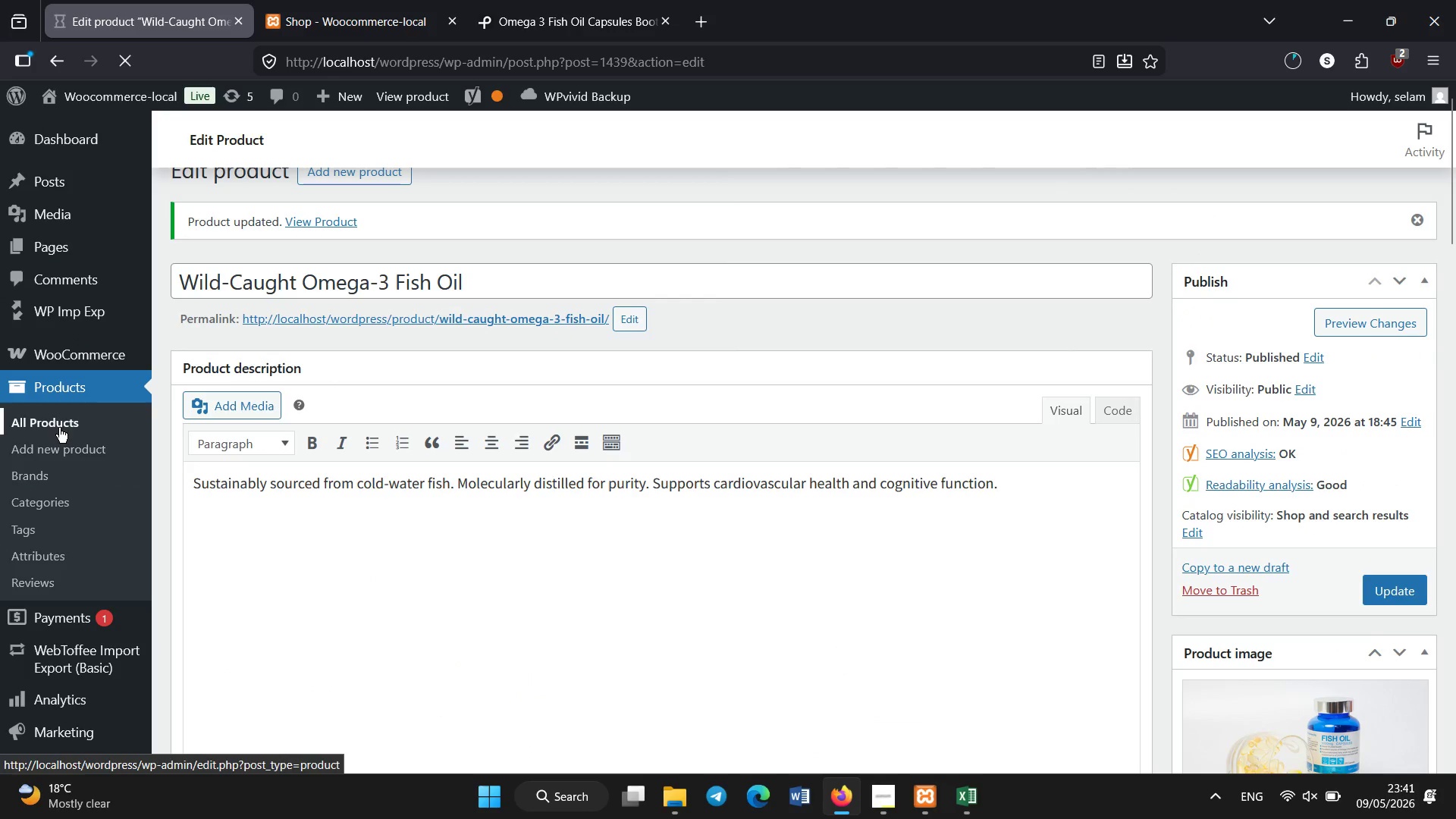 
scroll: coordinate [414, 400], scroll_direction: down, amount: 2.0
 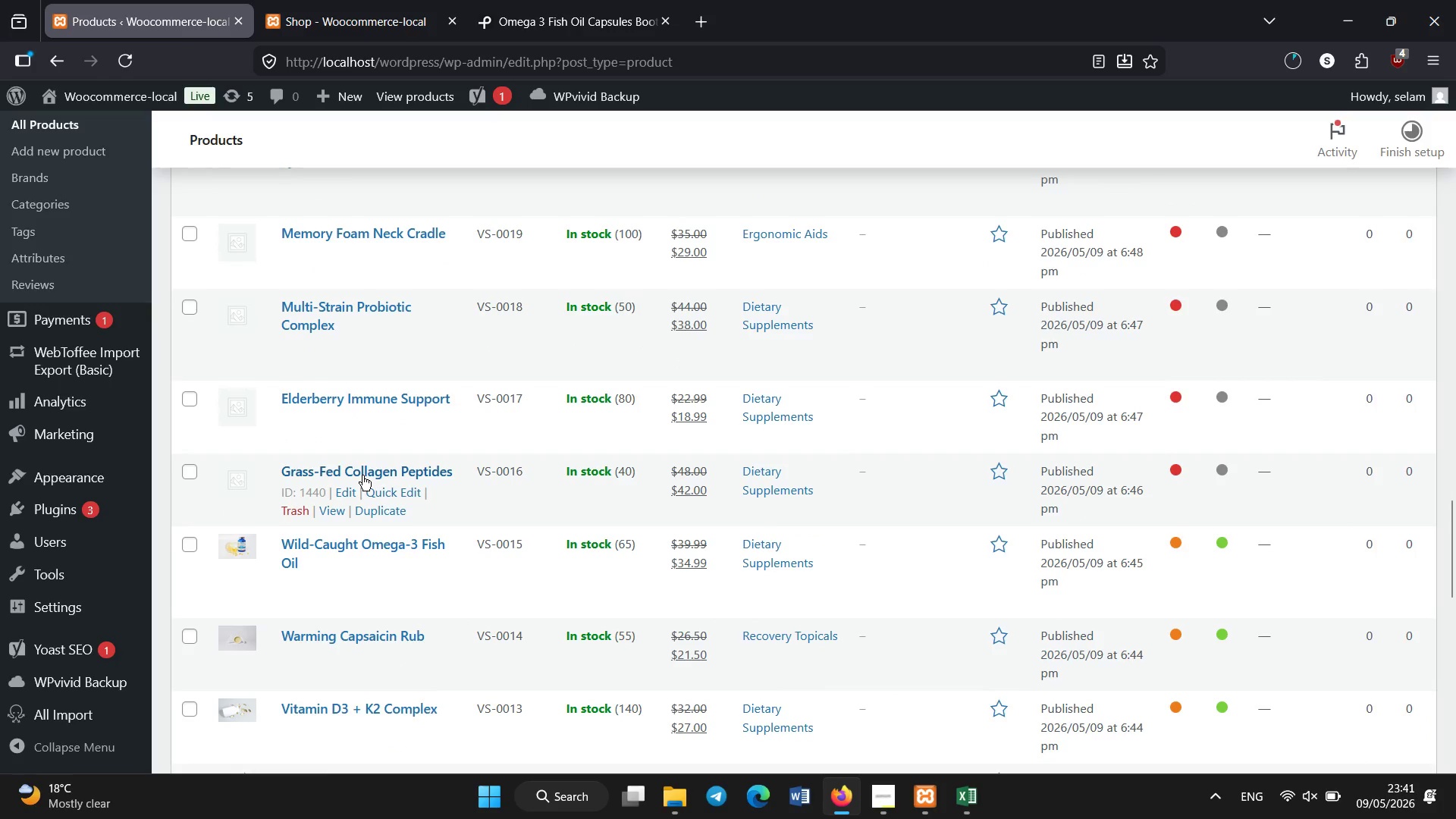 
left_click([362, 475])
 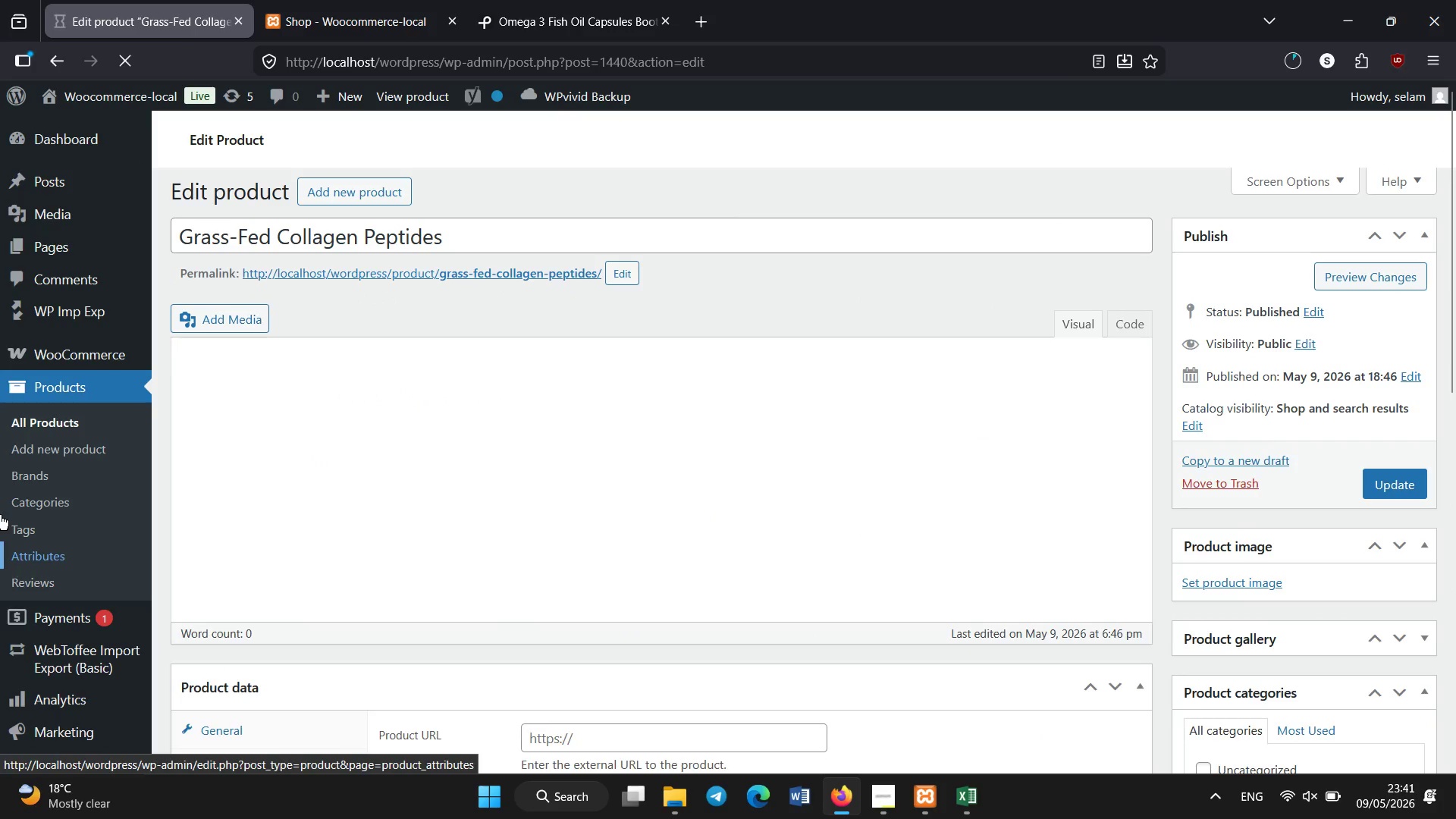 
wait(11.55)
 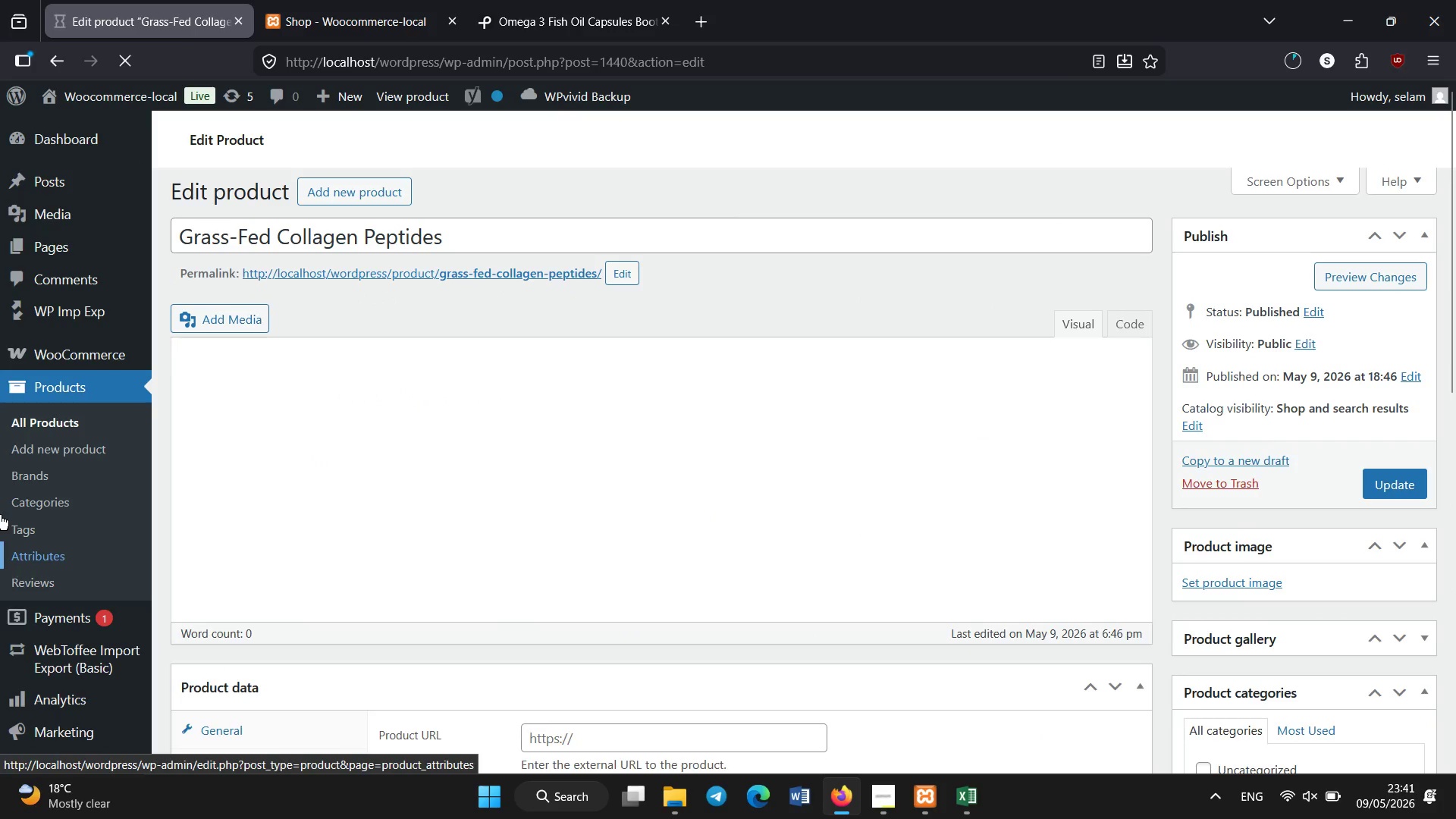 
scroll: coordinate [550, 670], scroll_direction: down, amount: 6.0
 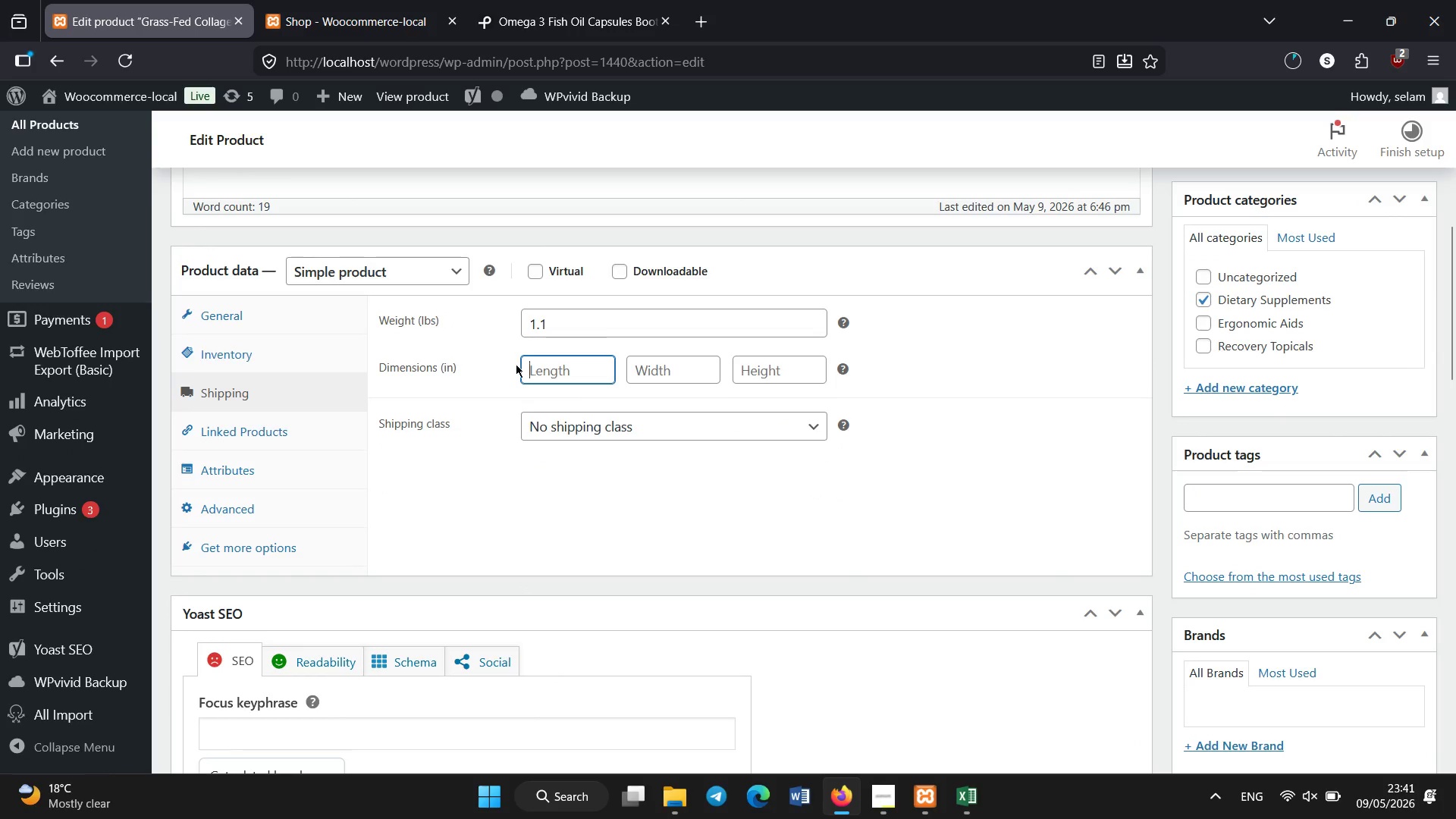 
type(16)
key(Backspace)
type(5)
 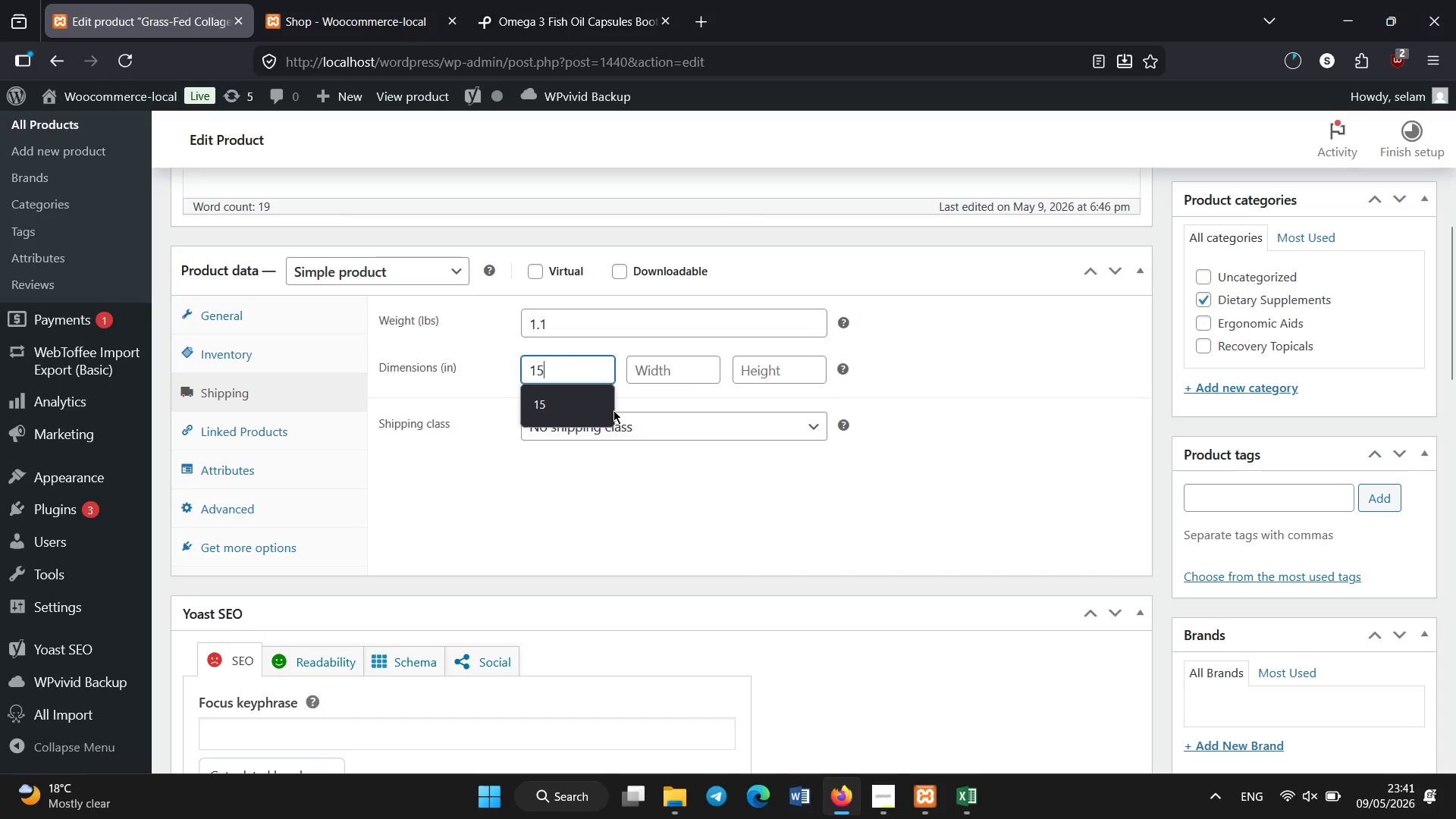 
left_click([667, 380])
 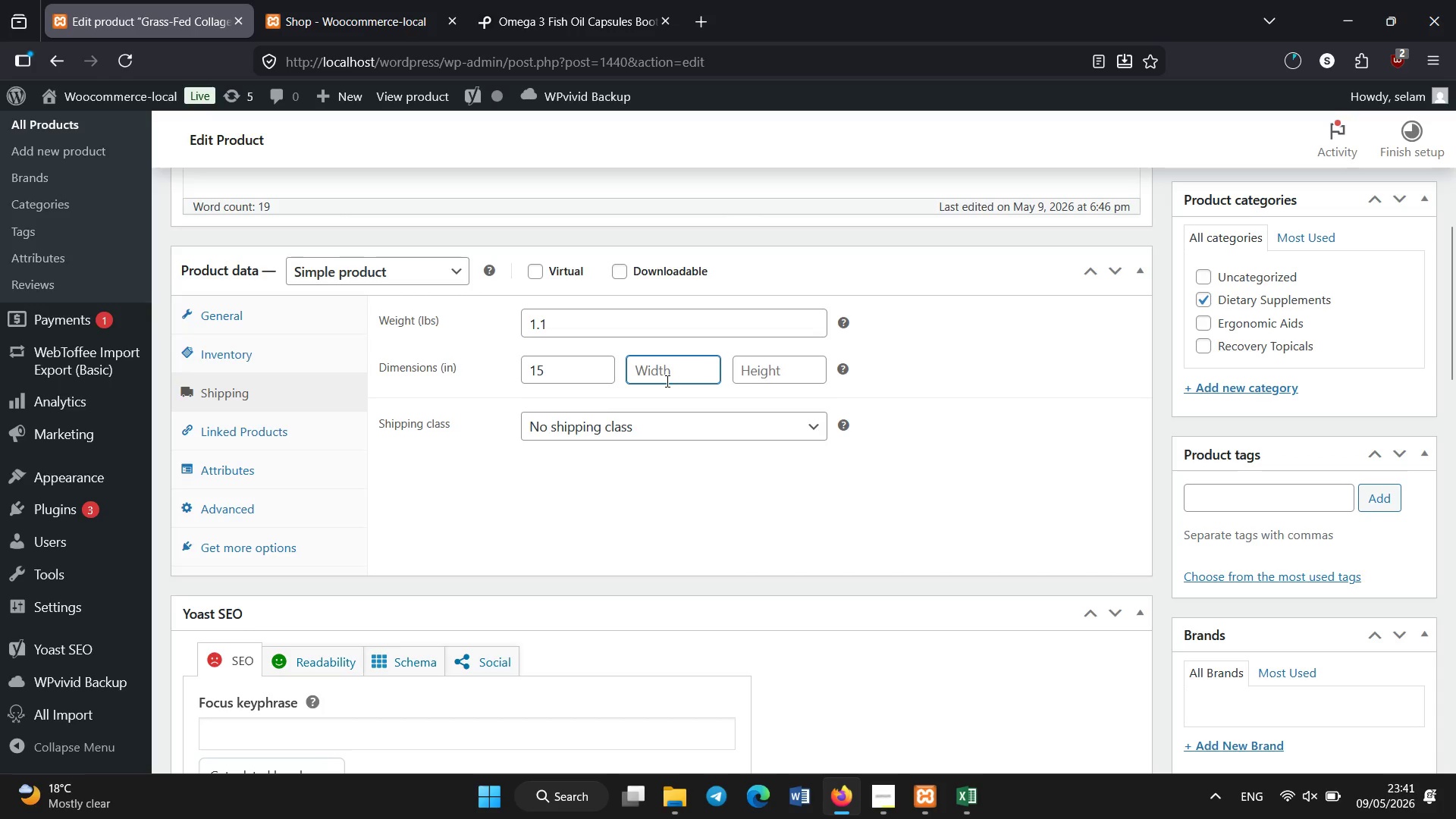 
key(Numpad1)
 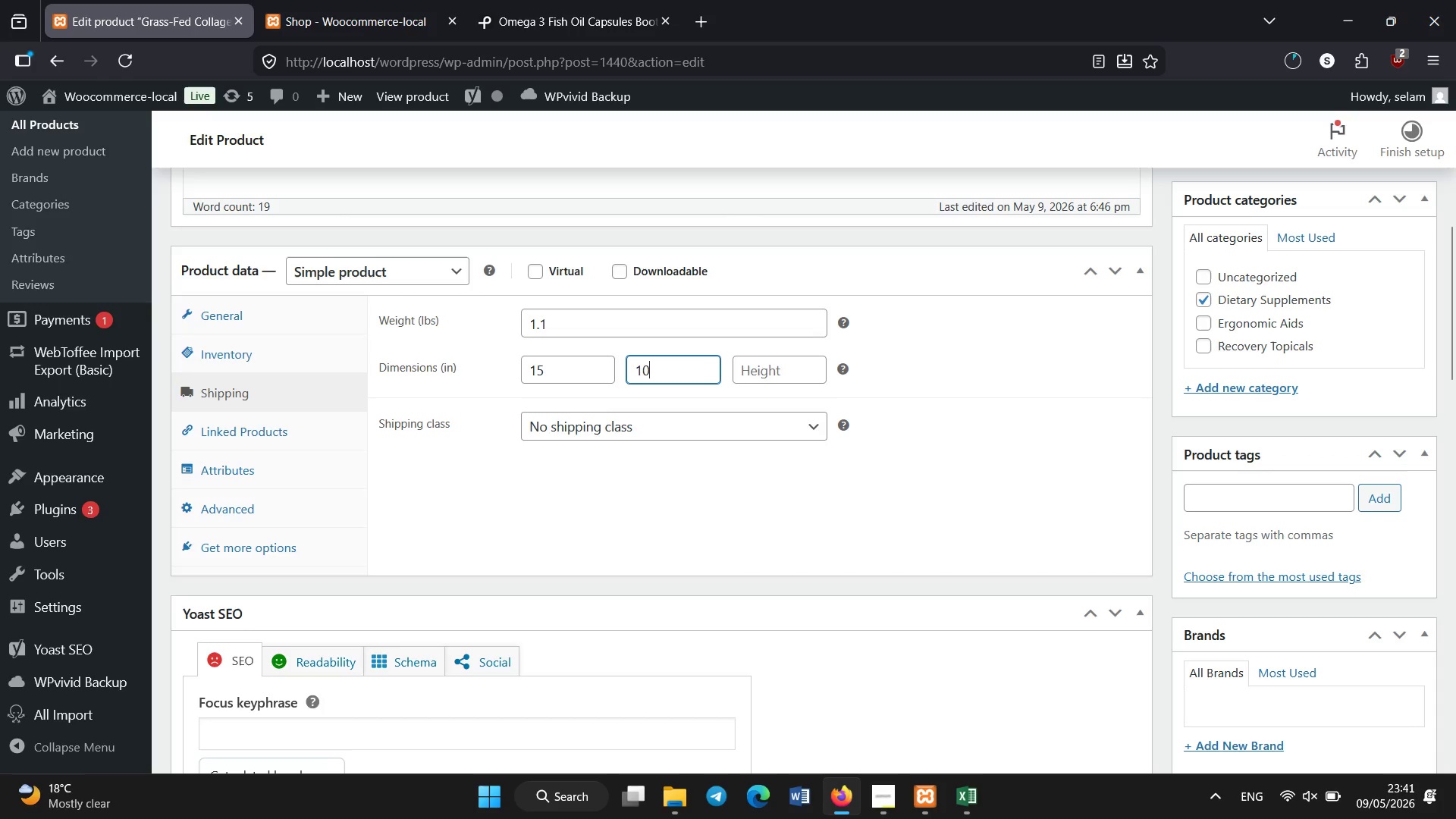 
key(Numpad0)
 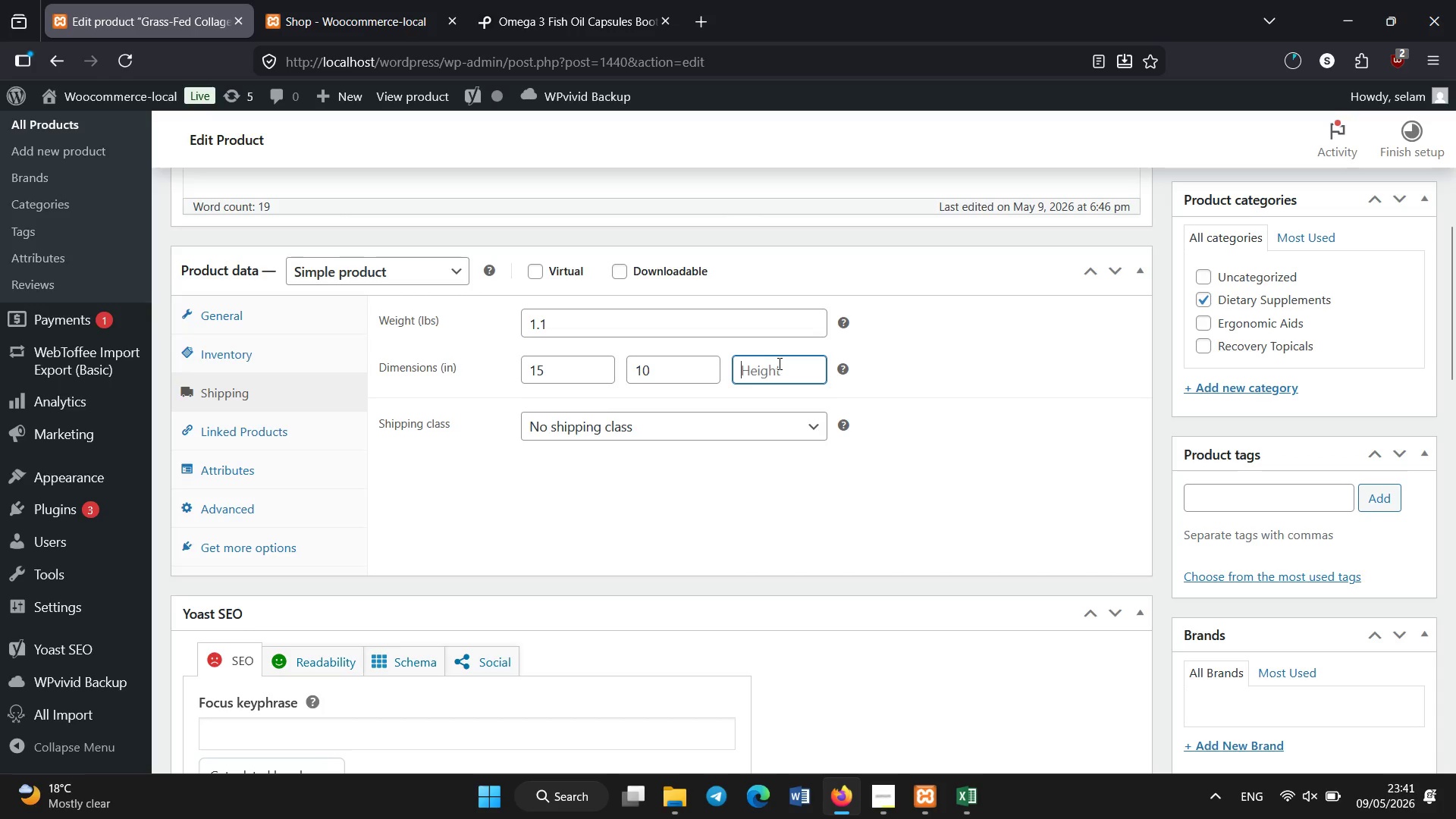 
key(Numpad1)
 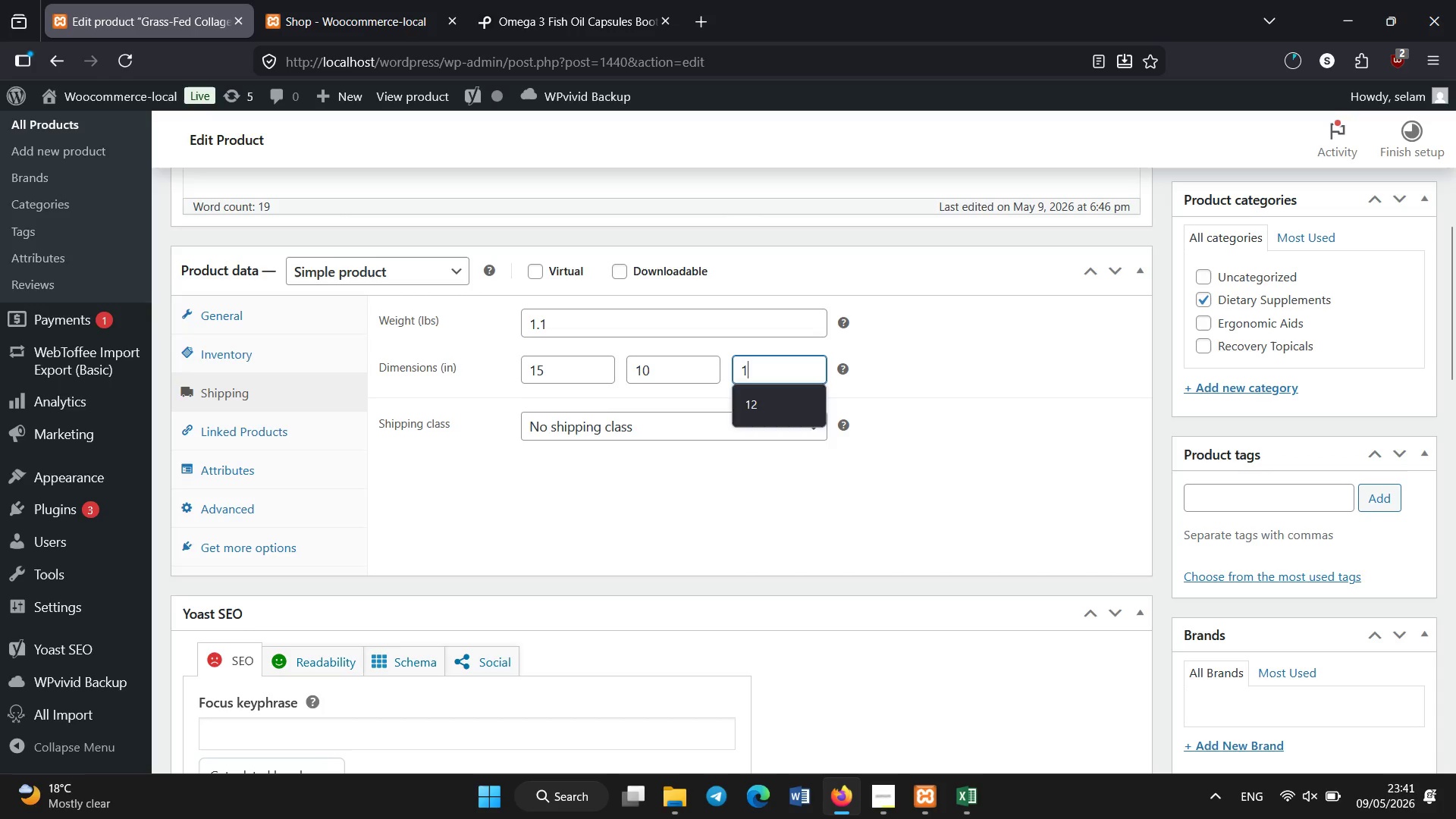 
key(Numpad0)
 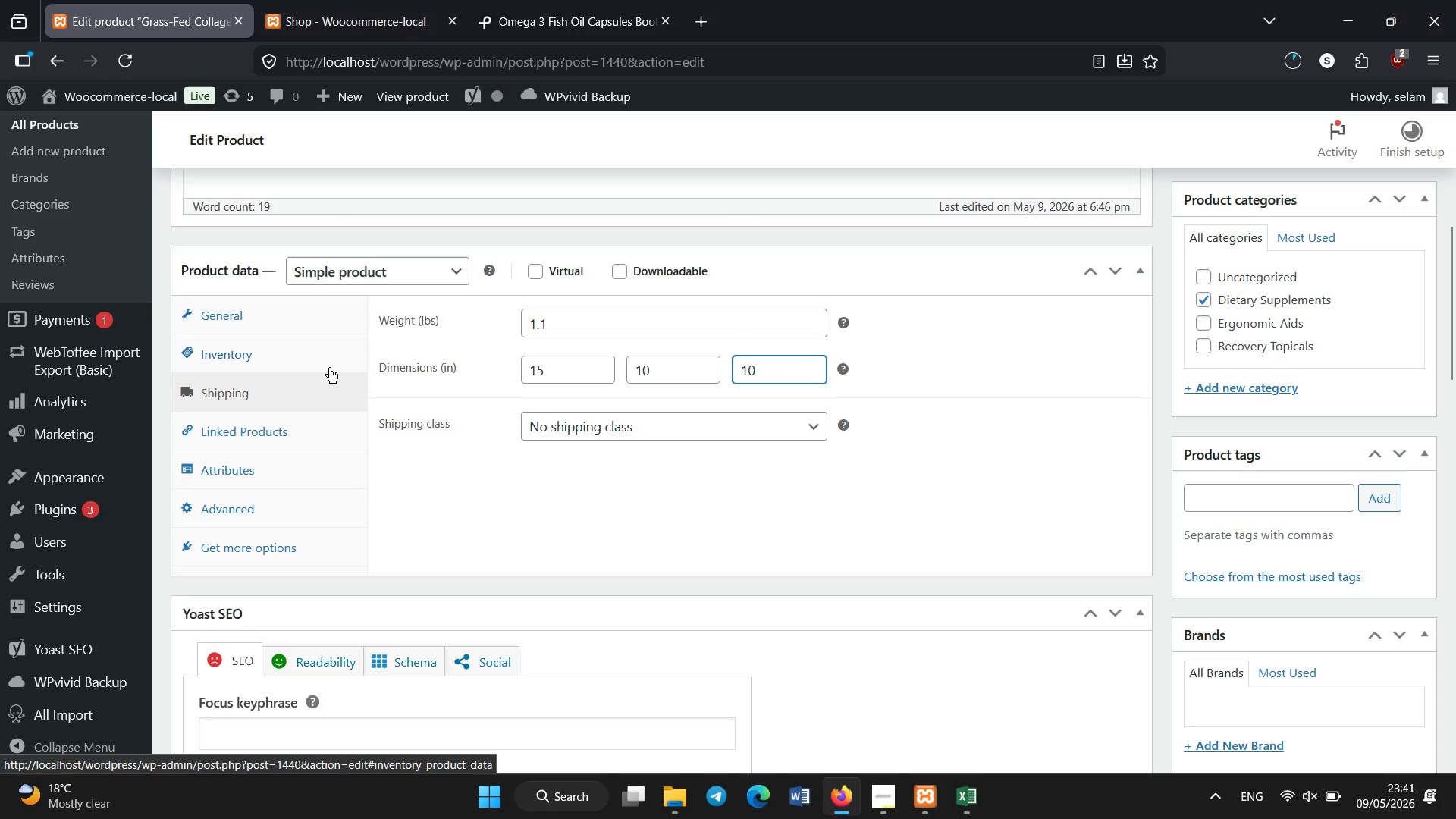 
scroll: coordinate [597, 461], scroll_direction: none, amount: 0.0
 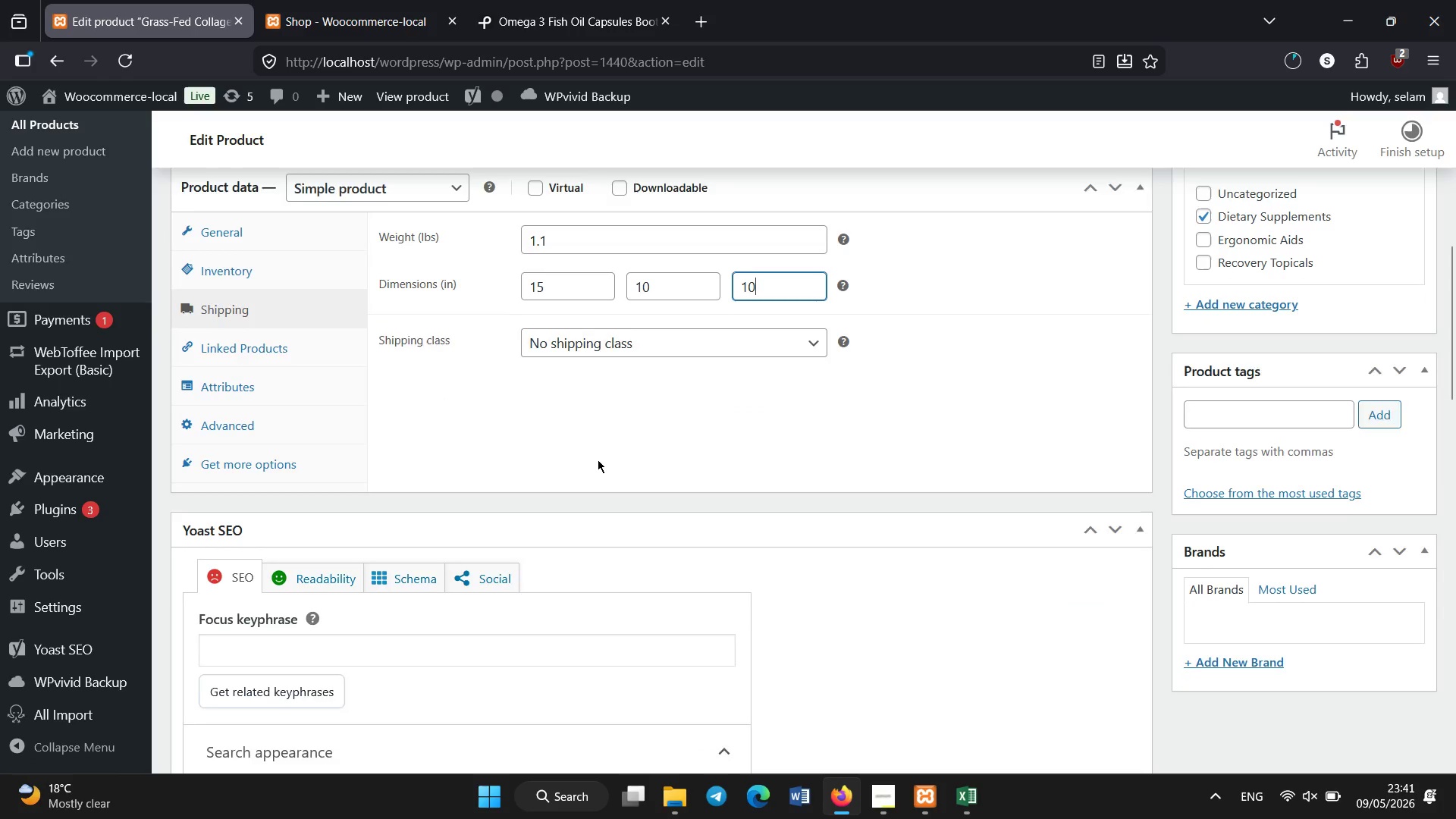 
scroll: coordinate [598, 460], scroll_direction: down, amount: 2.0
 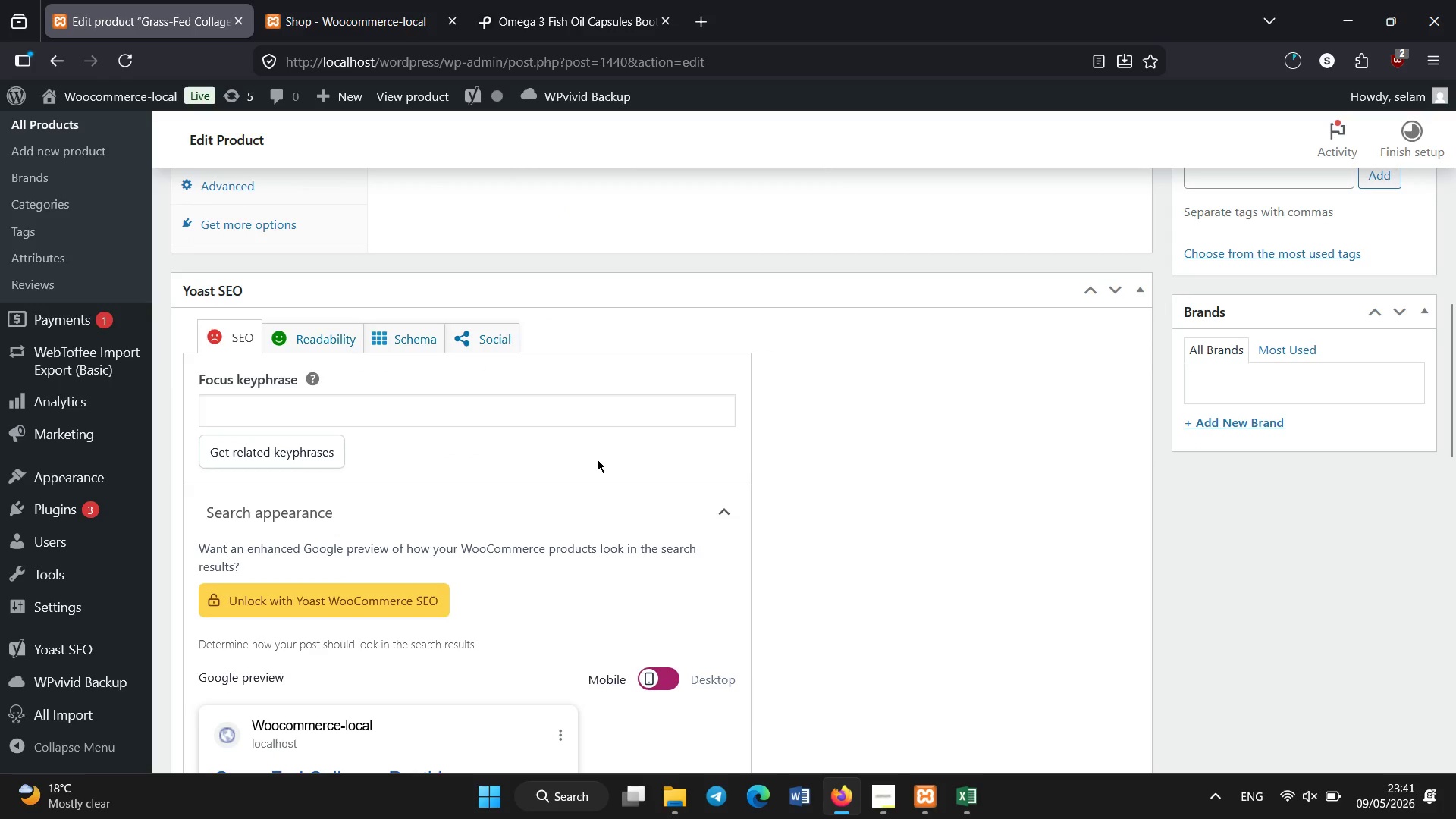 
scroll: coordinate [598, 460], scroll_direction: up, amount: 2.0
 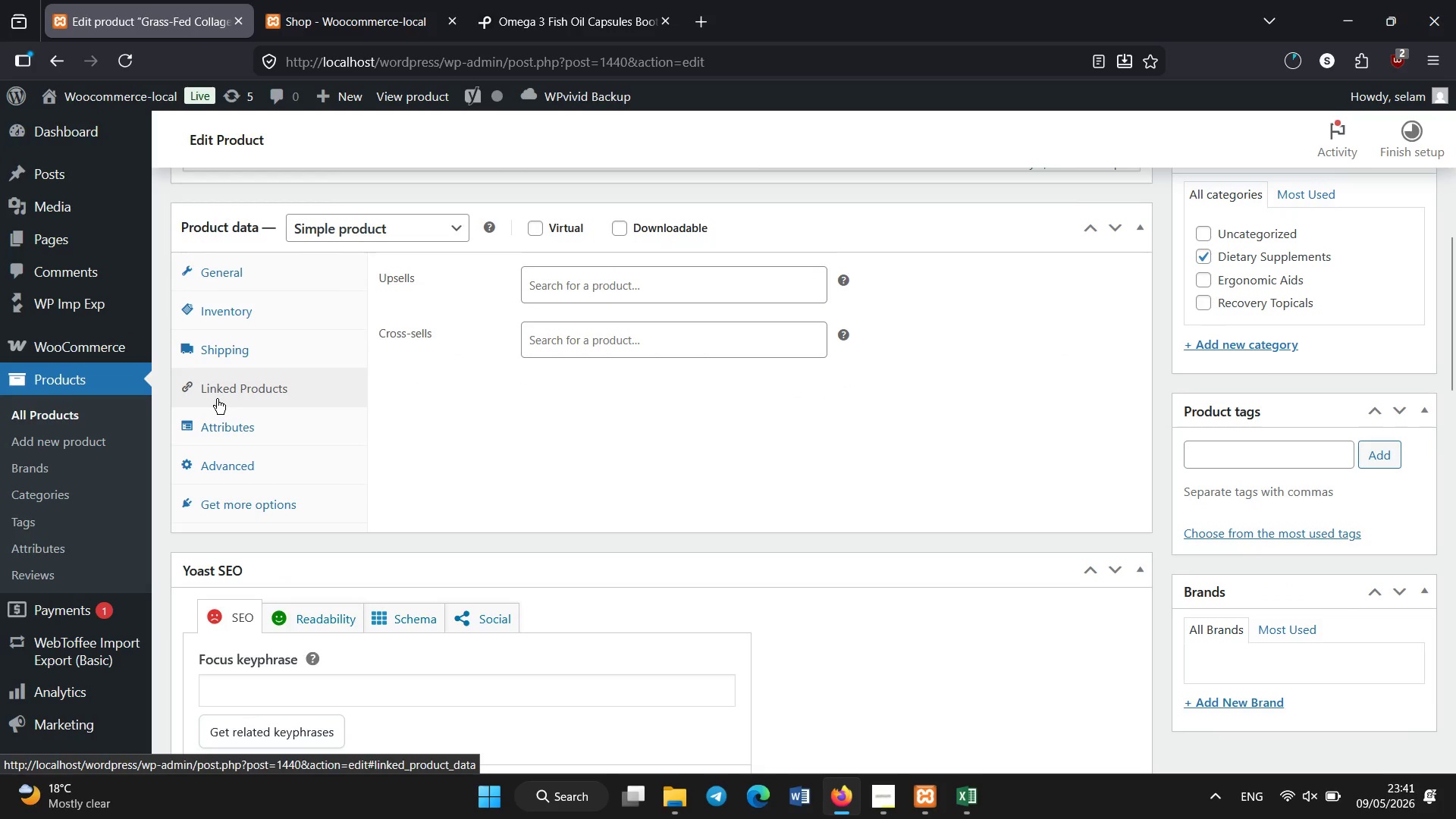 
left_click([248, 421])
 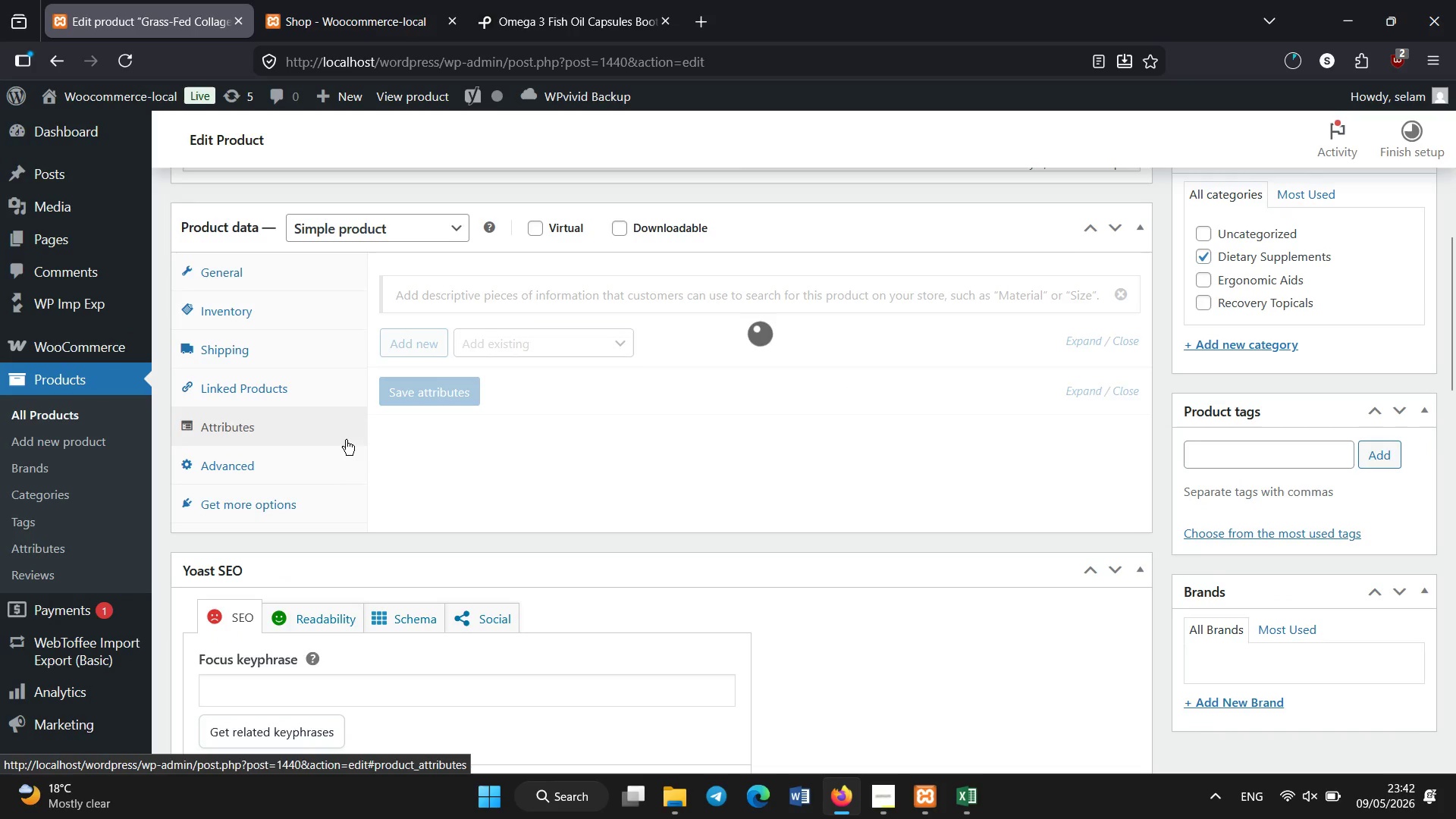 
scroll: coordinate [407, 441], scroll_direction: none, amount: 0.0
 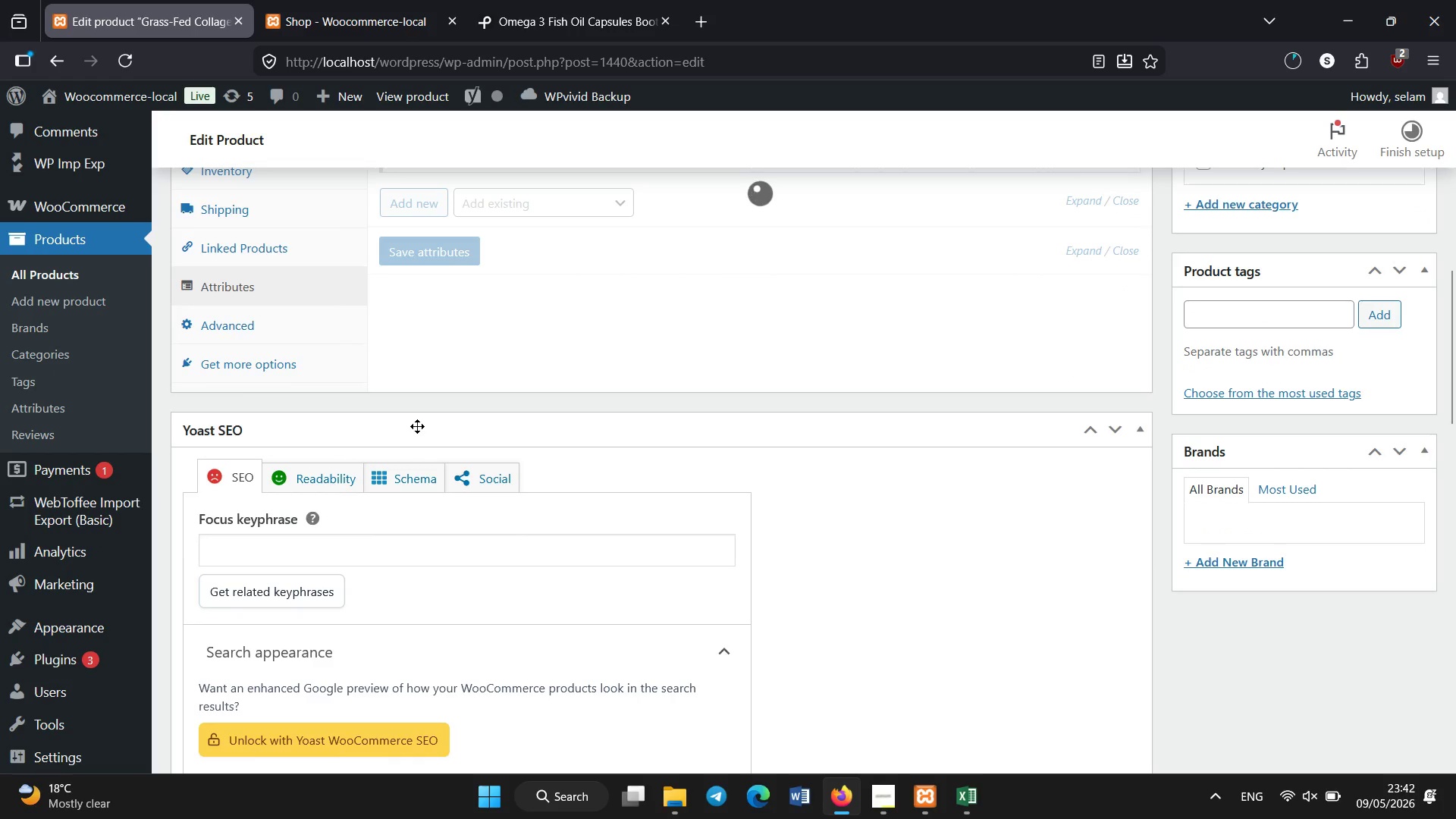 
scroll: coordinate [419, 402], scroll_direction: down, amount: 3.0
 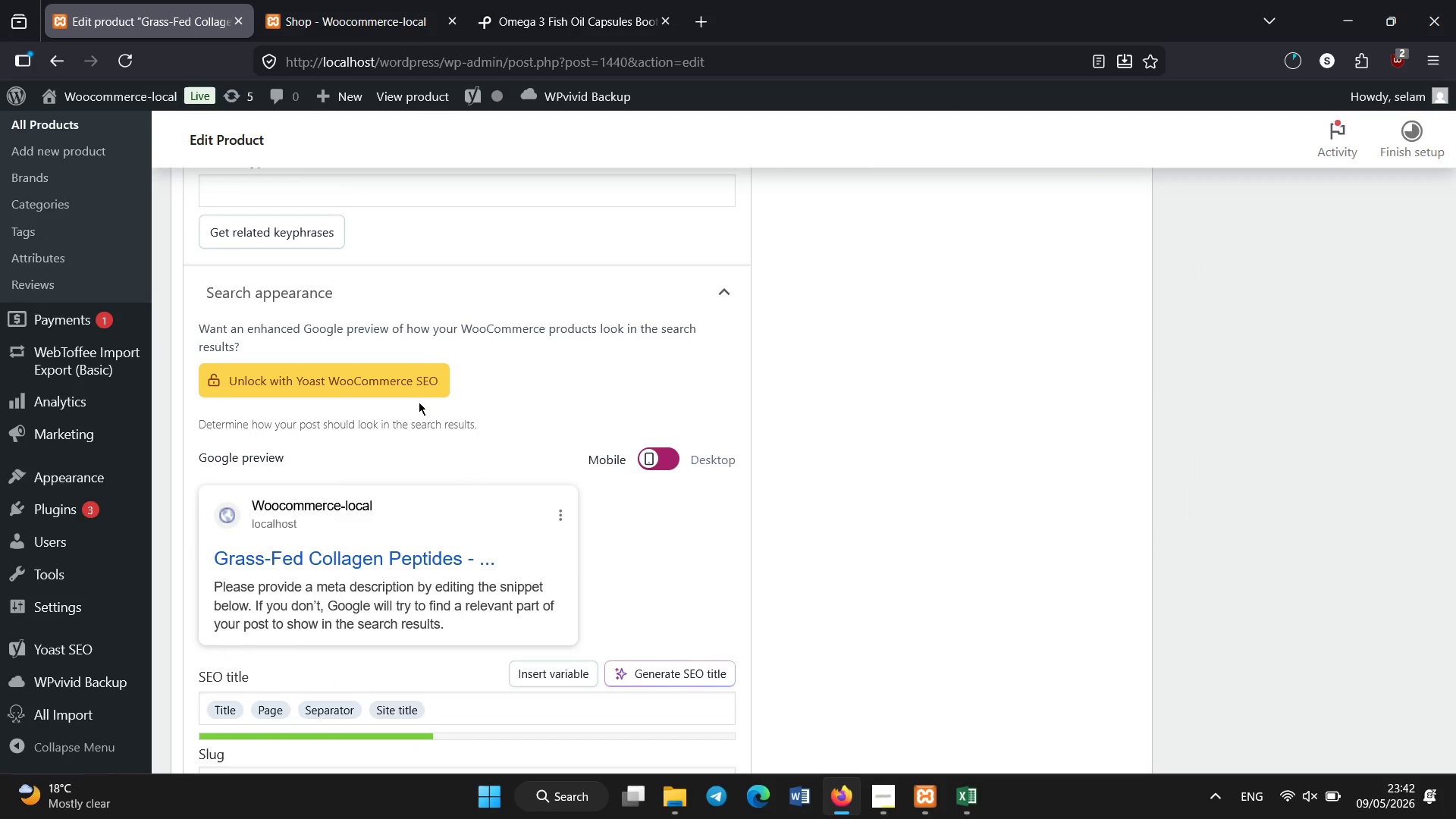 
wait(5.27)
 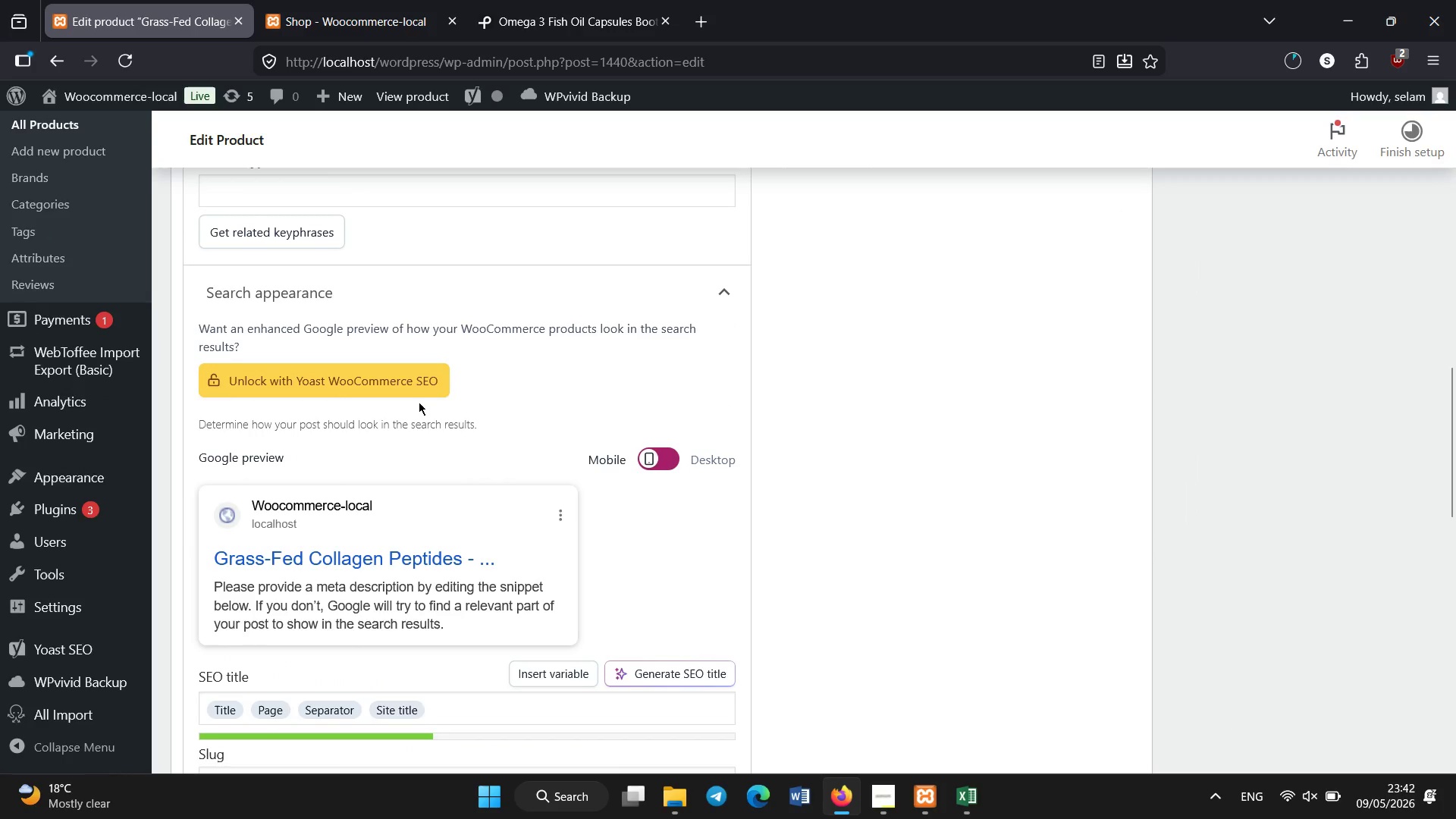 
scroll: coordinate [419, 402], scroll_direction: none, amount: 0.0
 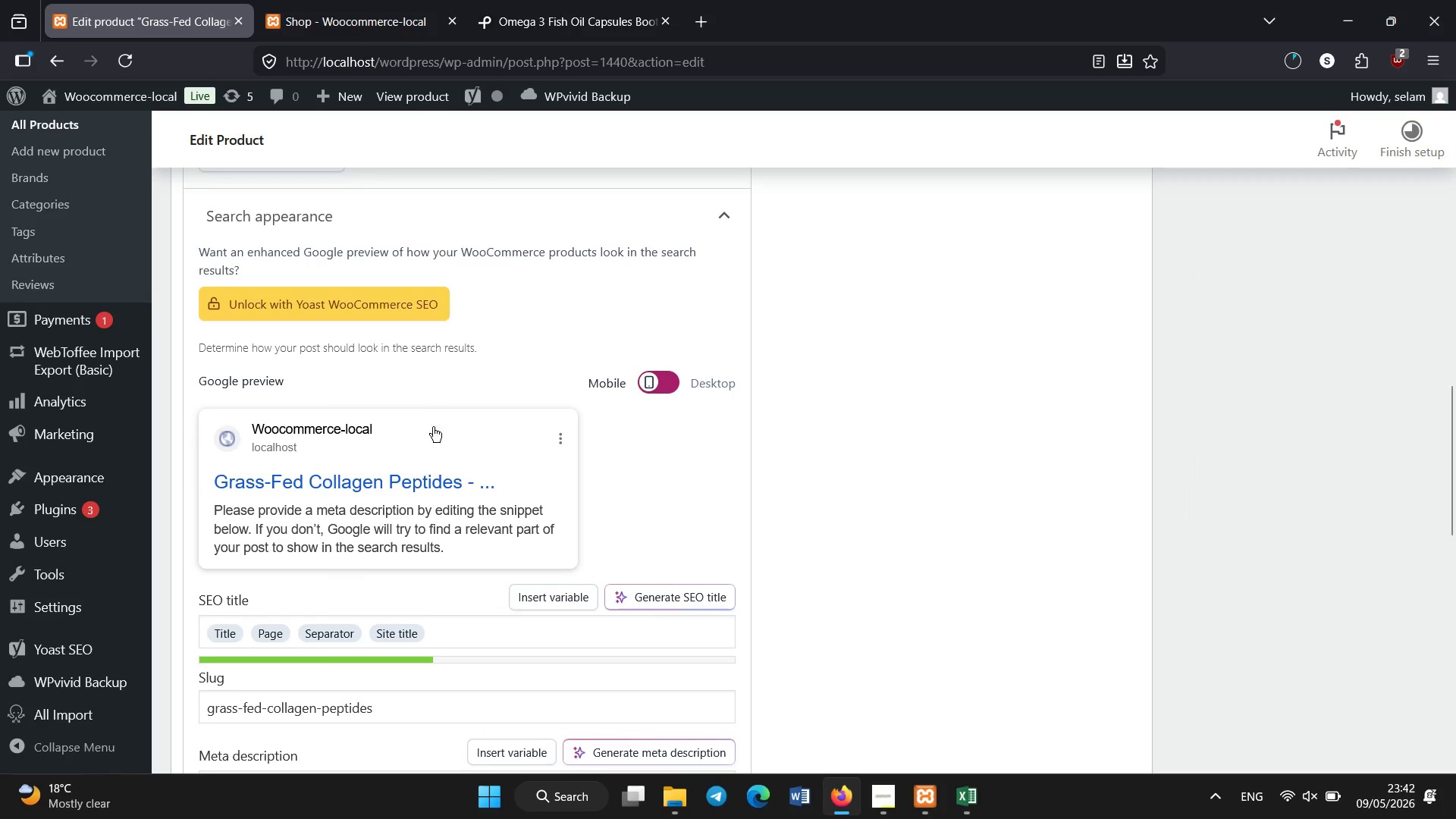 
scroll: coordinate [447, 456], scroll_direction: down, amount: 2.0
 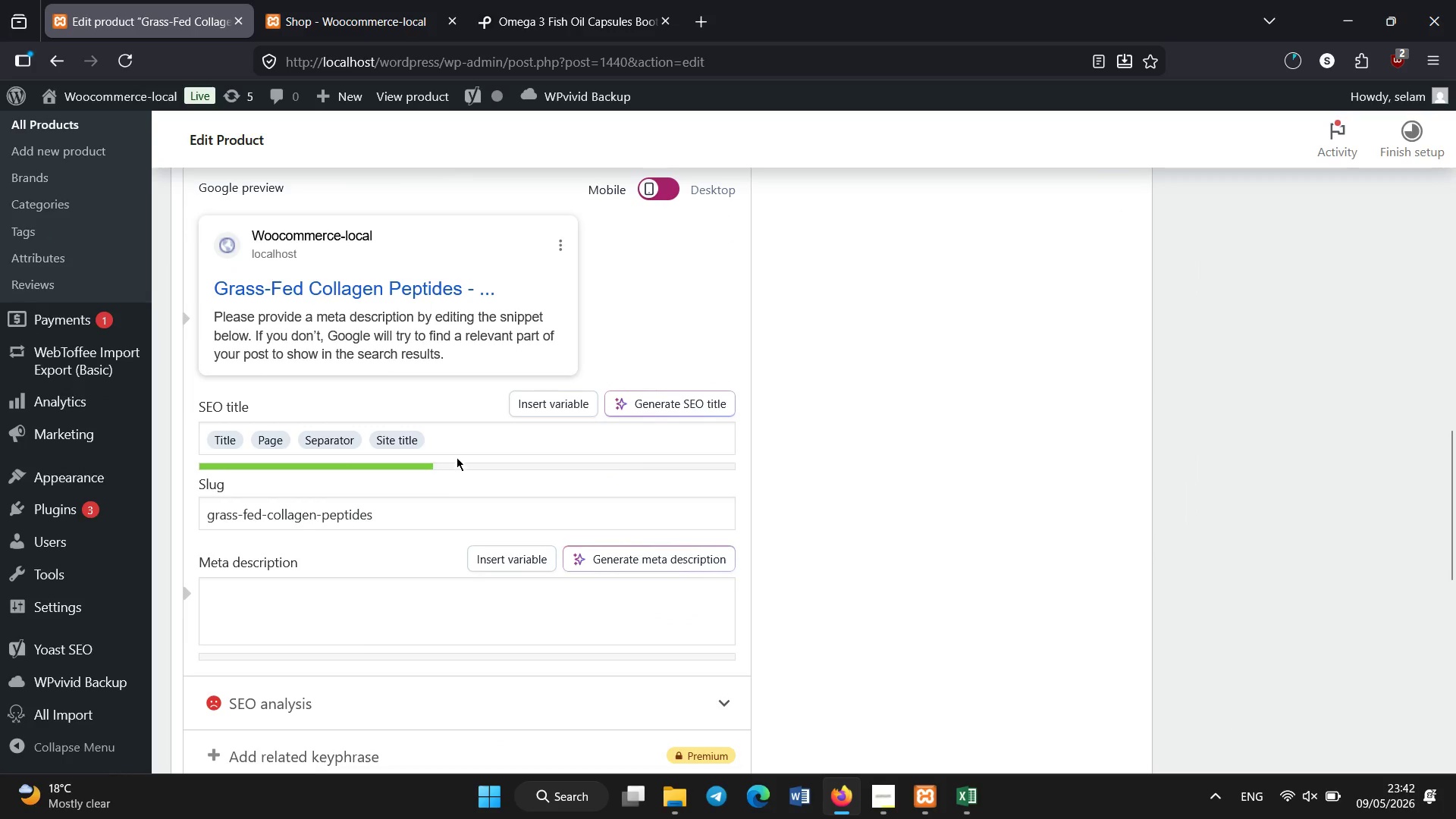 
left_click([457, 447])
 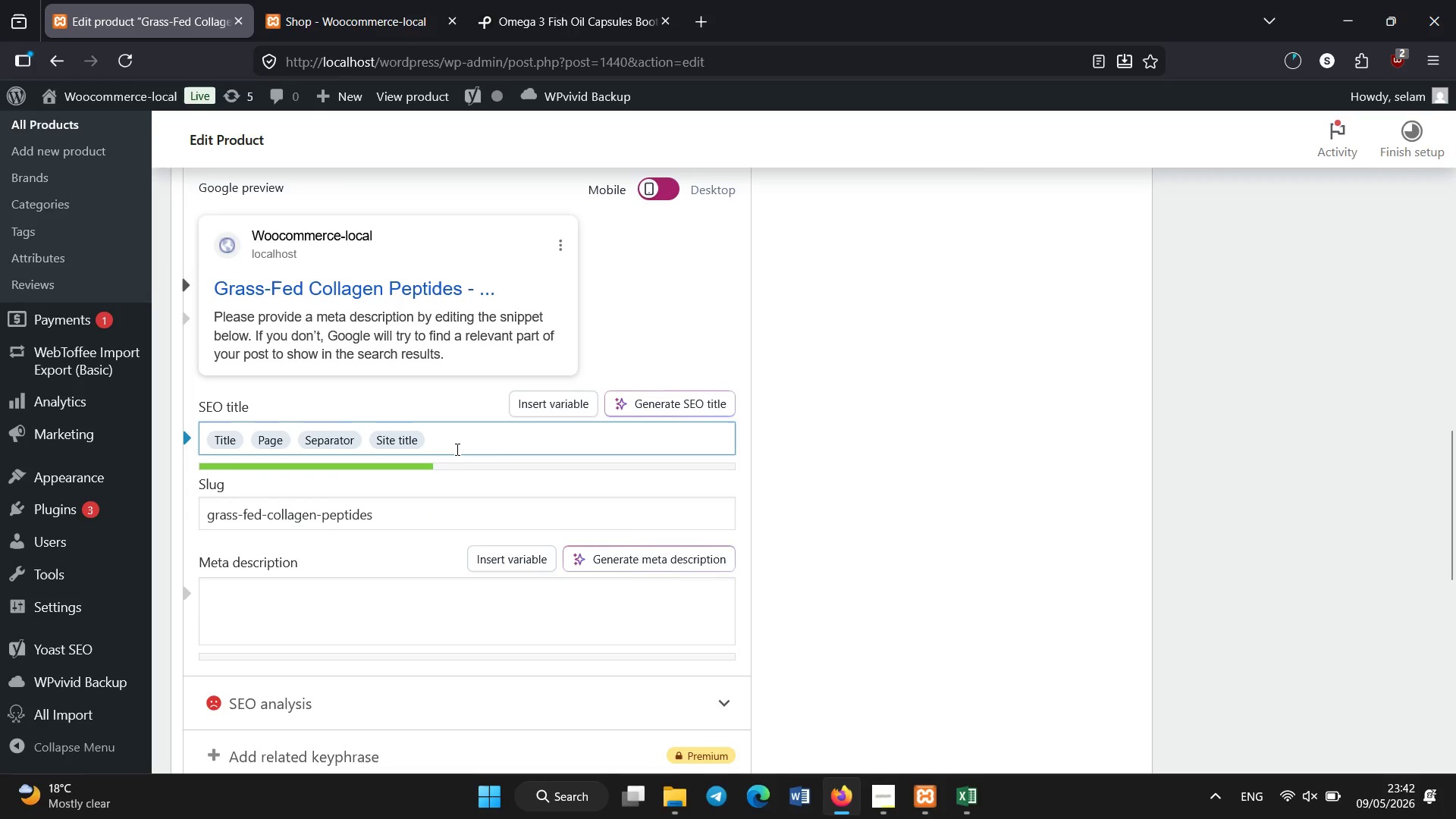 
hold_key(key=Backspace, duration=1.26)
 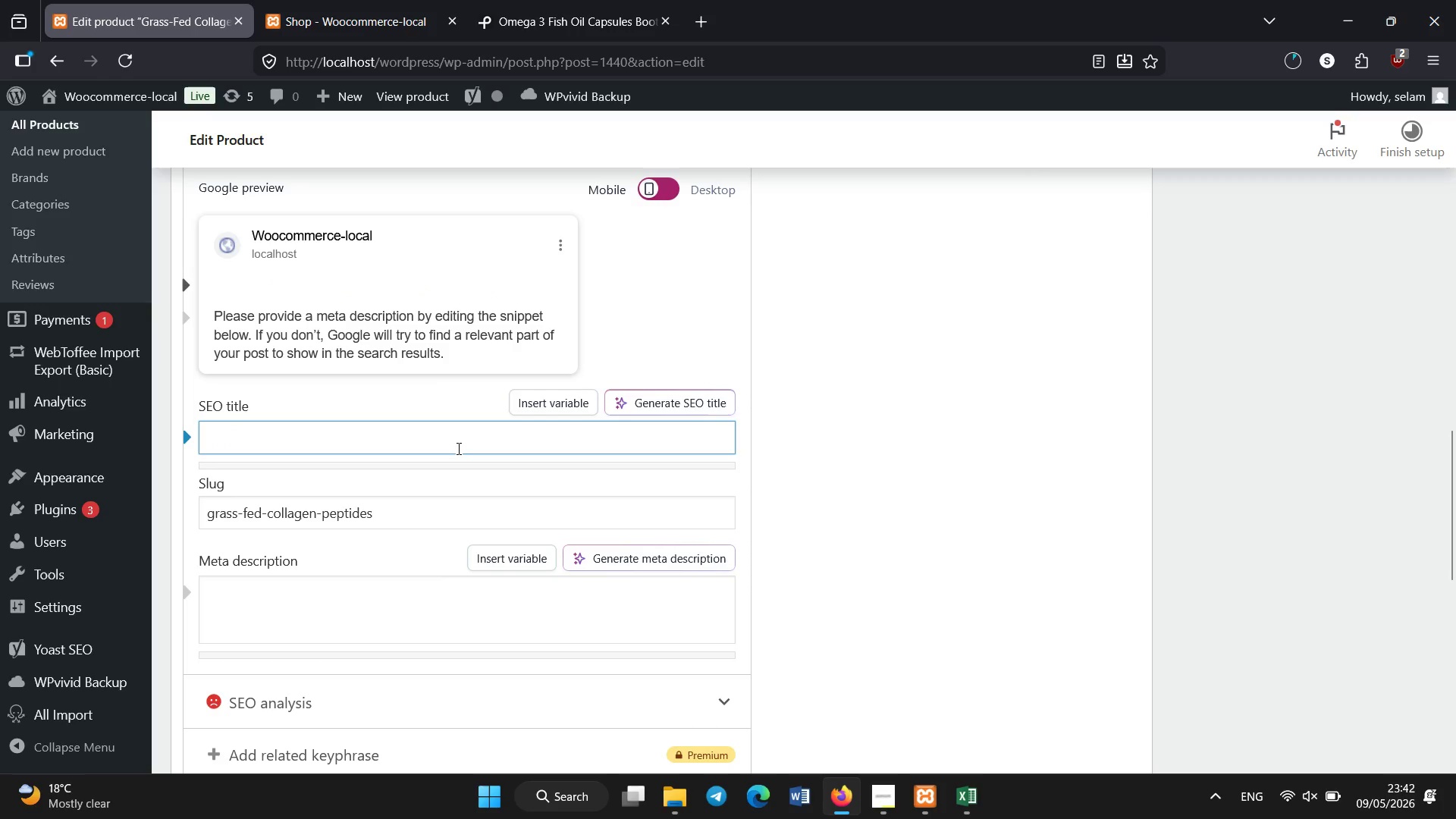 
type(Collagen Peptides Powder | Joint & Skin Support Formula)
 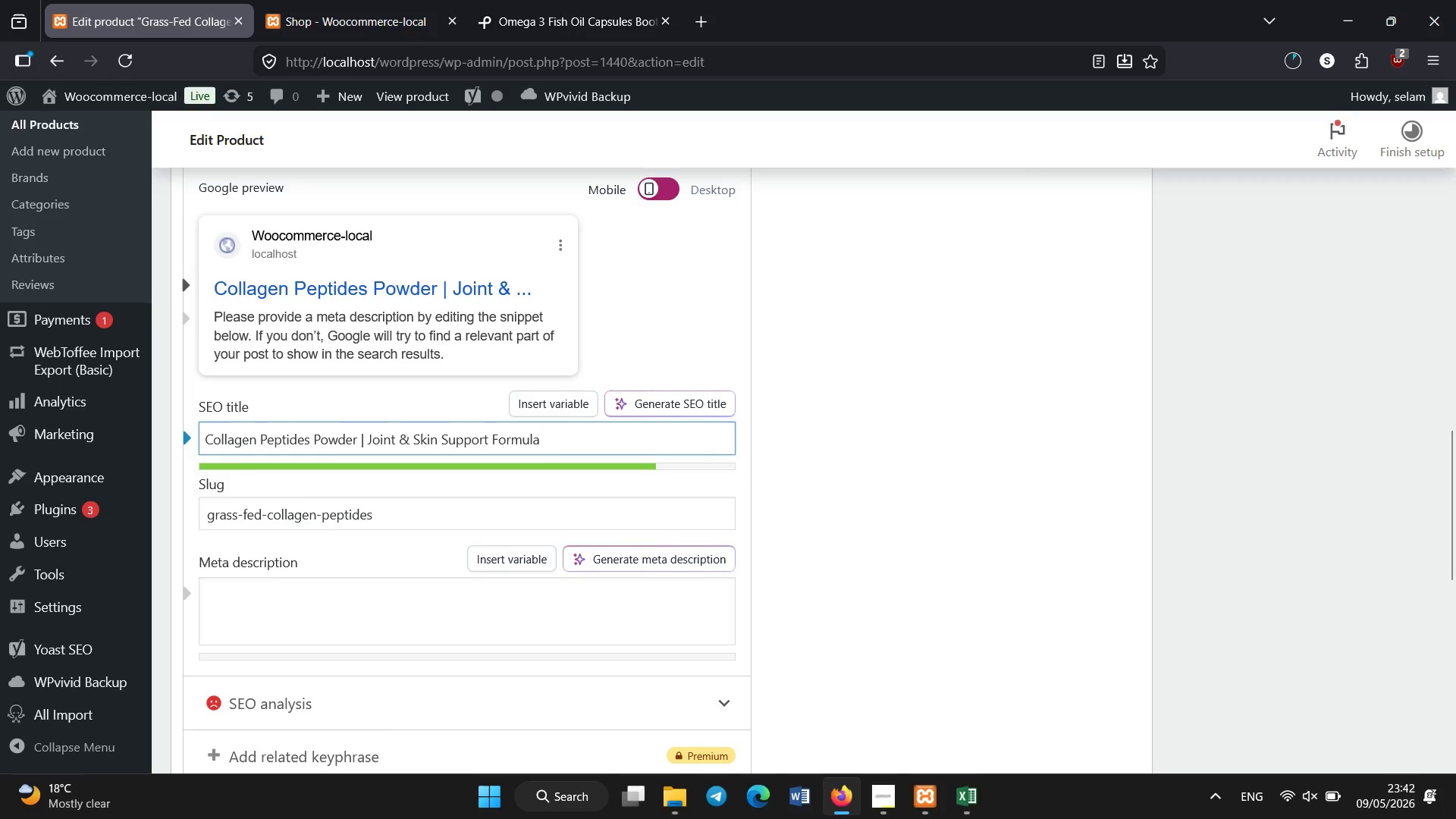 
wait(5.16)
 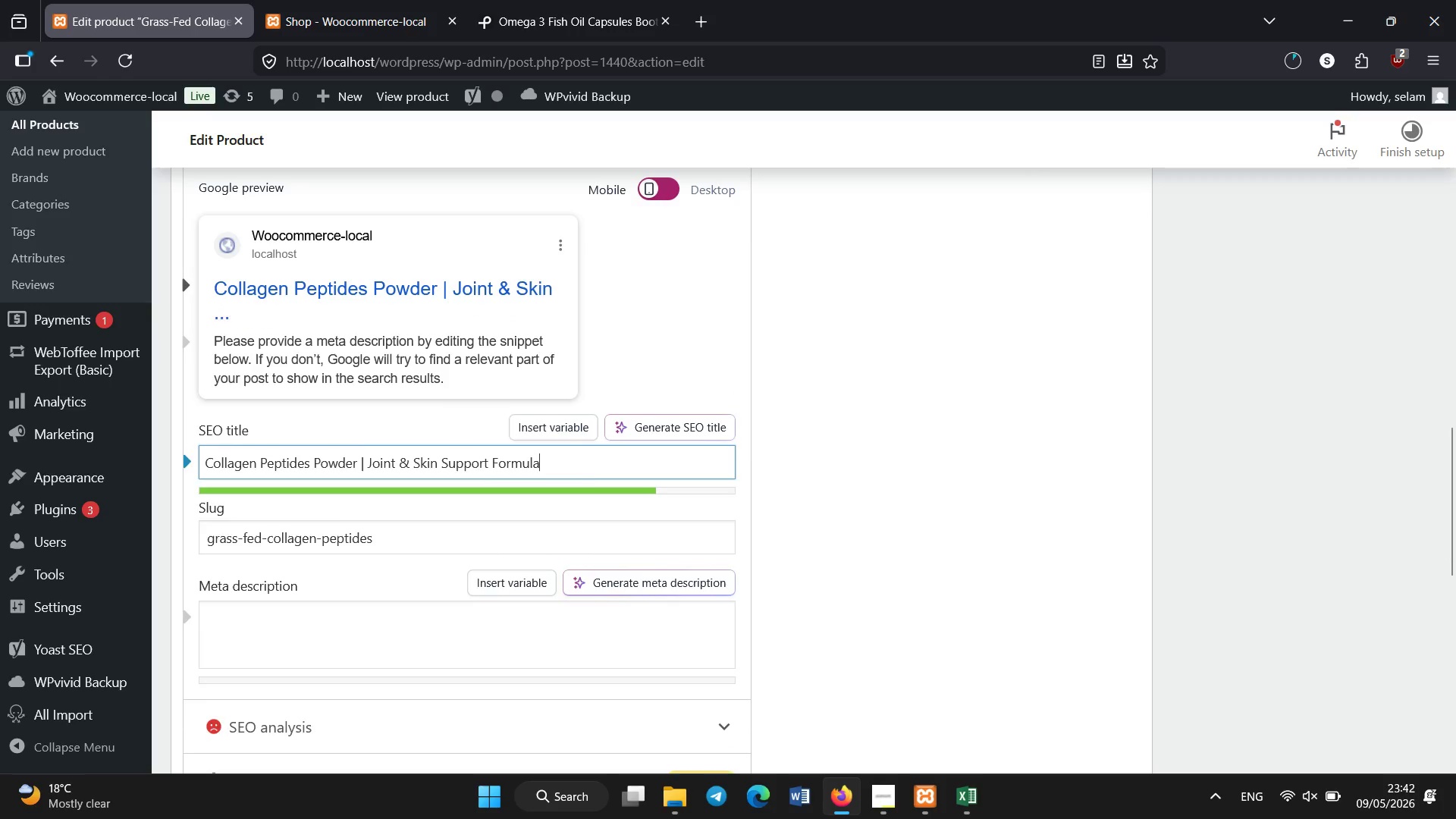 
scroll: coordinate [459, 449], scroll_direction: down, amount: 2.0
 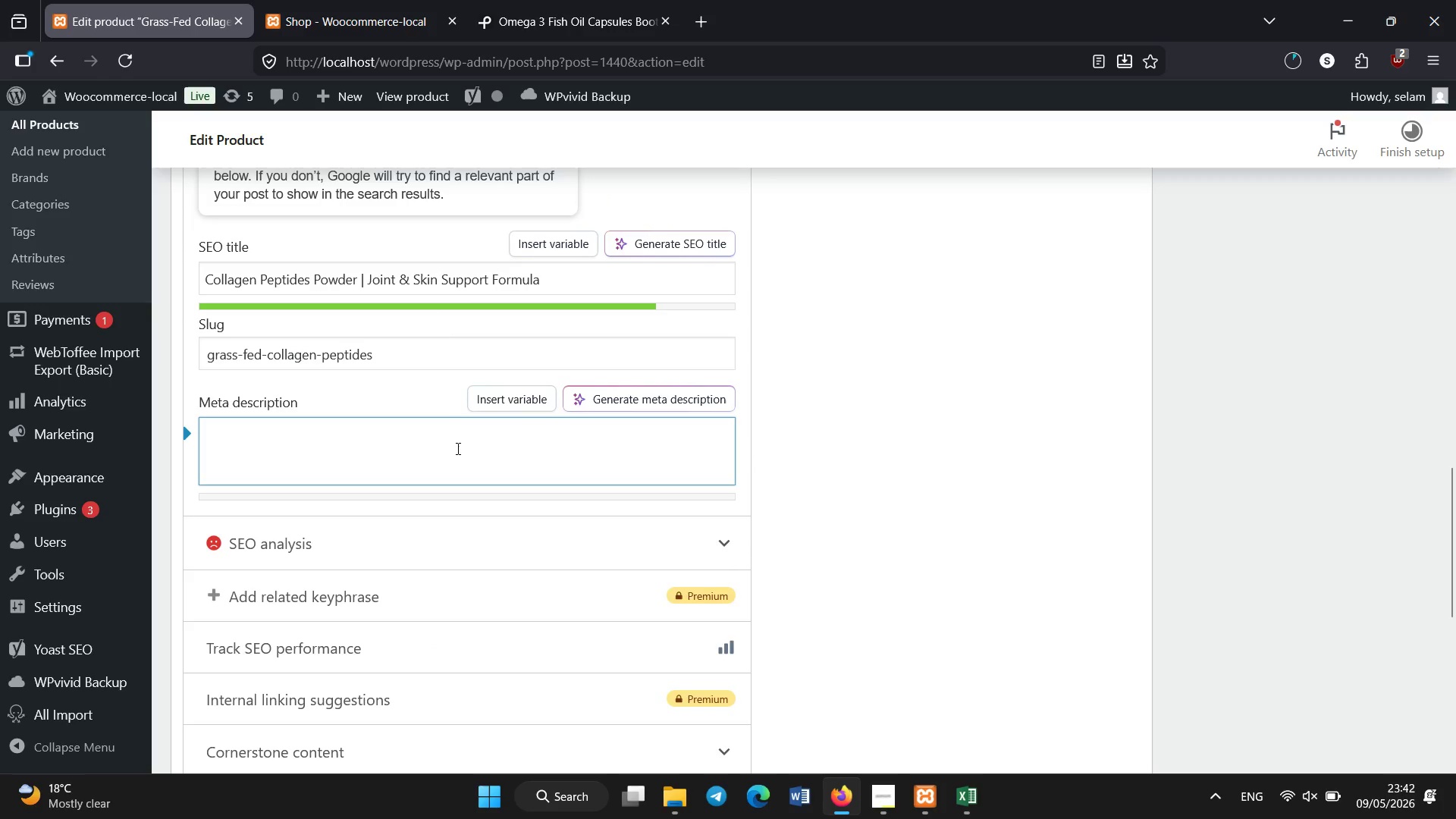 
type(Grass-fed collagen peptides supporting joint, skin elasticity, and connective tissue health for fll)
key(Backspace)
key(Backspace)
type(ull-body recovery.)
 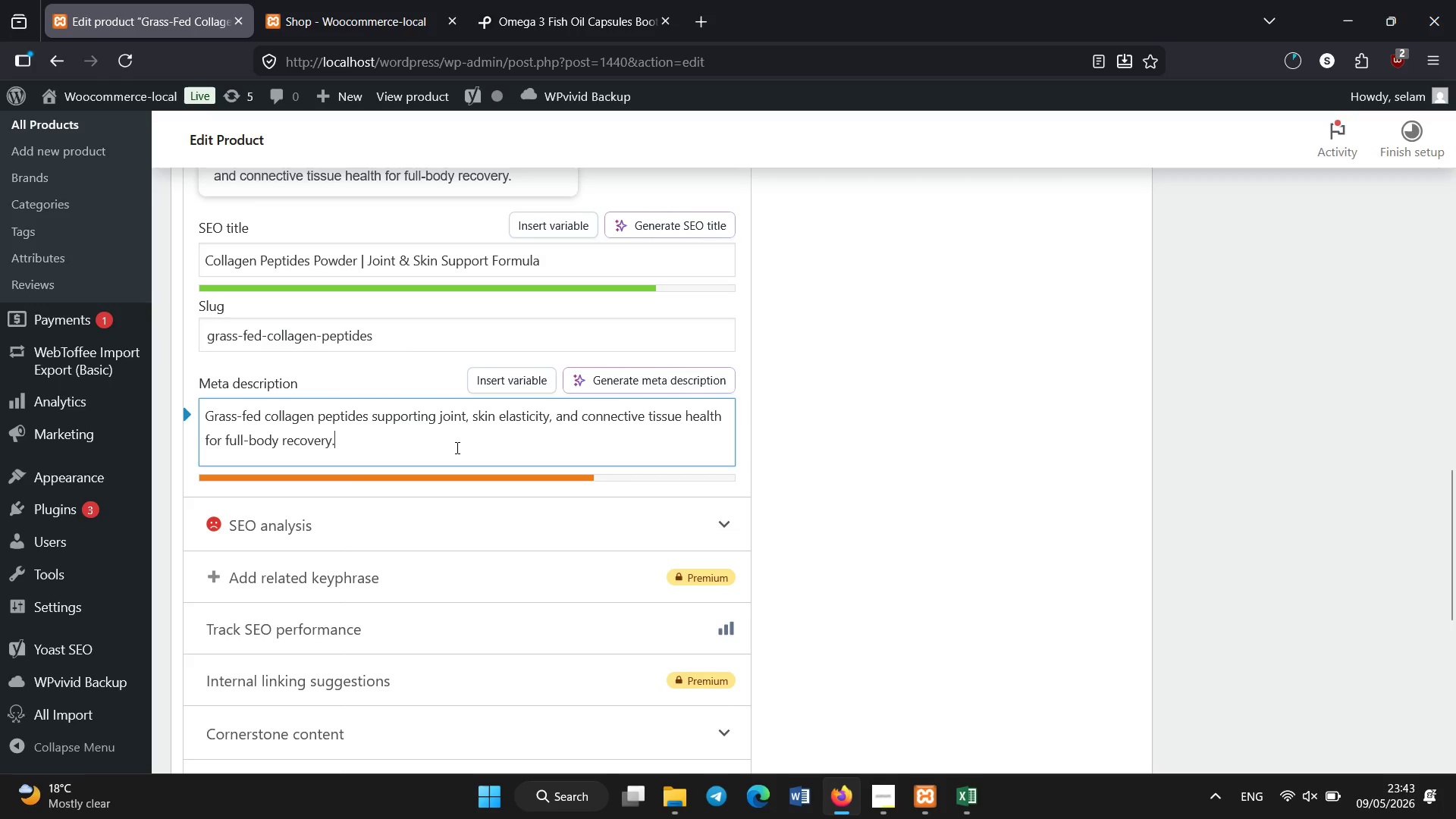 
wait(7.81)
 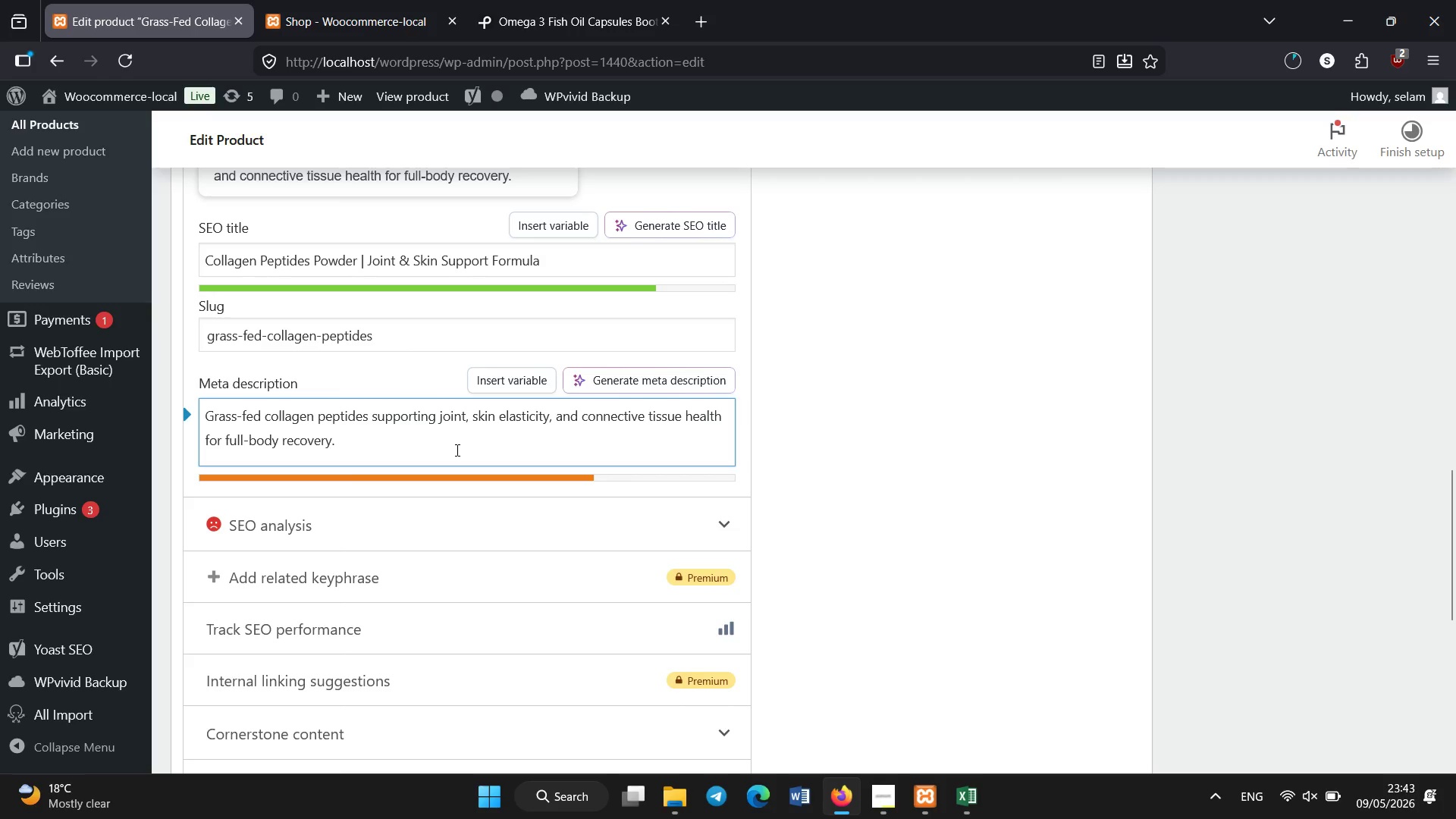 
scroll: coordinate [372, 380], scroll_direction: up, amount: 6.0
 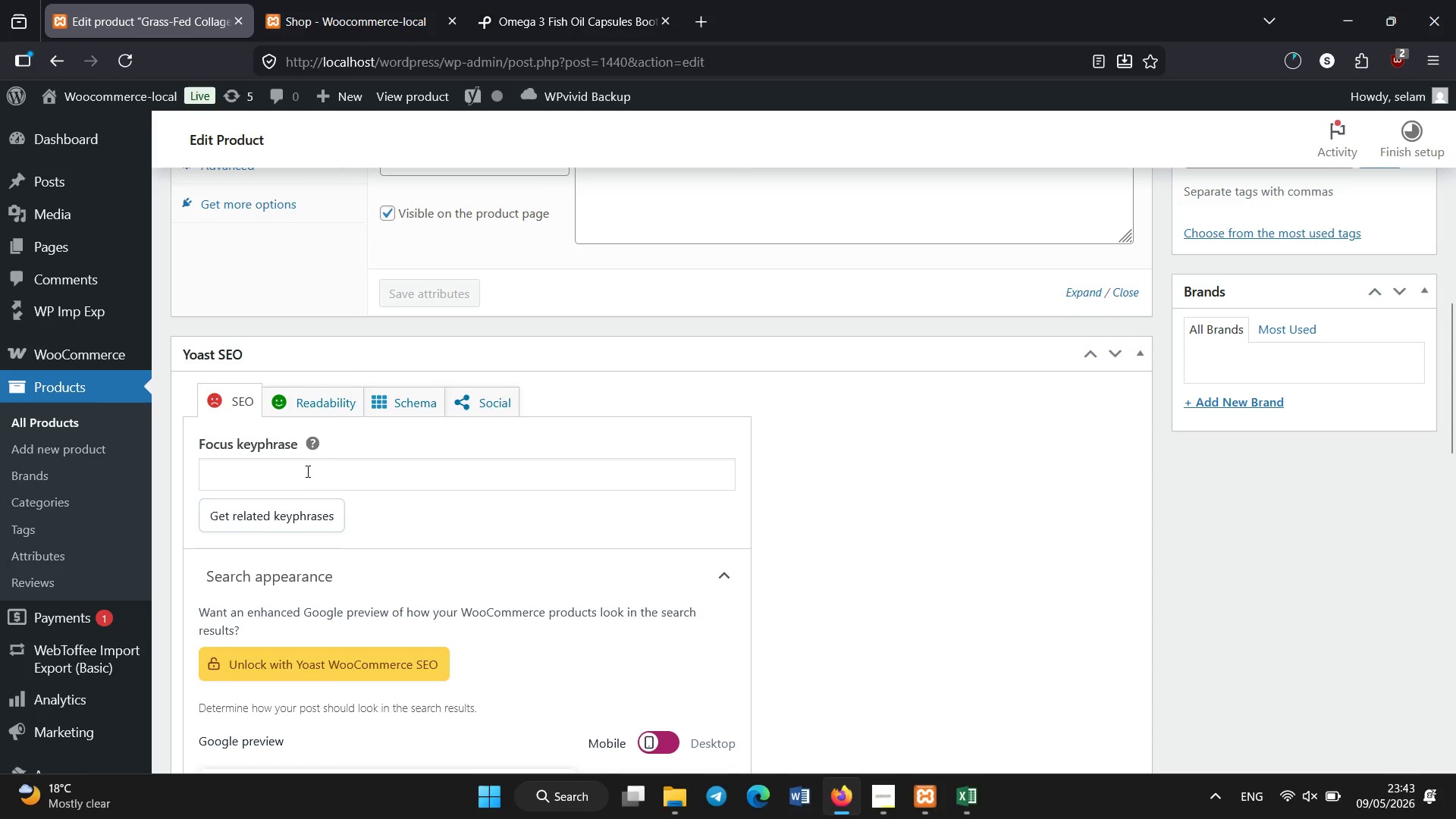 
left_click([308, 471])
 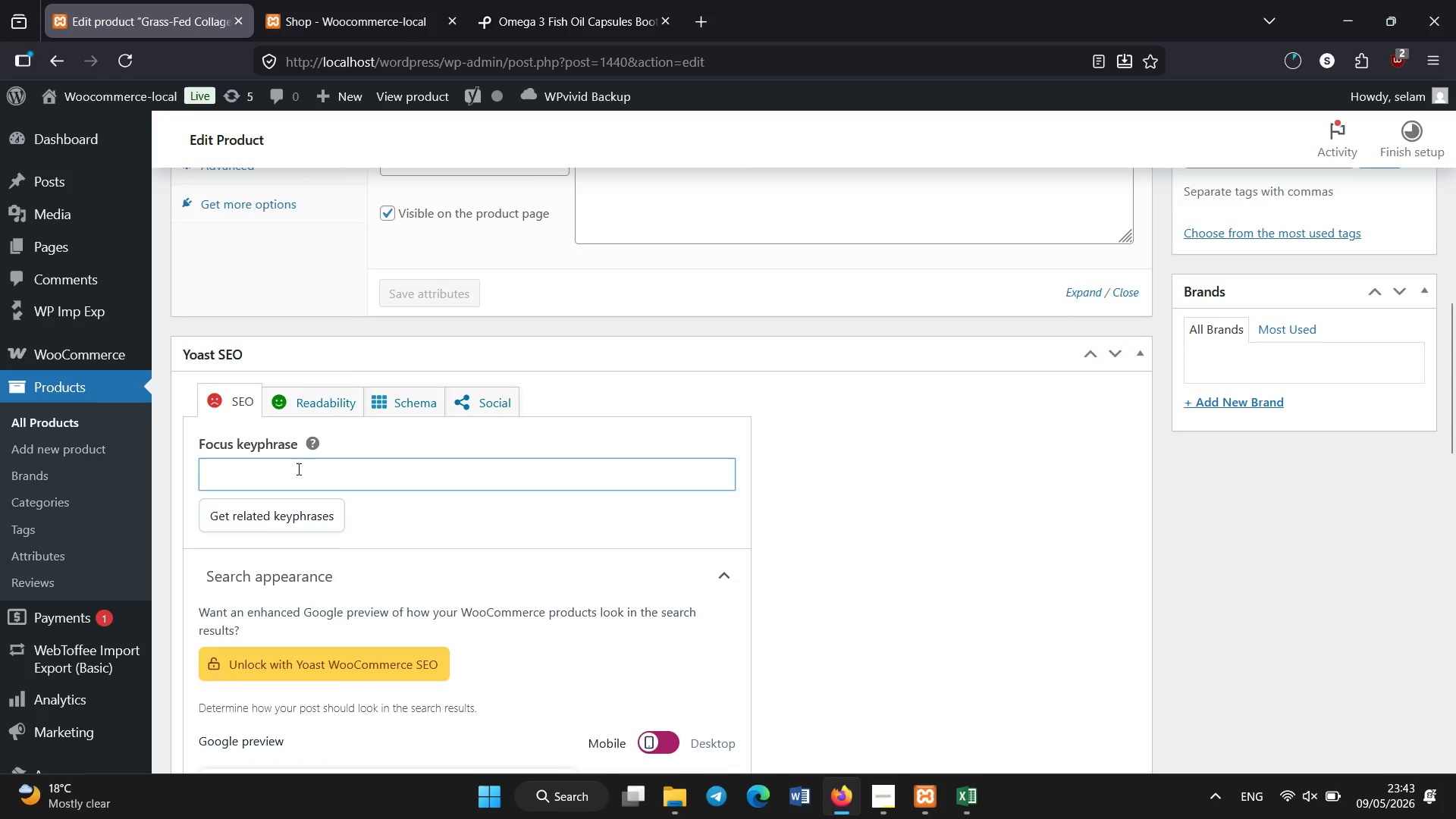 
type(collagen peptides)
 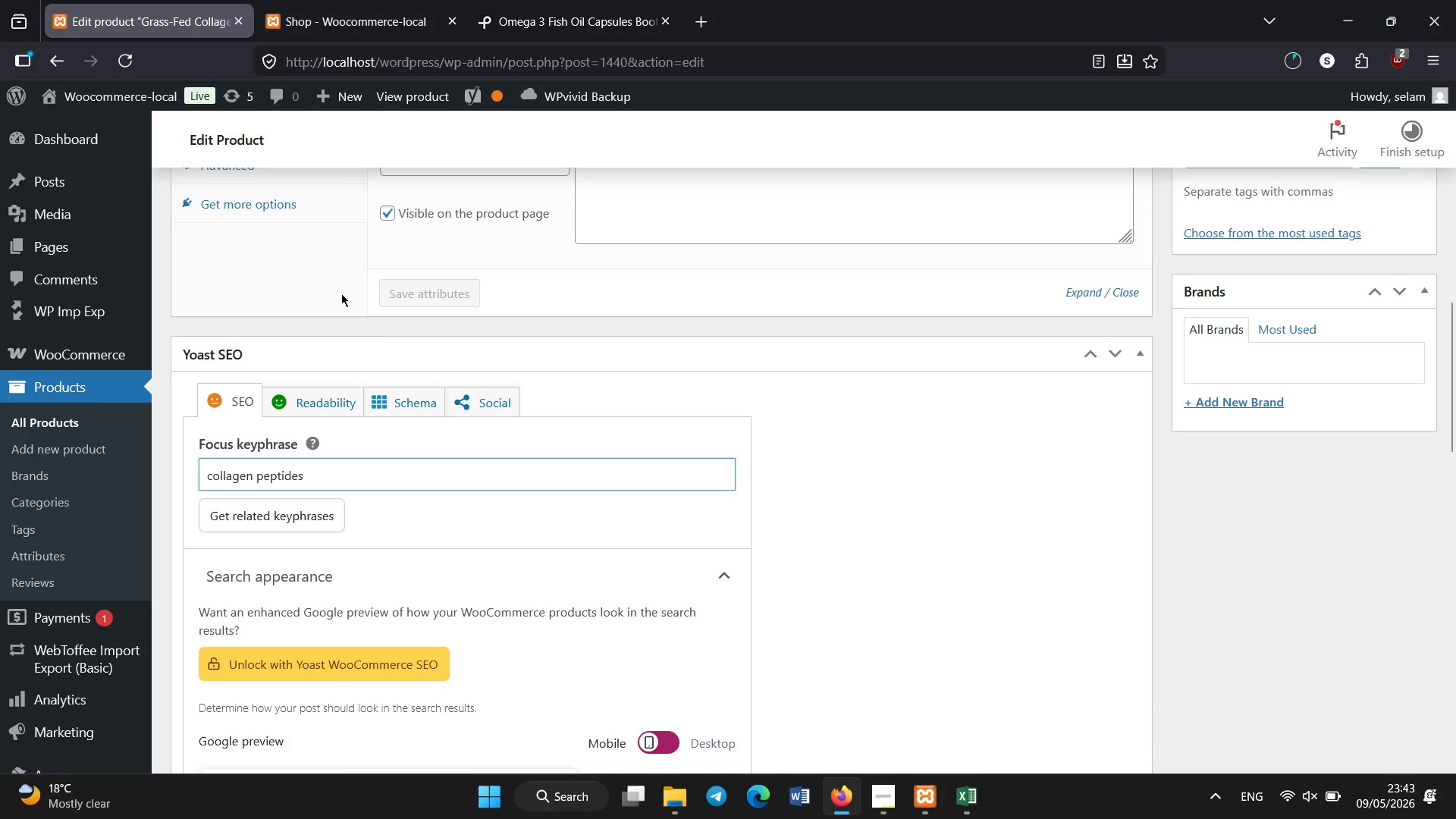 
left_click([521, 16])
 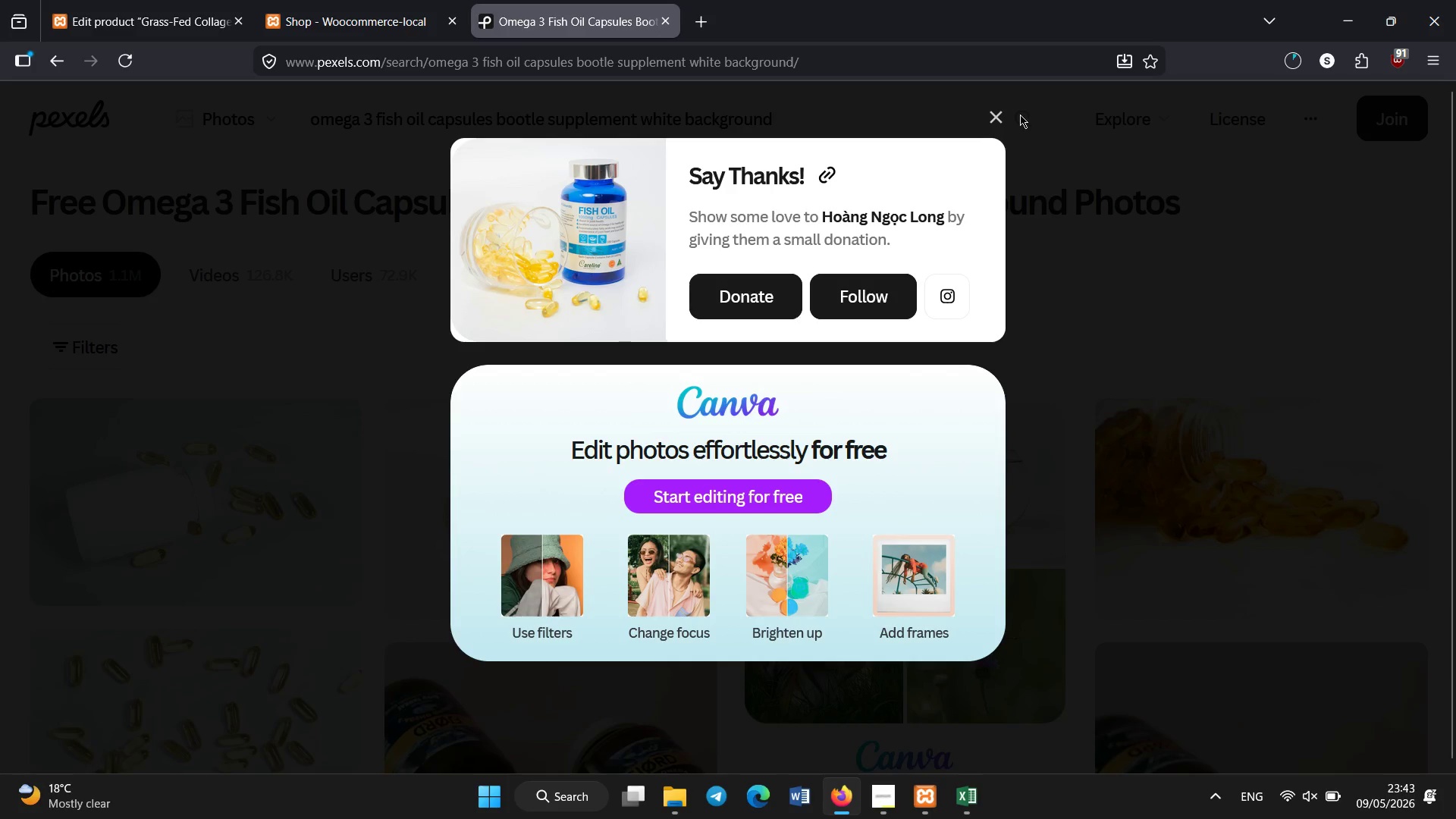 
left_click([1006, 119])
 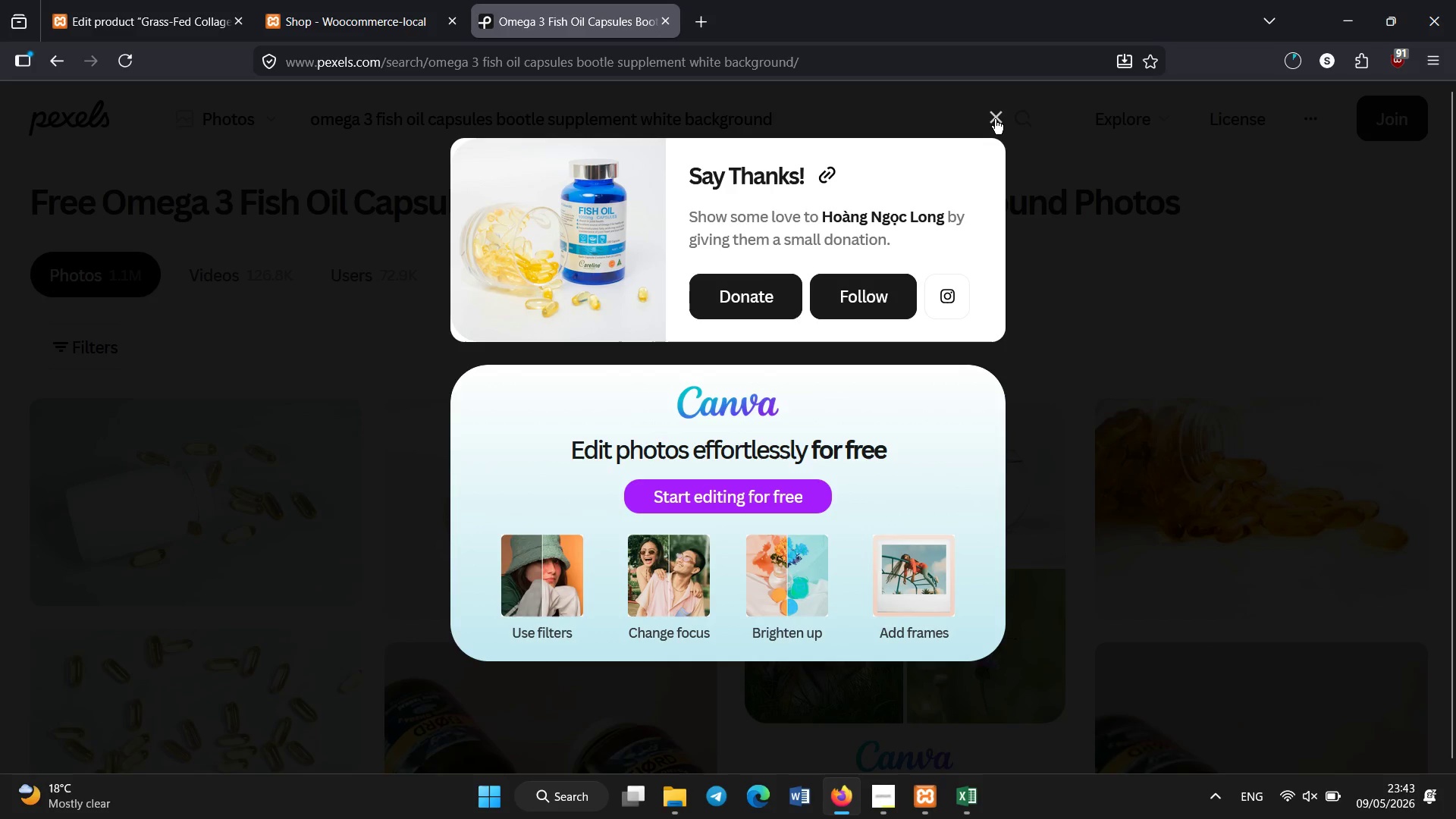 
left_click([995, 119])
 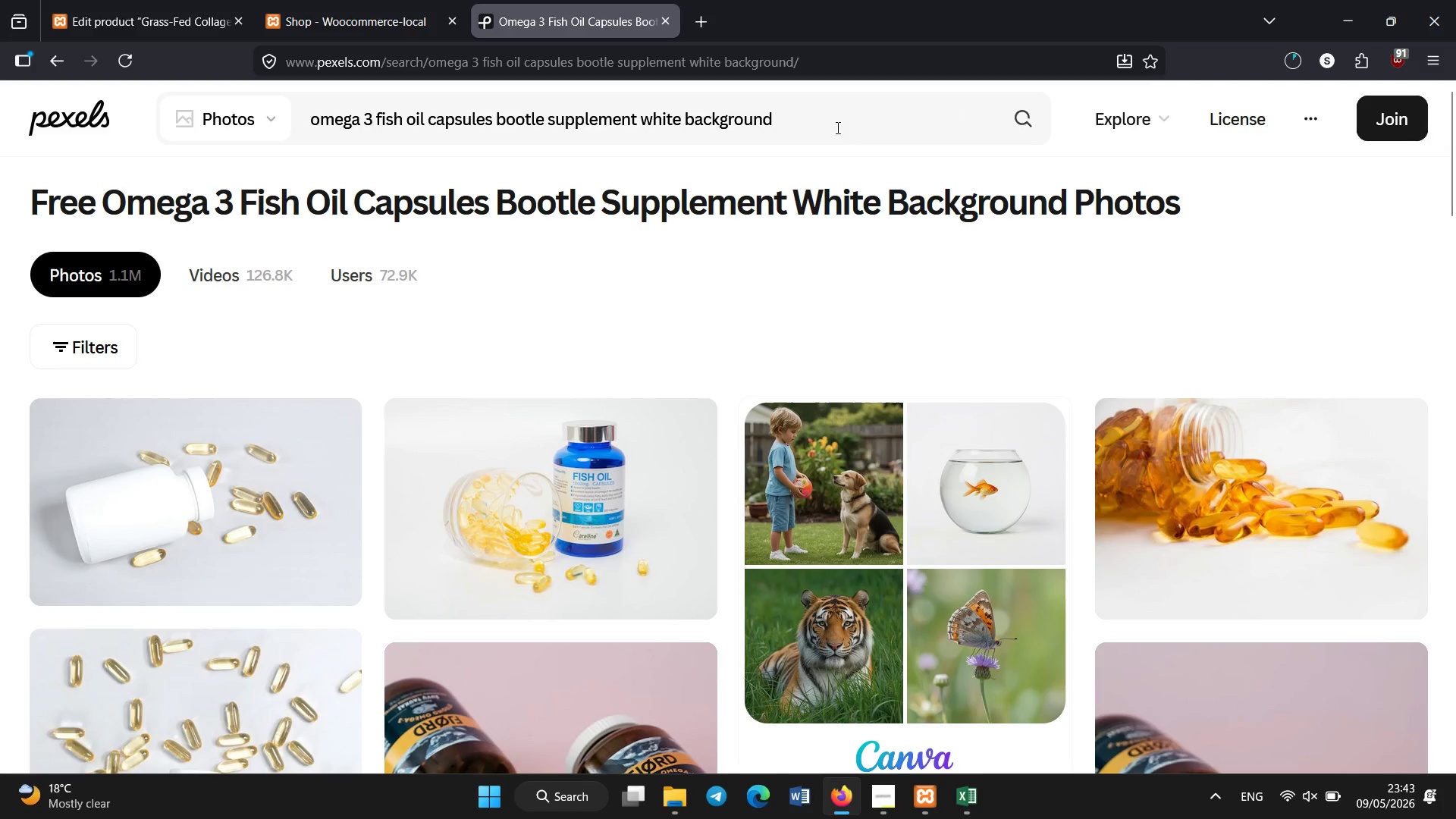 
left_click([838, 128])
 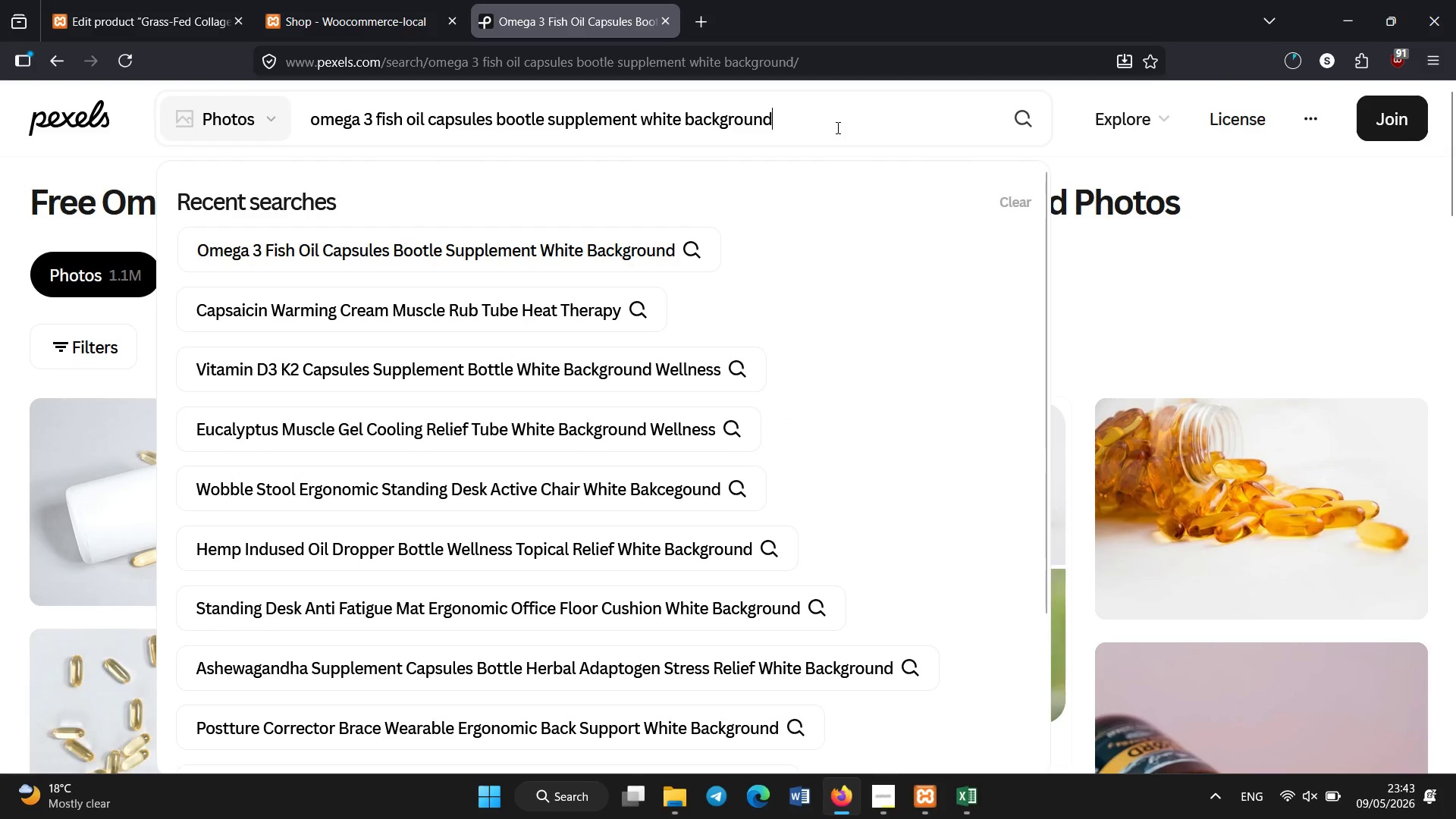 
key(Control+A)
 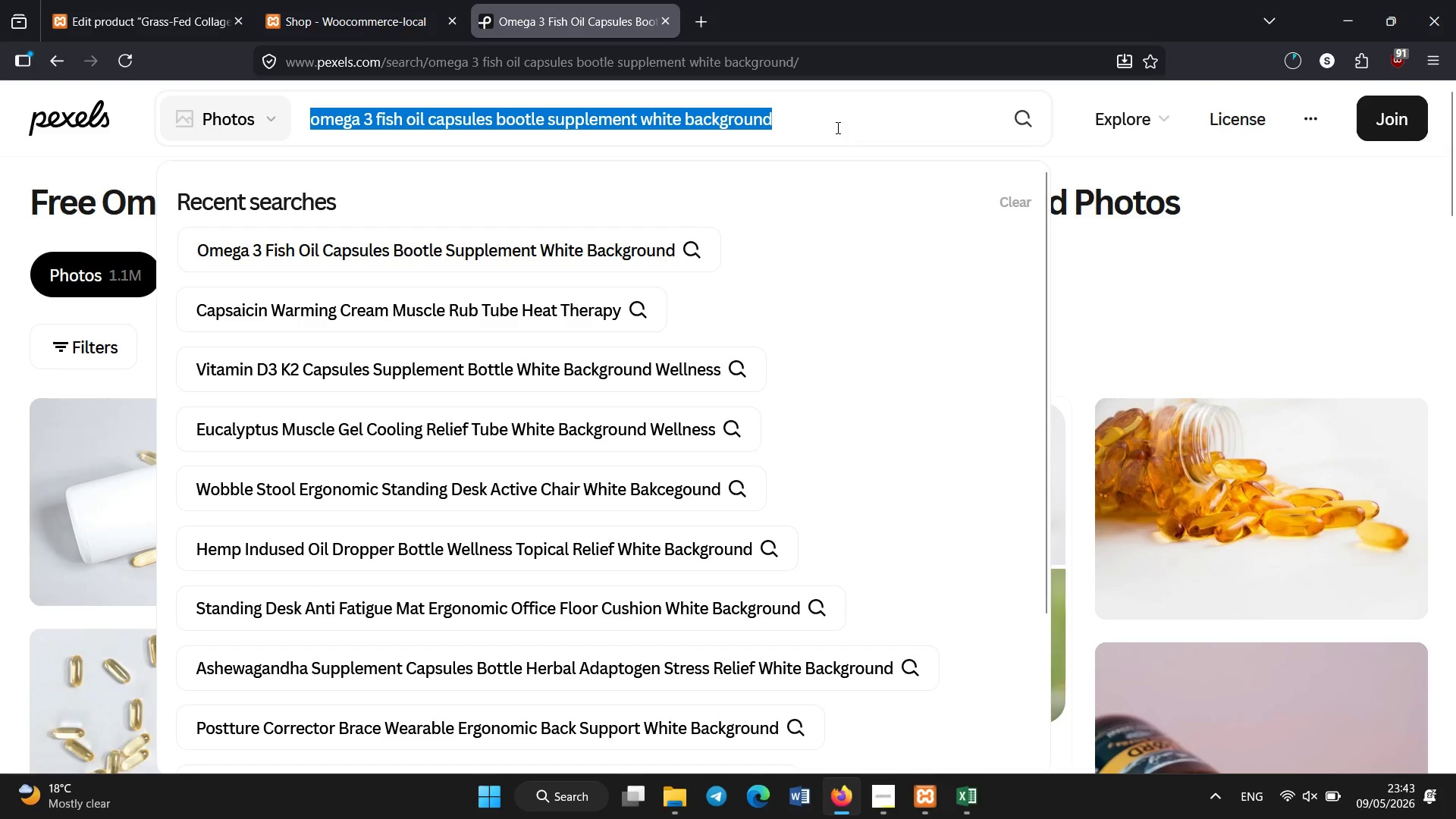 
key(Backspace)
type(collagen peptides  pwder tuv scoop protein supplement)
 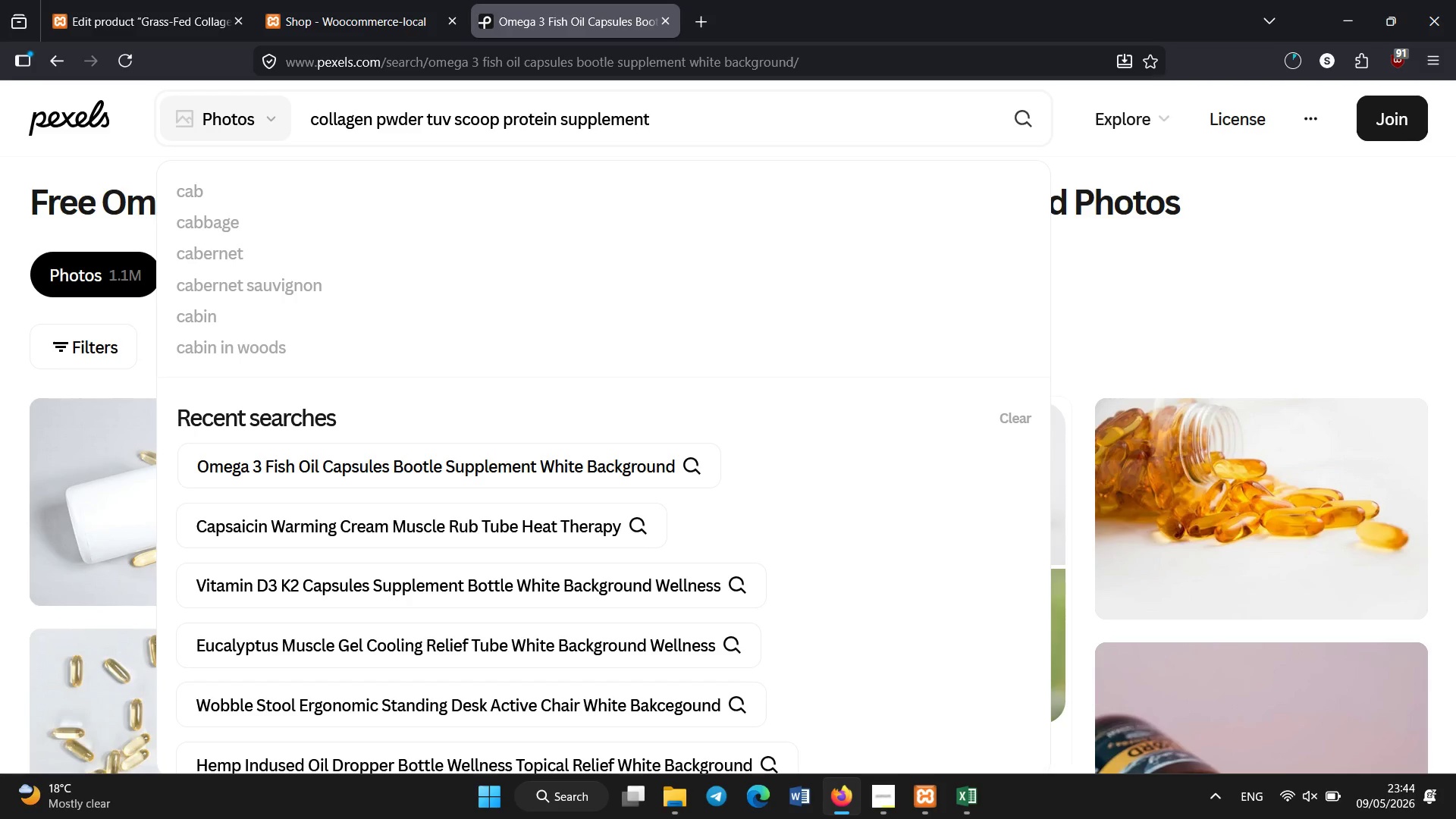 
key(Enter)
 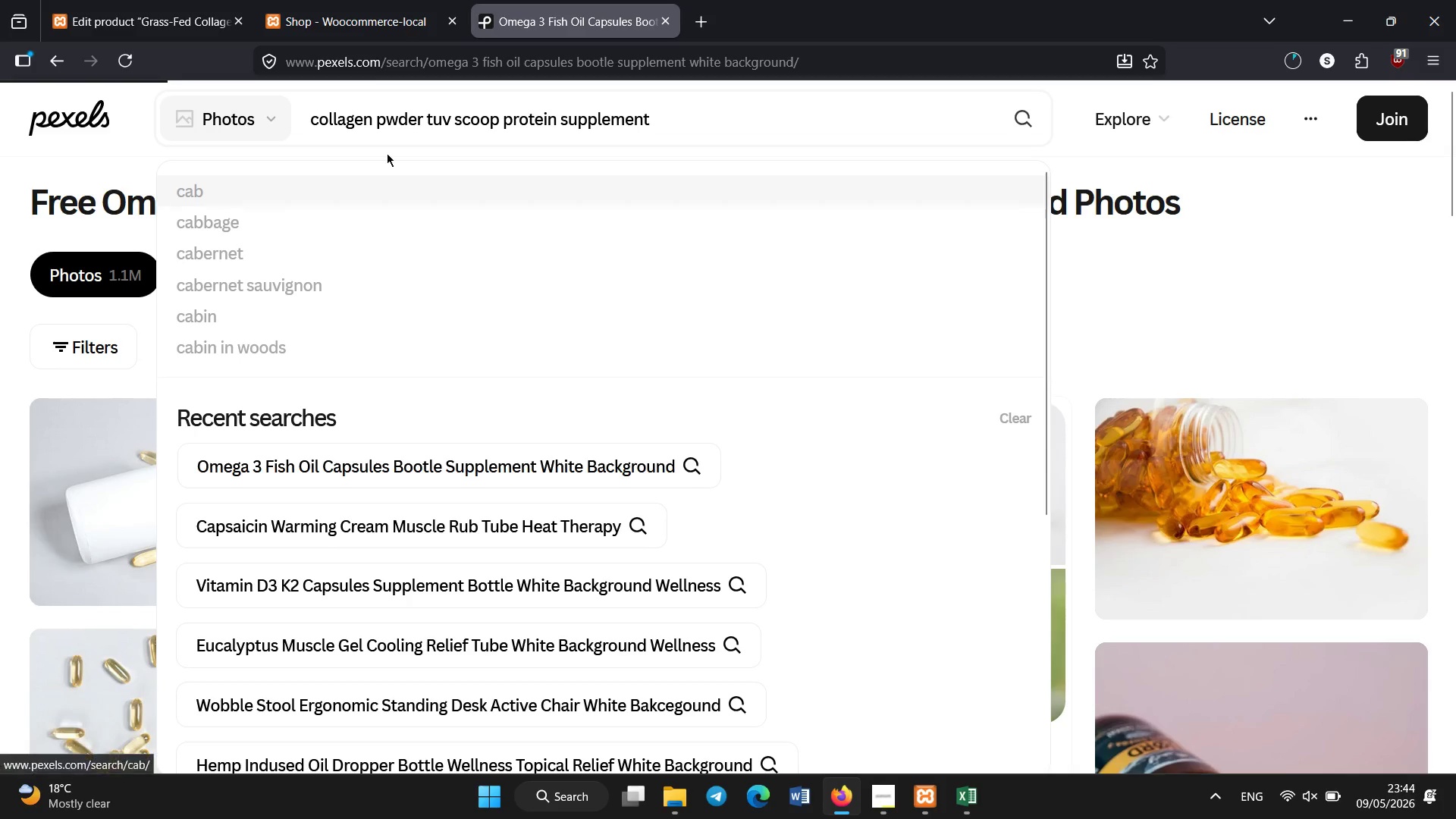 
left_click_drag(start_coordinate=[321, 361], to_coordinate=[284, 389])
 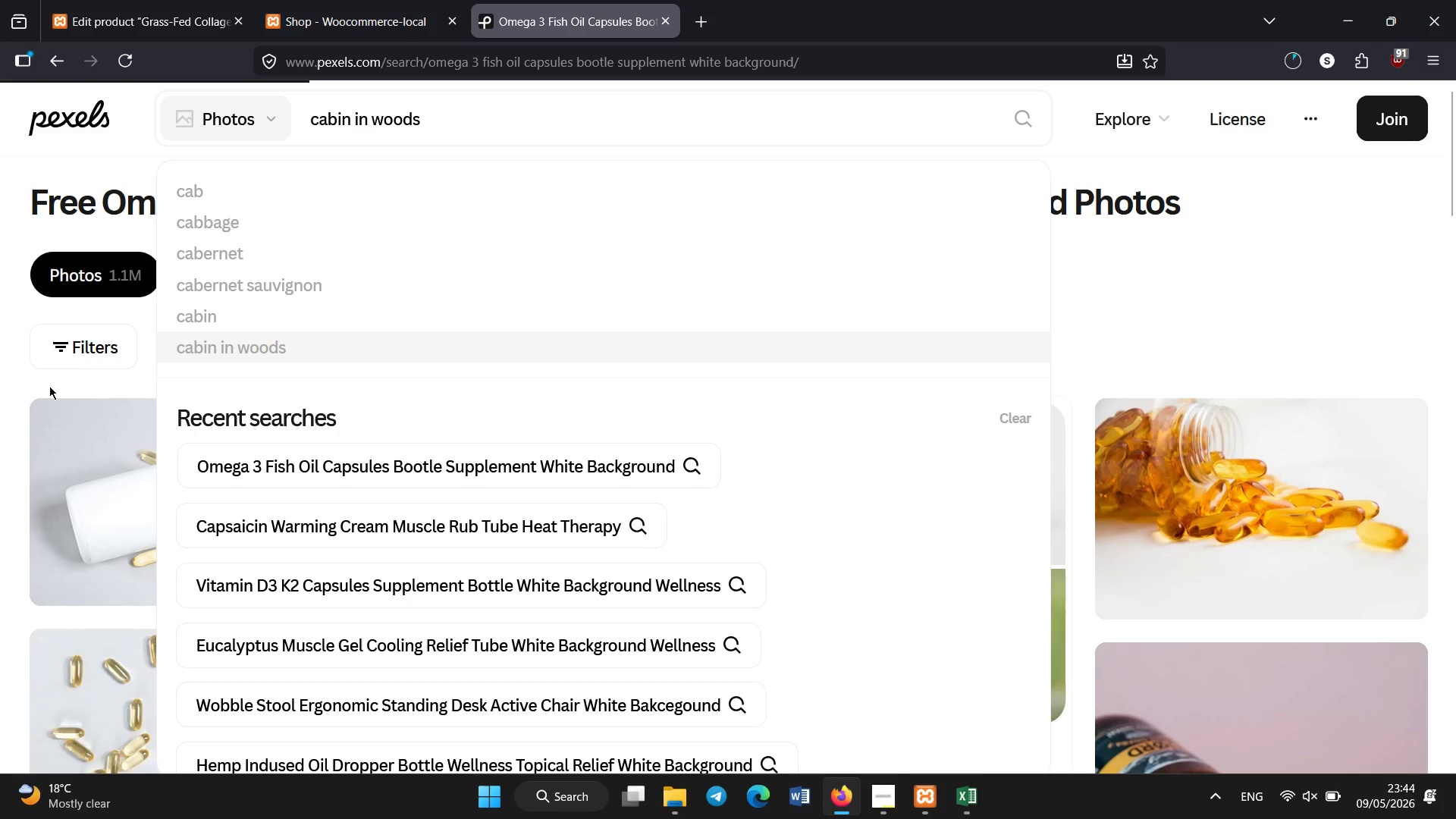 
left_click([152, 0])
 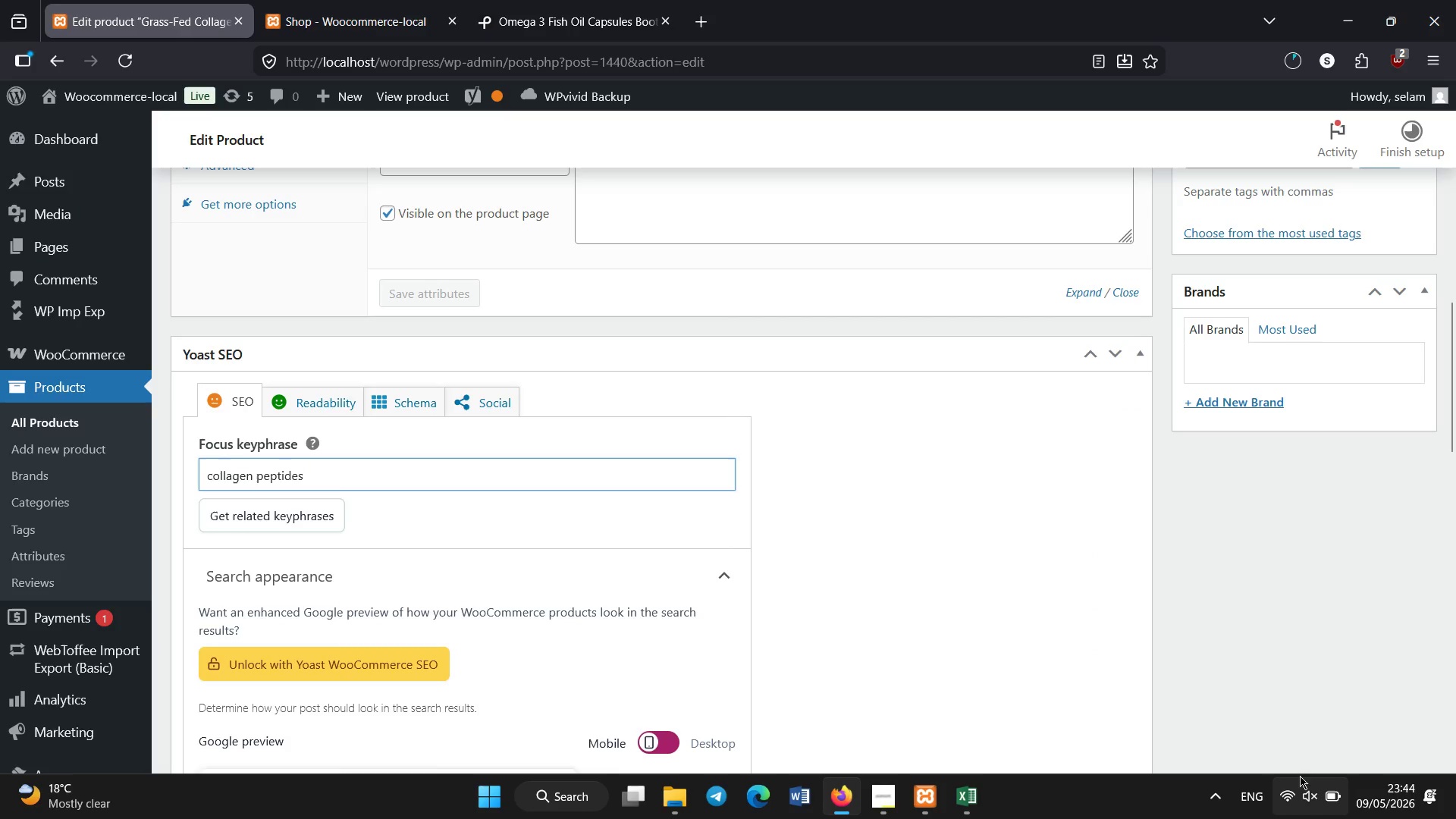 
left_click([1298, 789])
 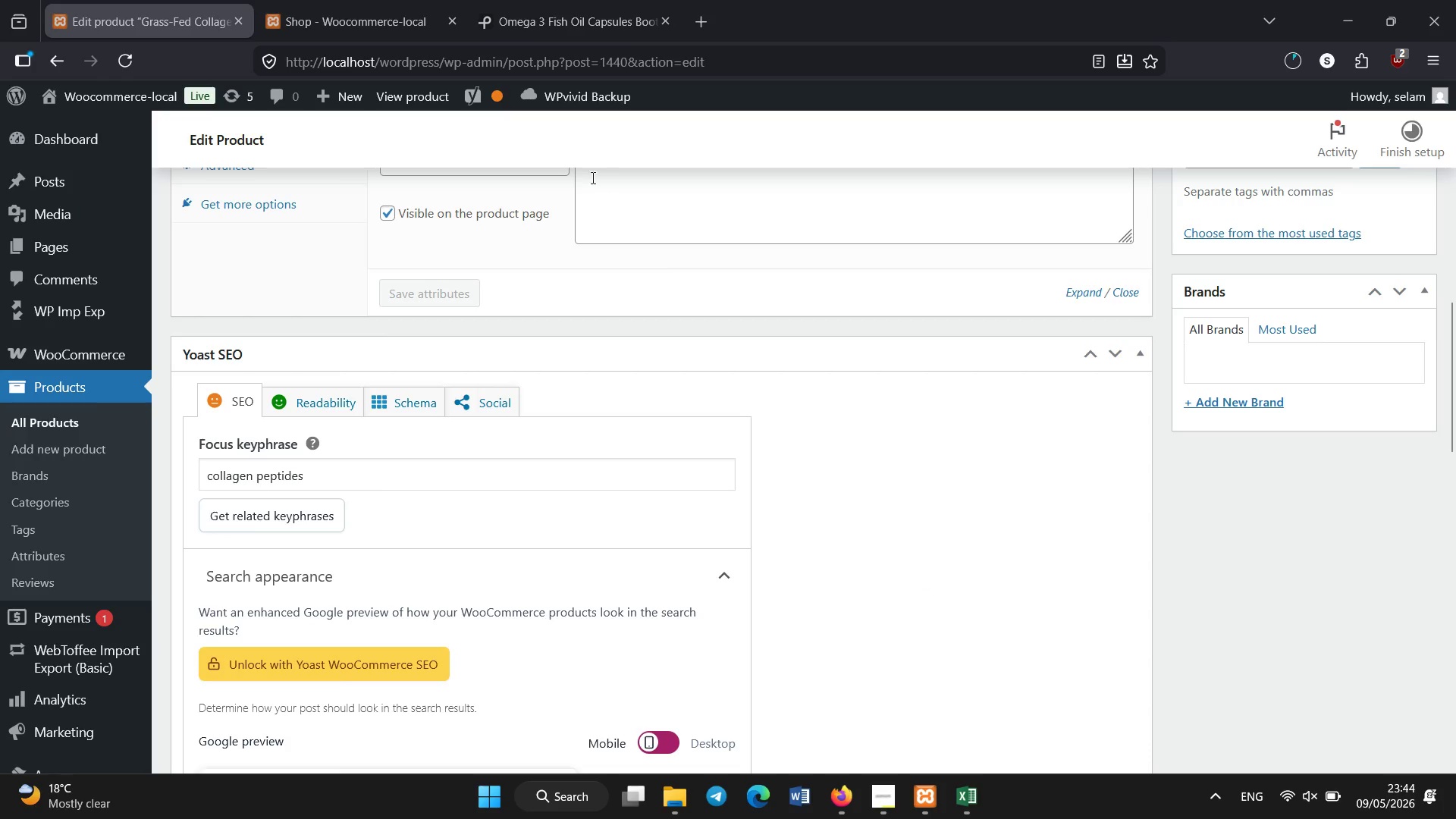 
left_click([557, 0])
 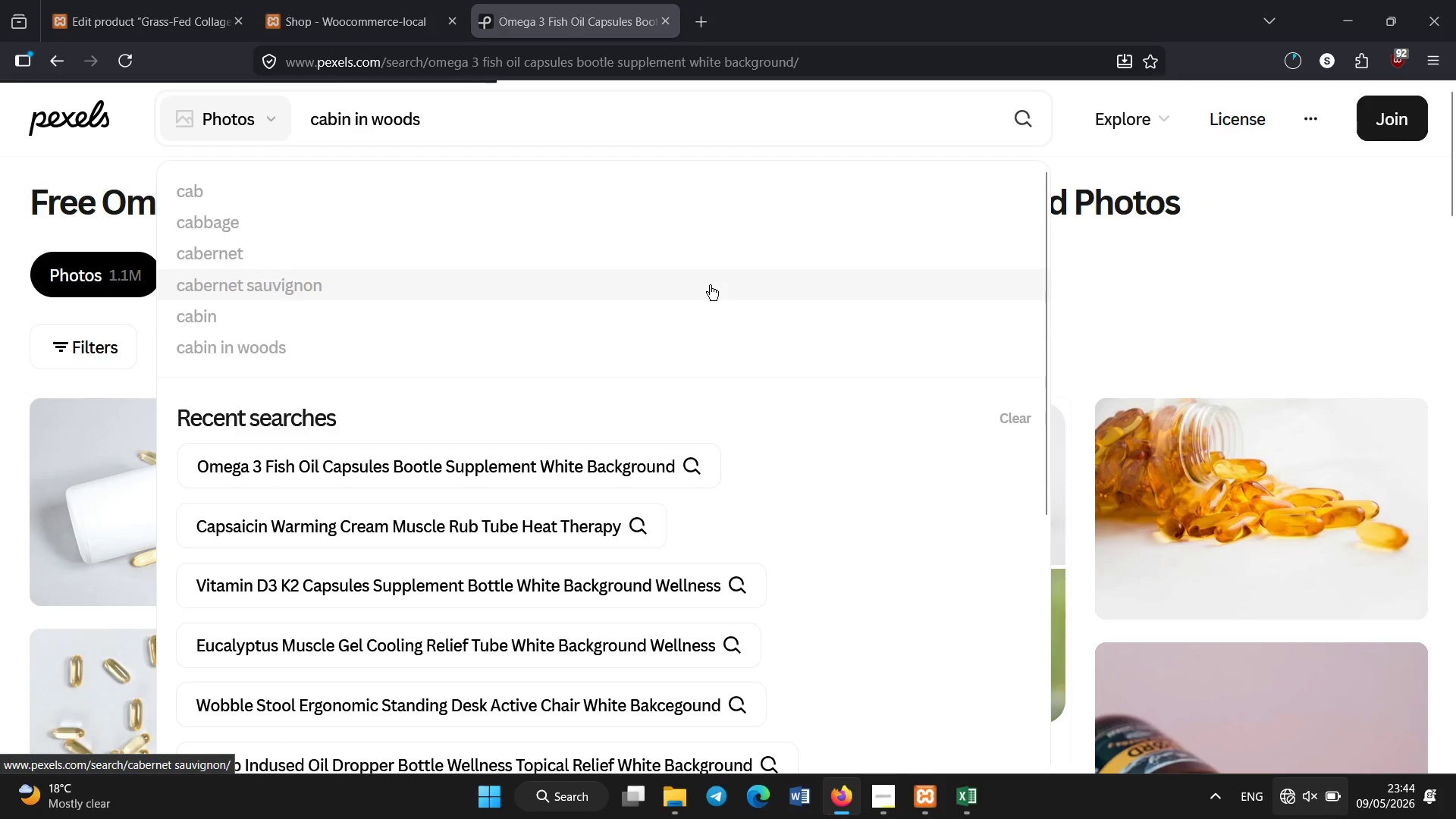 
wait(5.48)
 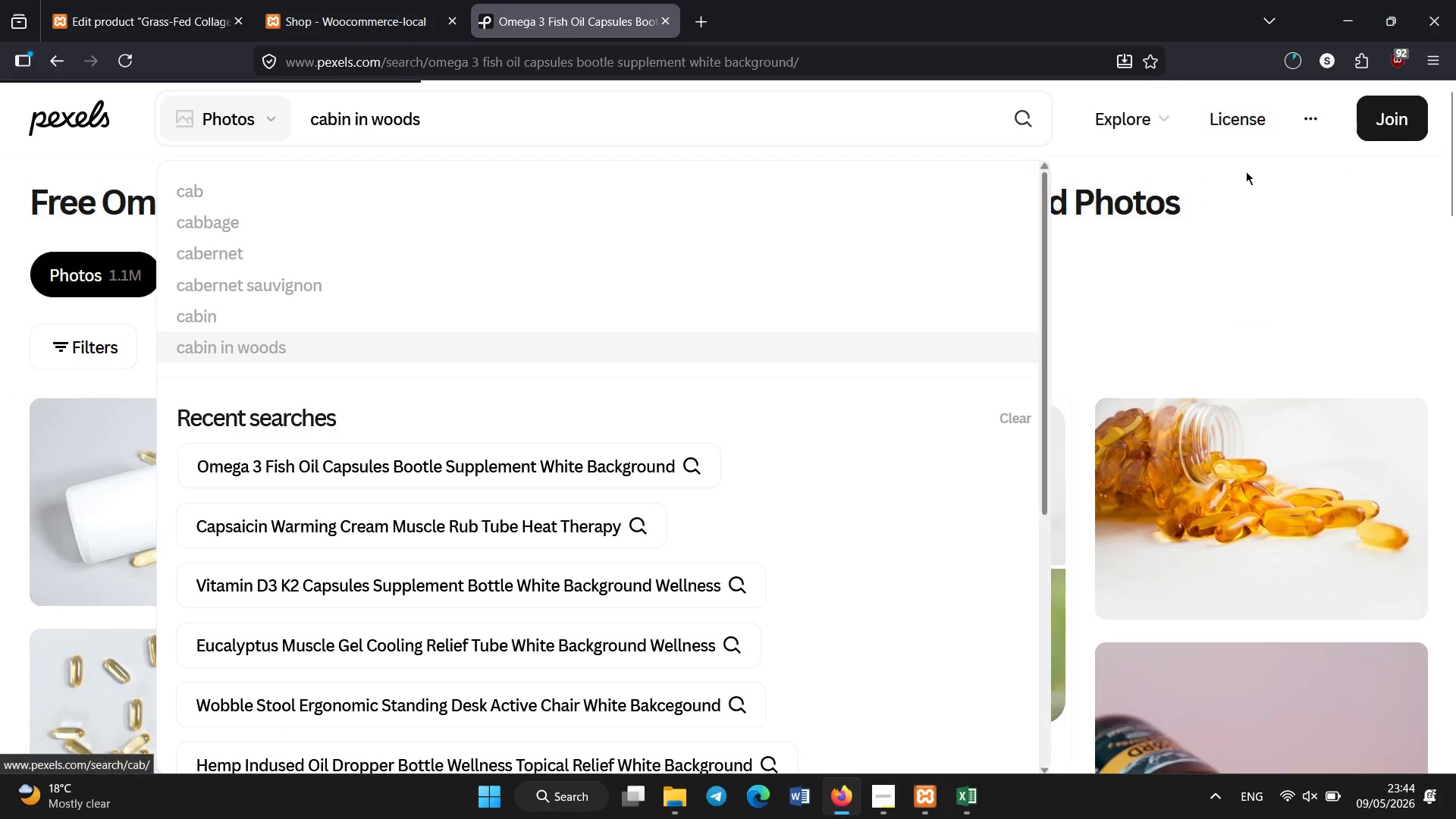 
scroll: coordinate [688, 441], scroll_direction: down, amount: 10.0
 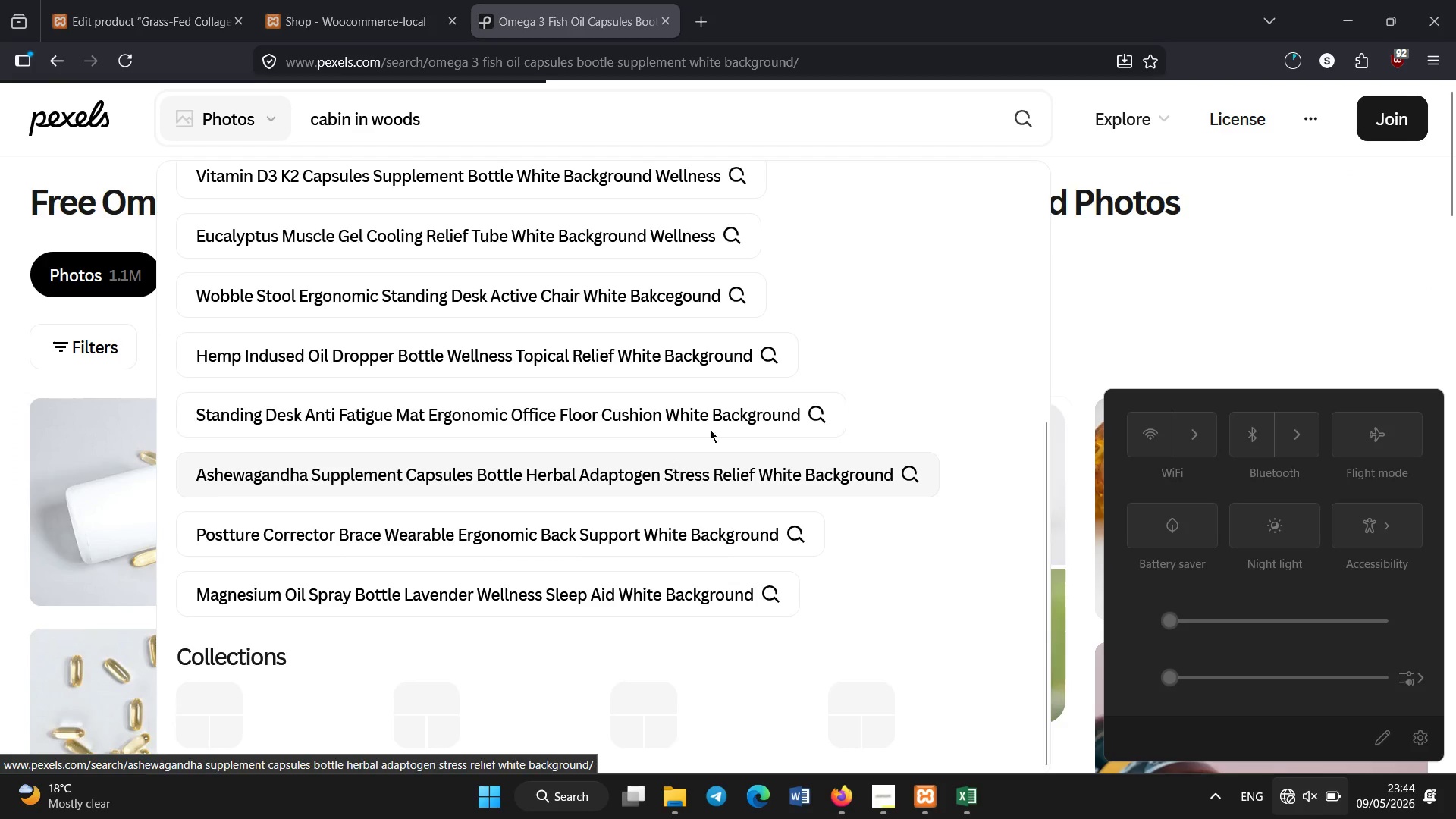 
scroll: coordinate [730, 416], scroll_direction: up, amount: 4.0
 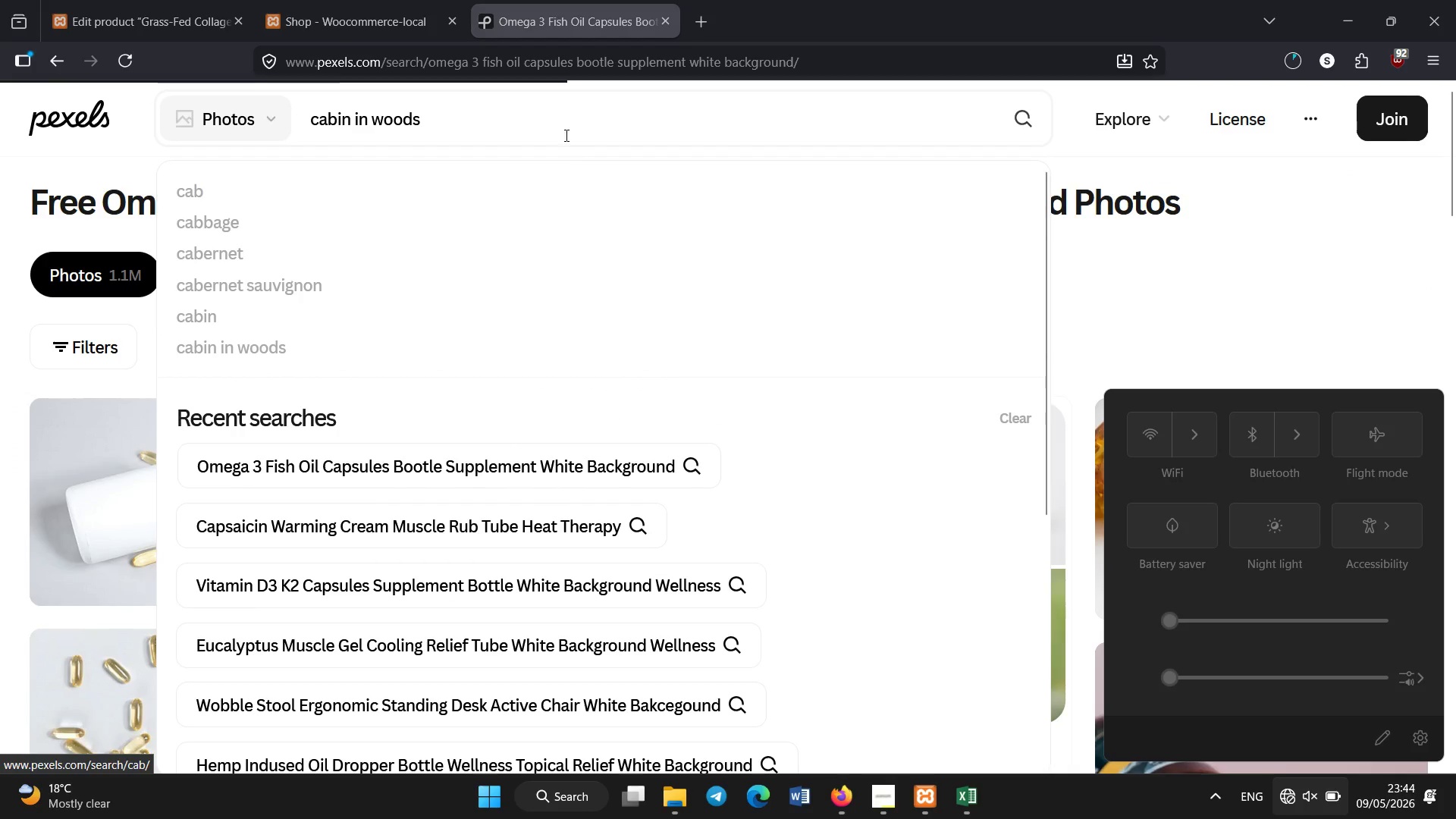 
left_click([563, 126])
 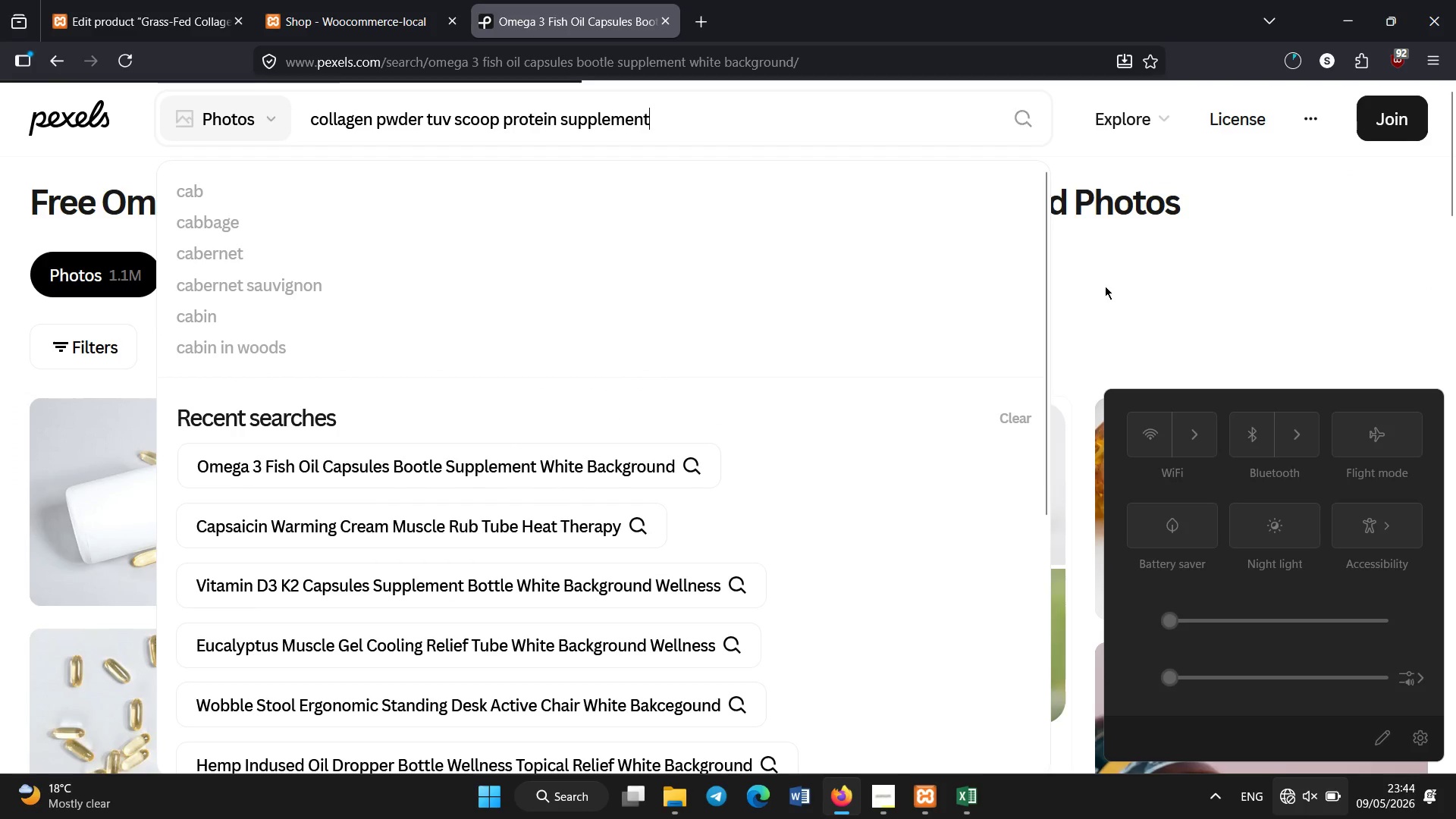 
left_click([1199, 283])
 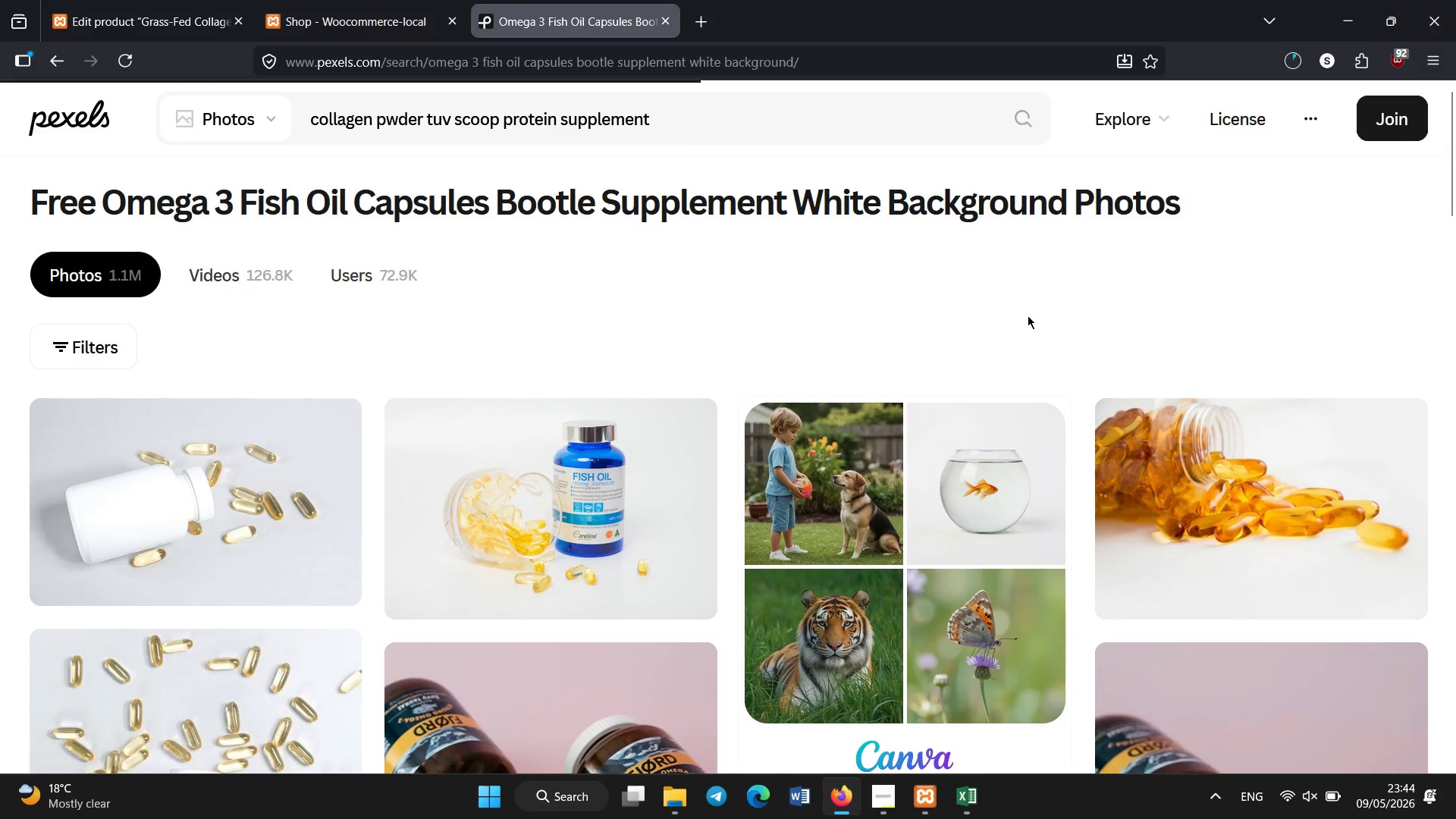 
wait(6.2)
 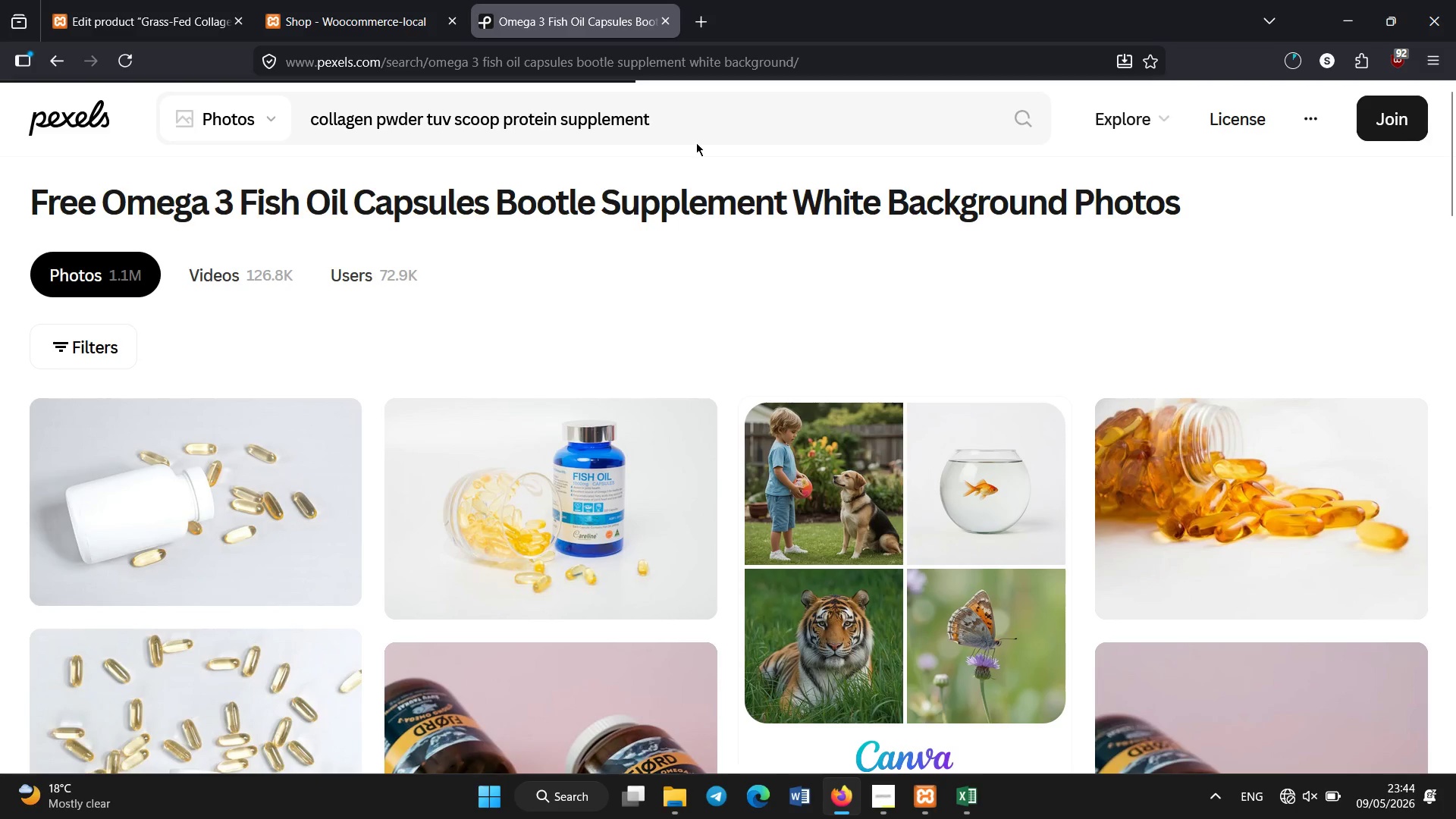 
left_click([738, 117])
 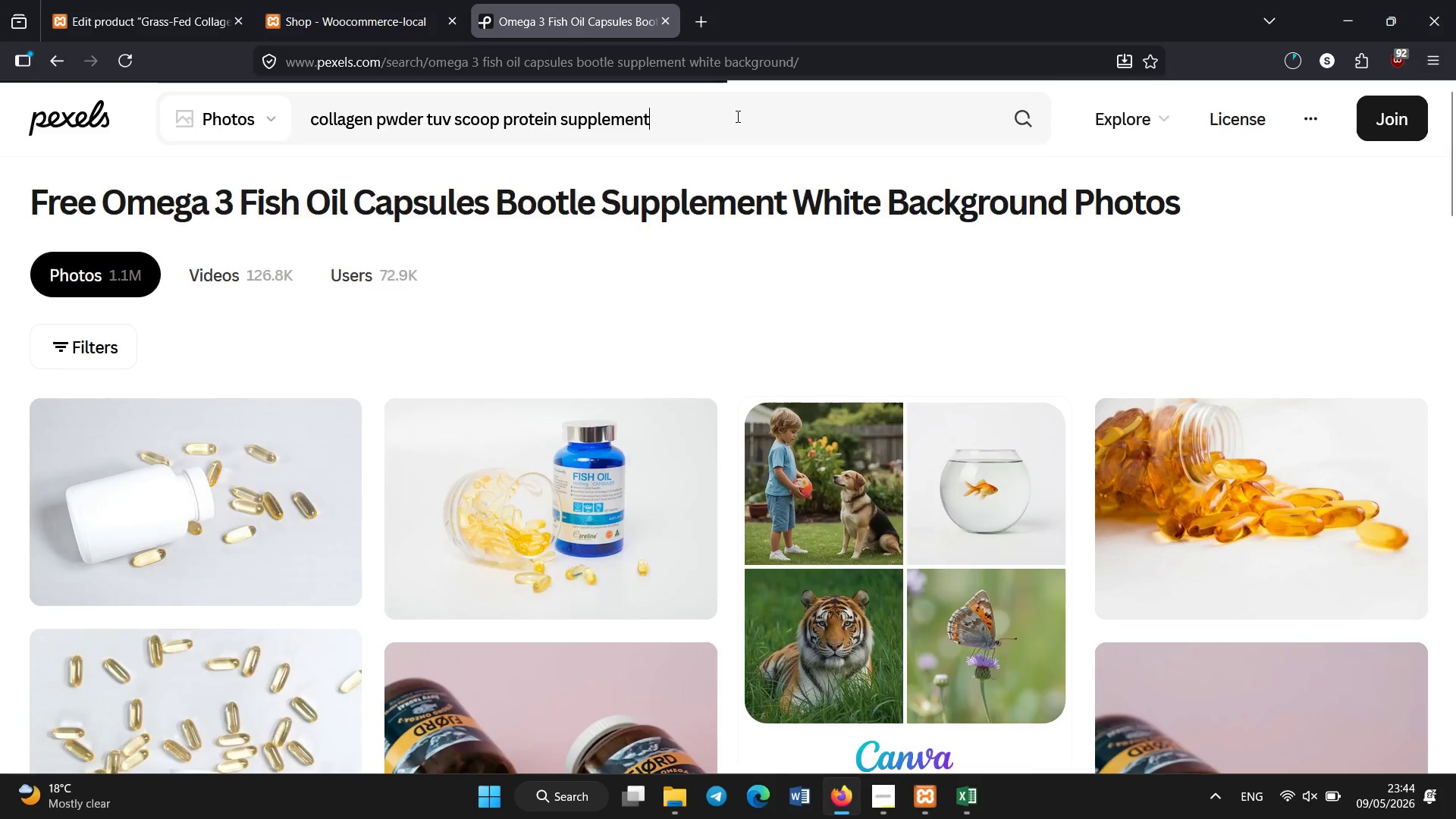 
key(Control+A)
 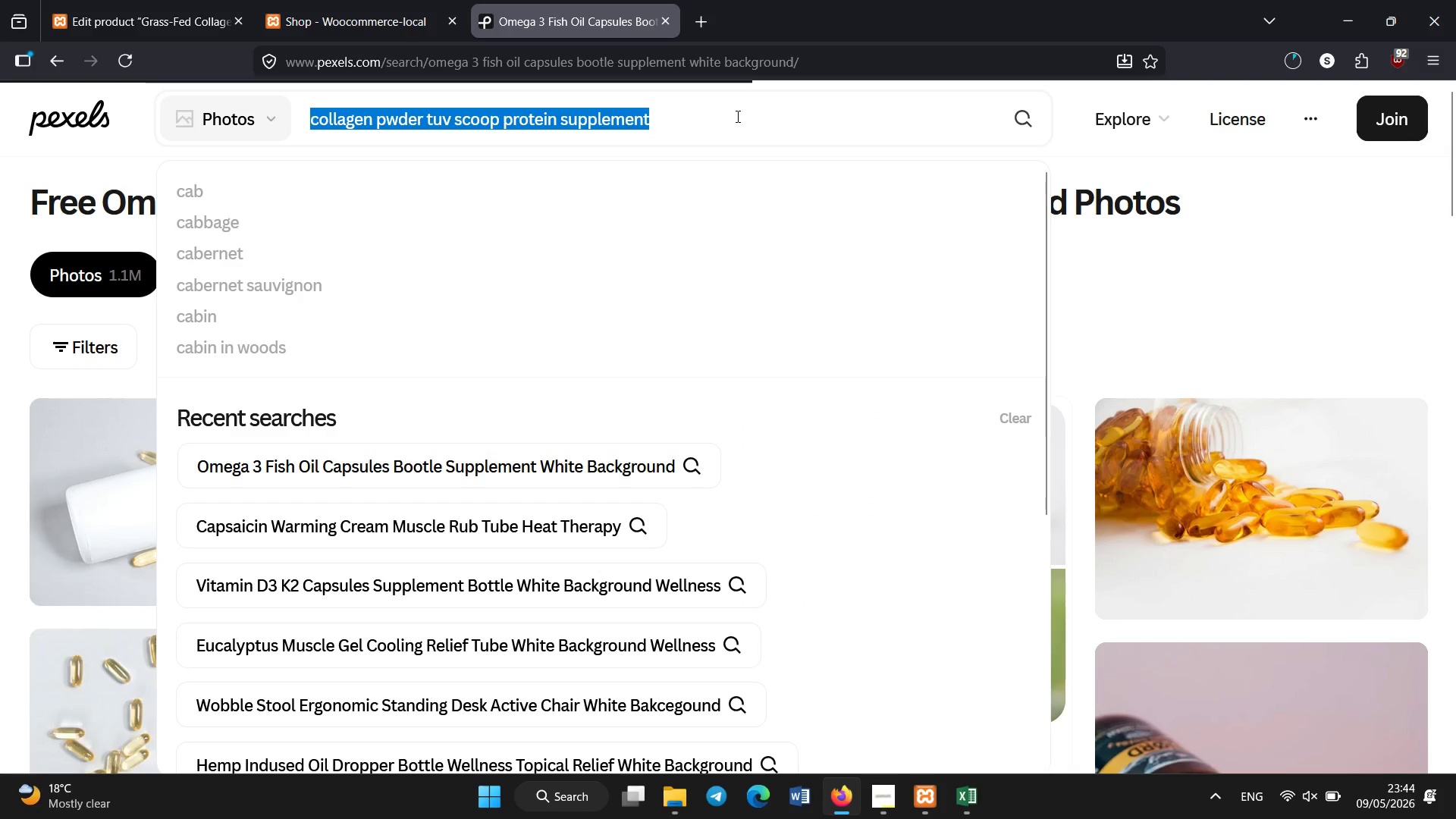 
key(Control+C)
 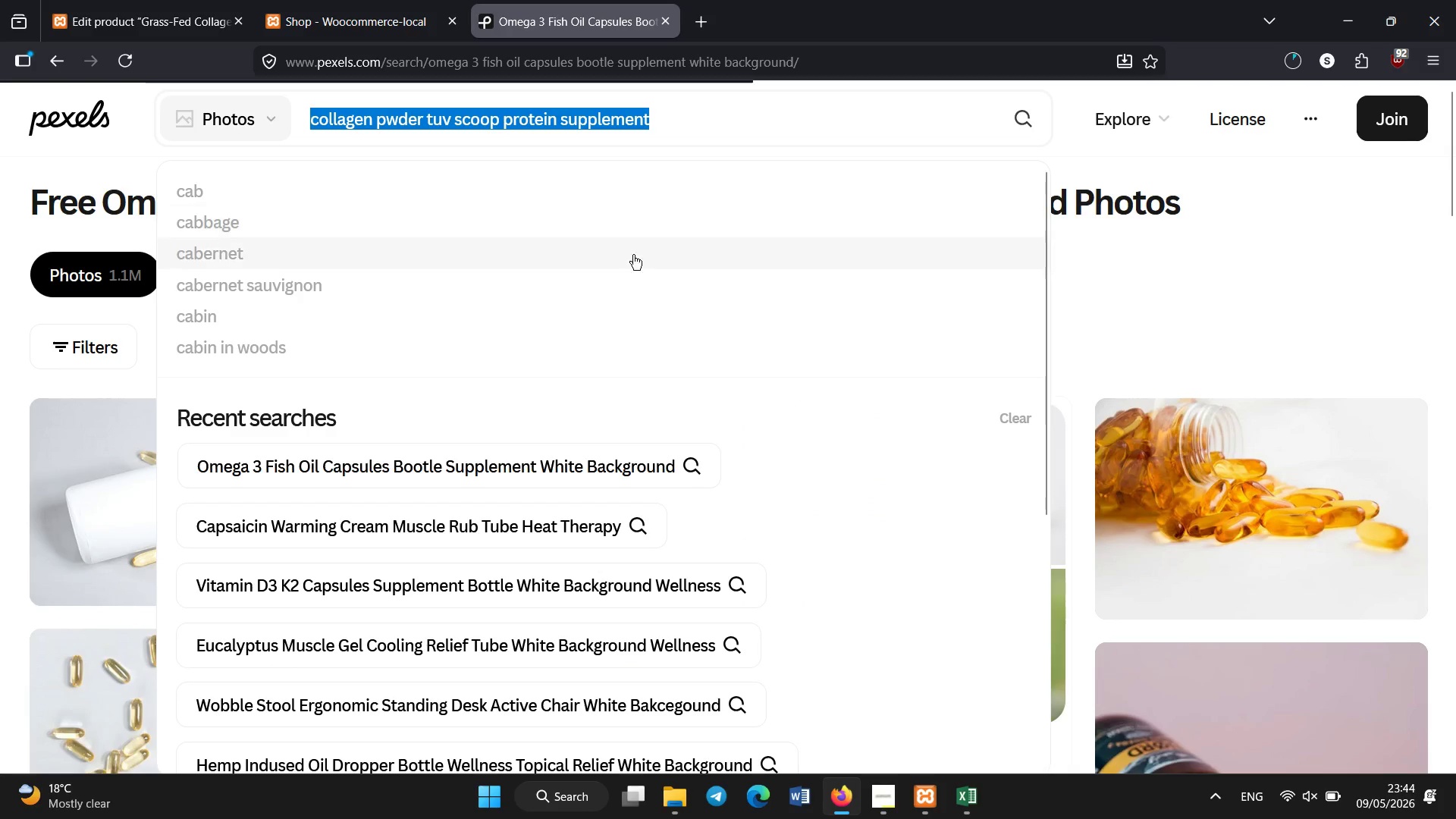 
key(Control+Shift+R)
 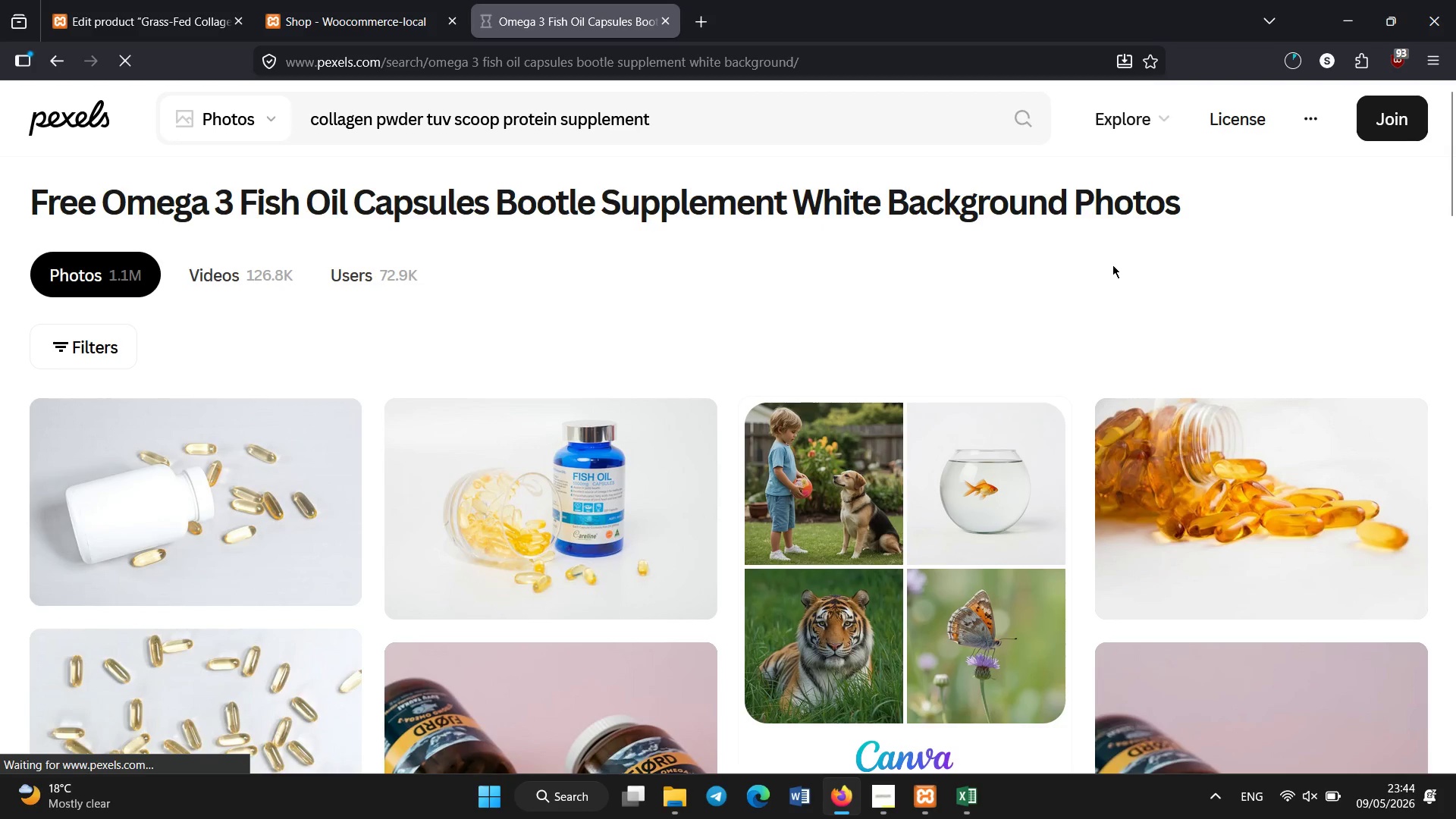 
key(Control+Shift+R)
 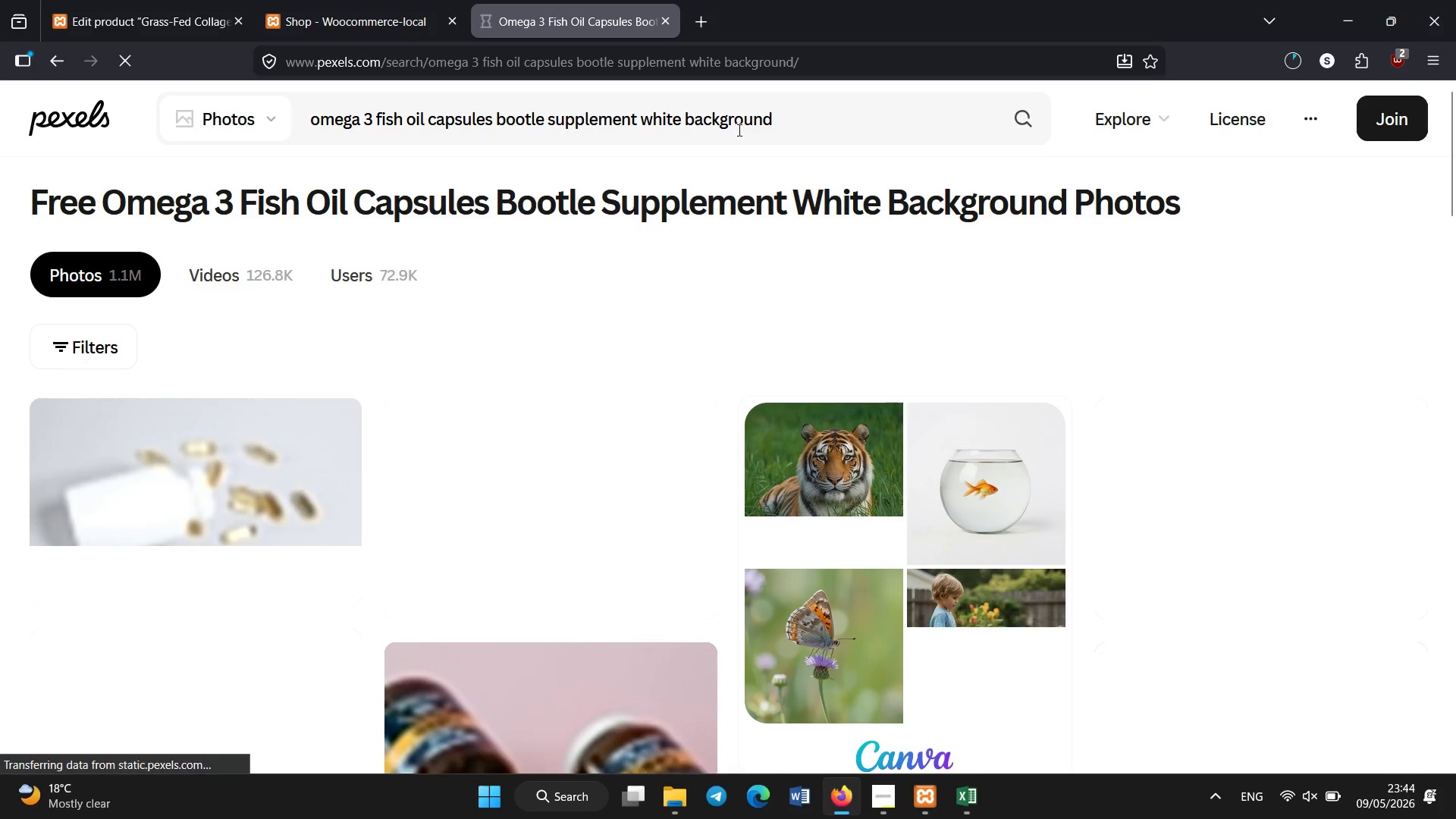 
left_click([787, 114])
 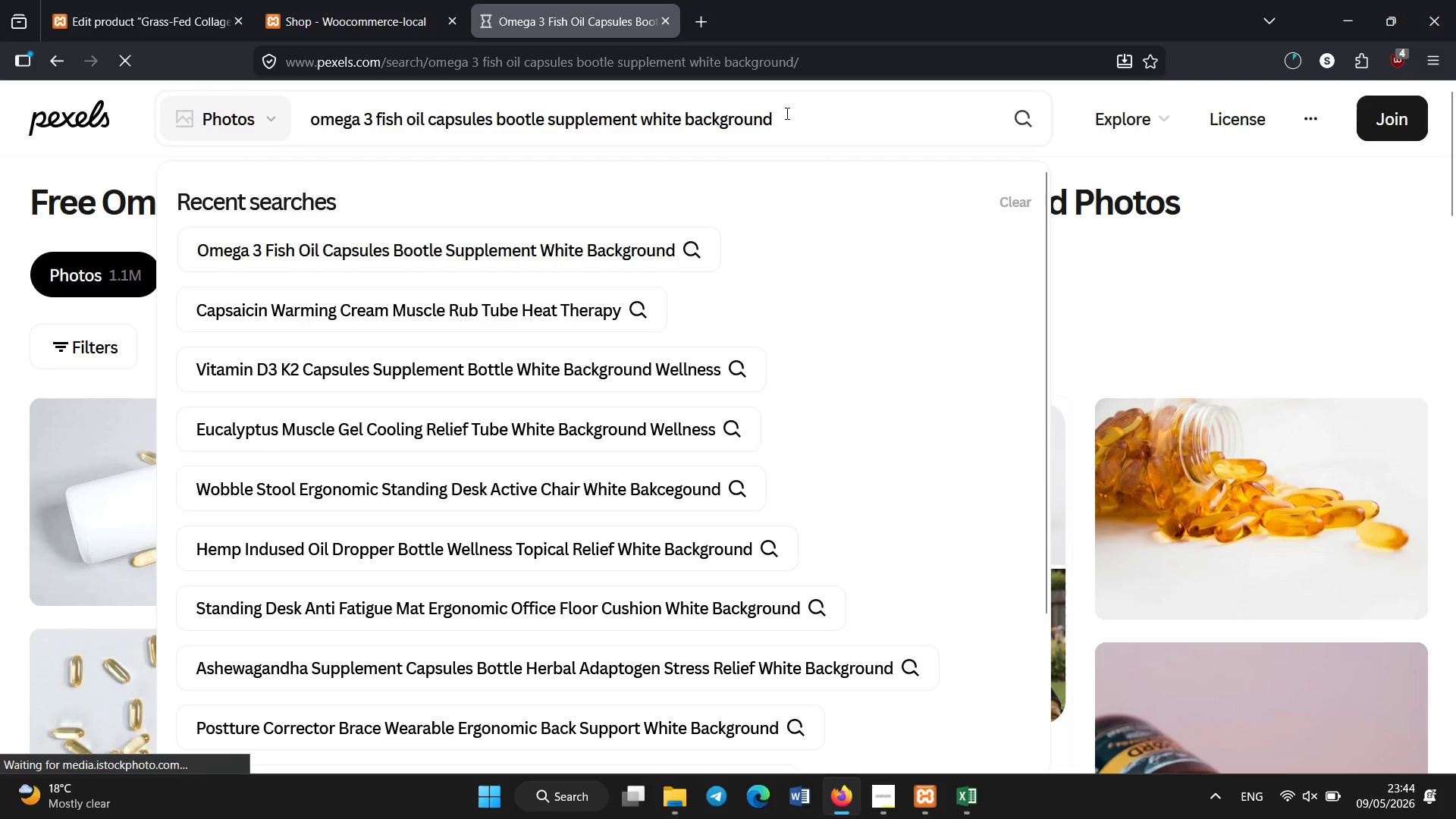 
key(Control+A)
 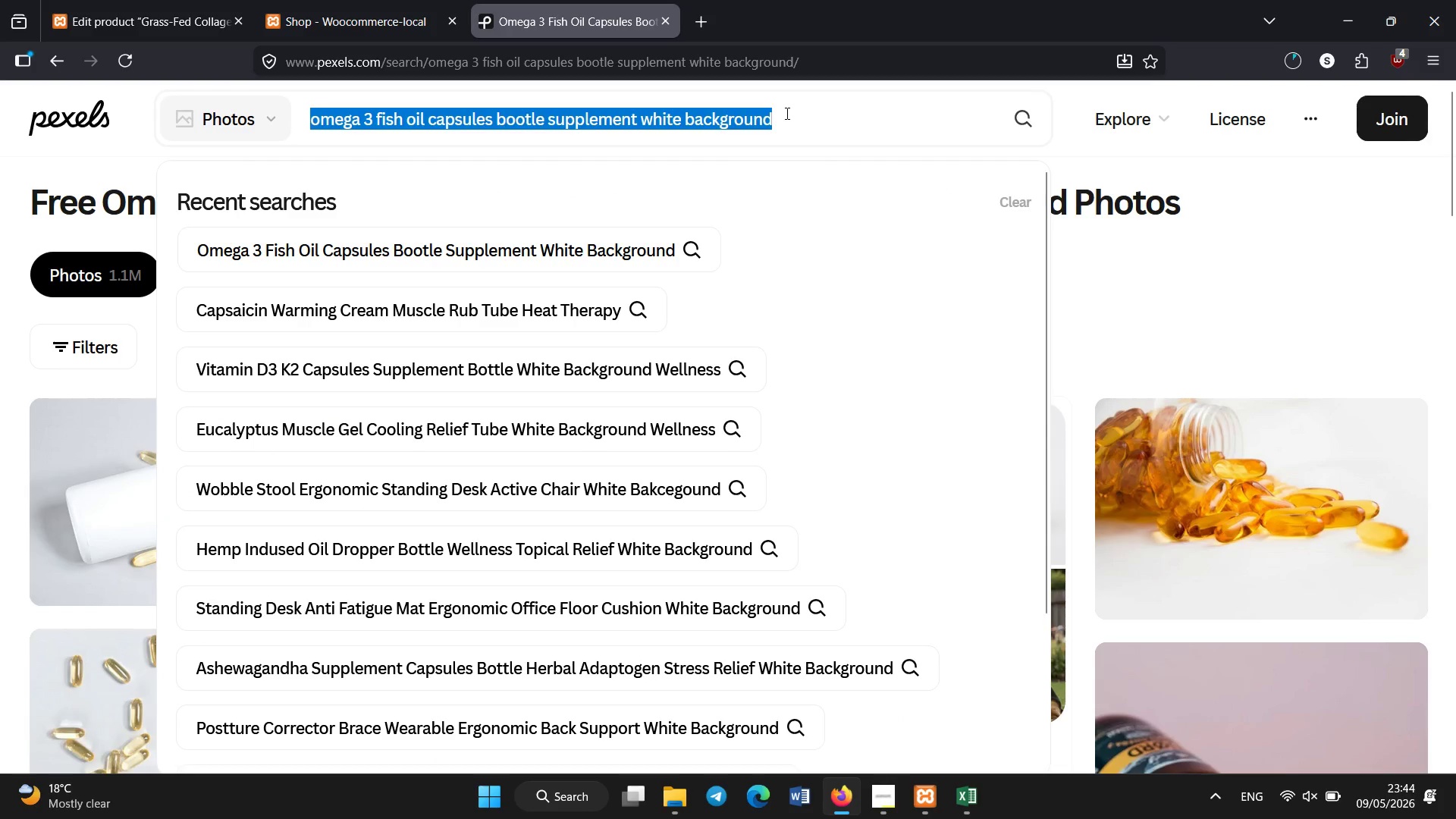 
key(Control+V)
 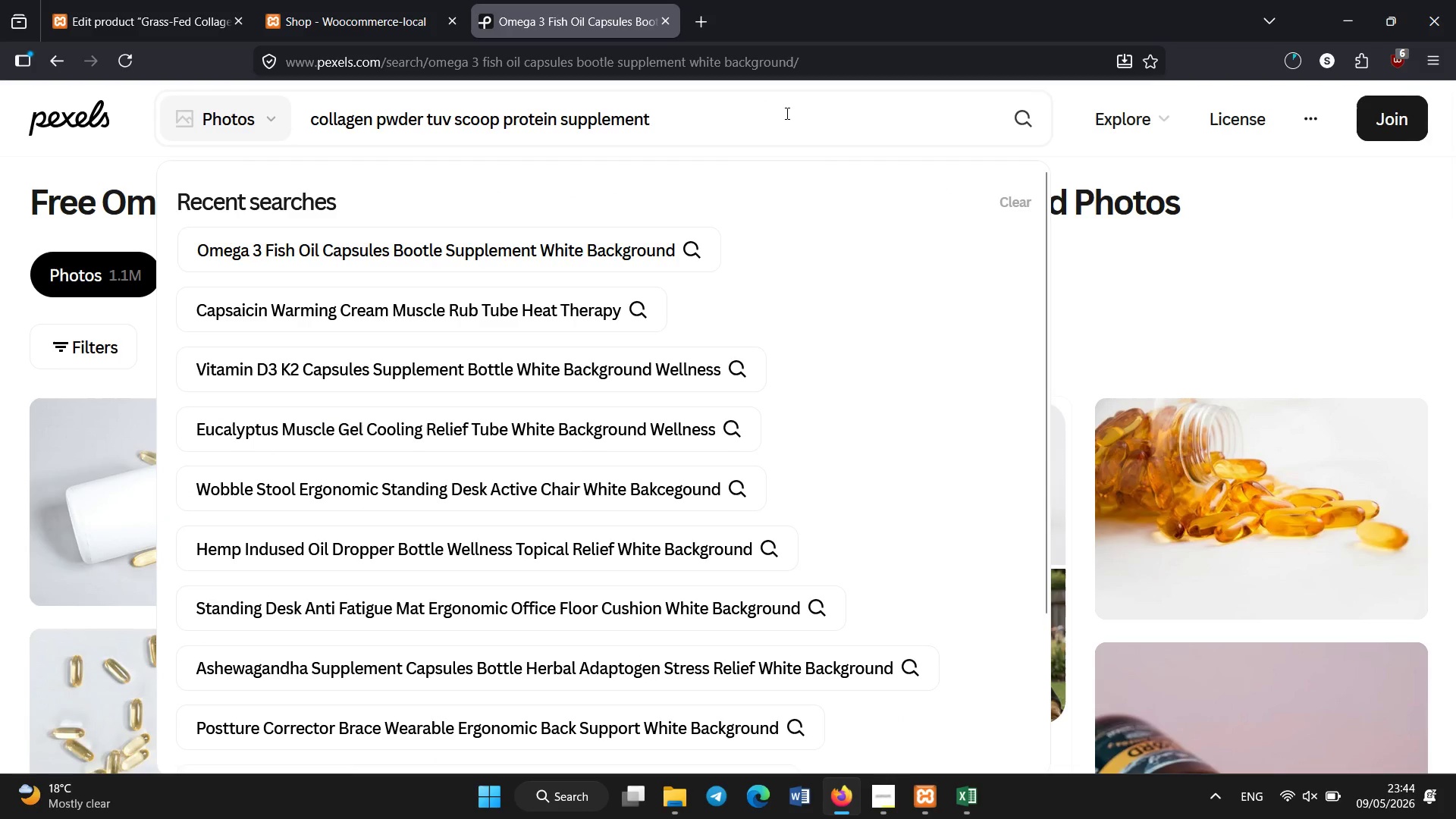 
key(Enter)
 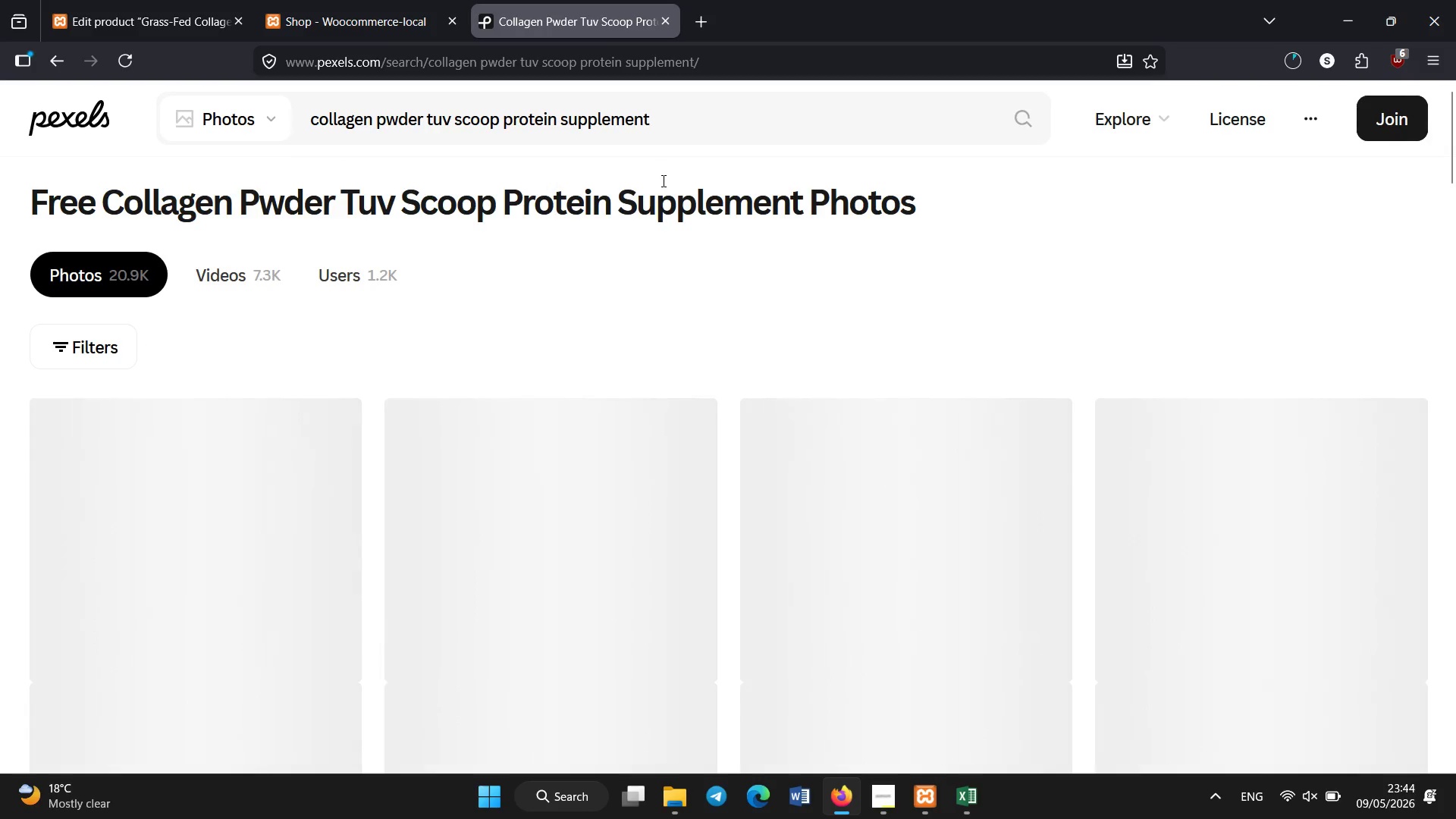 
left_click_drag(start_coordinate=[1455, 103], to_coordinate=[1418, 274])
 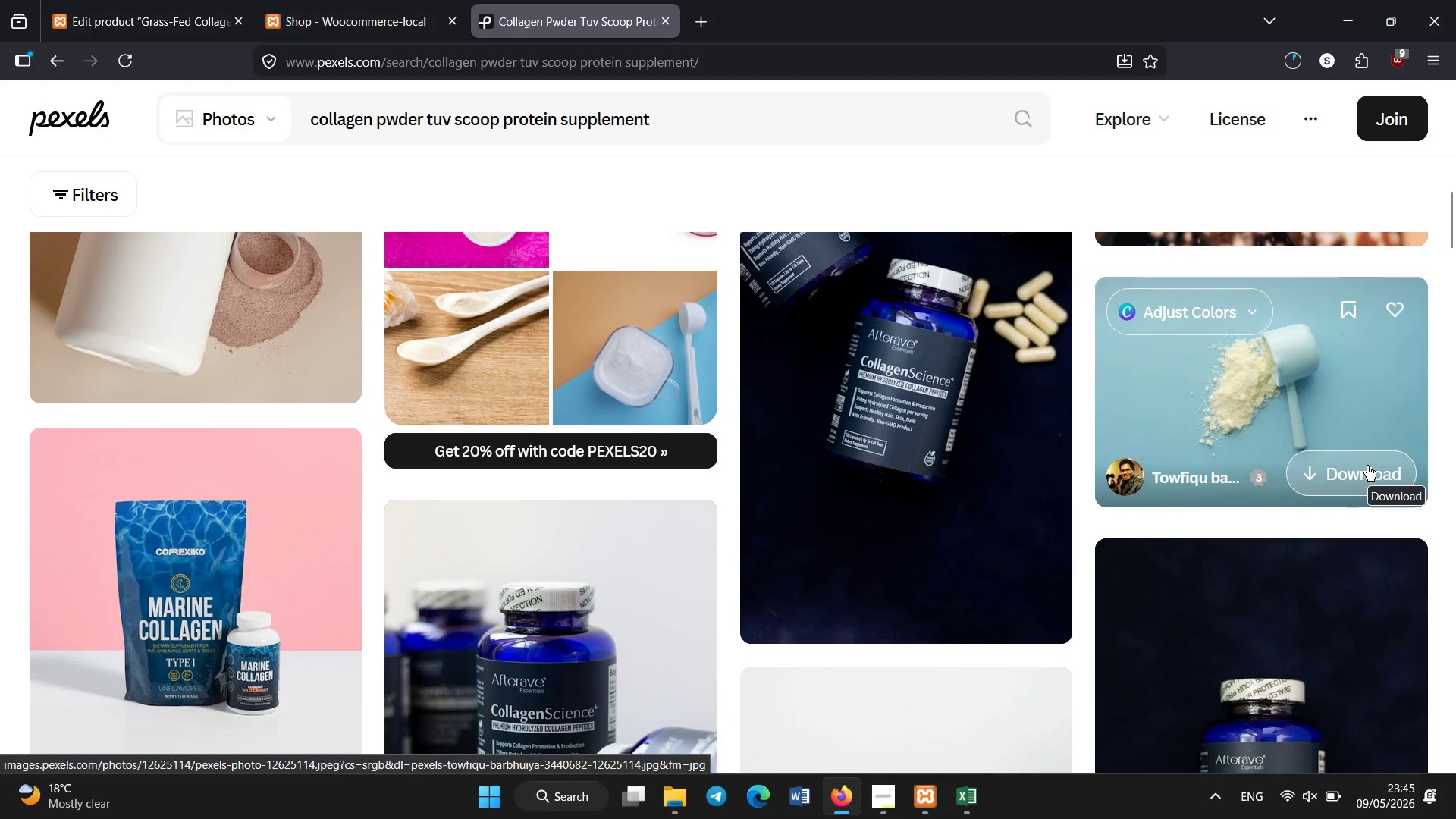 
left_click([1367, 466])
 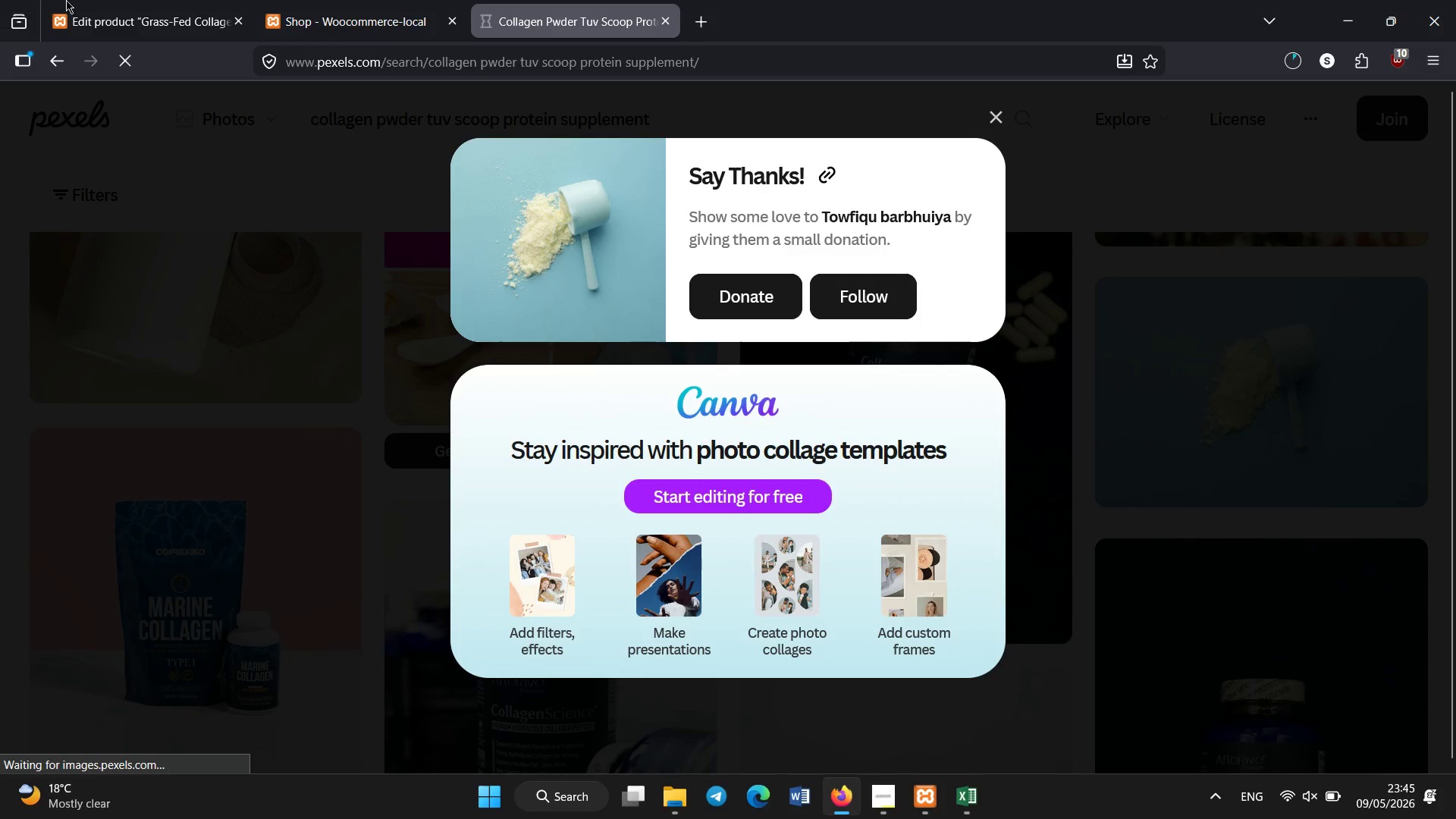 
left_click([152, 0])
 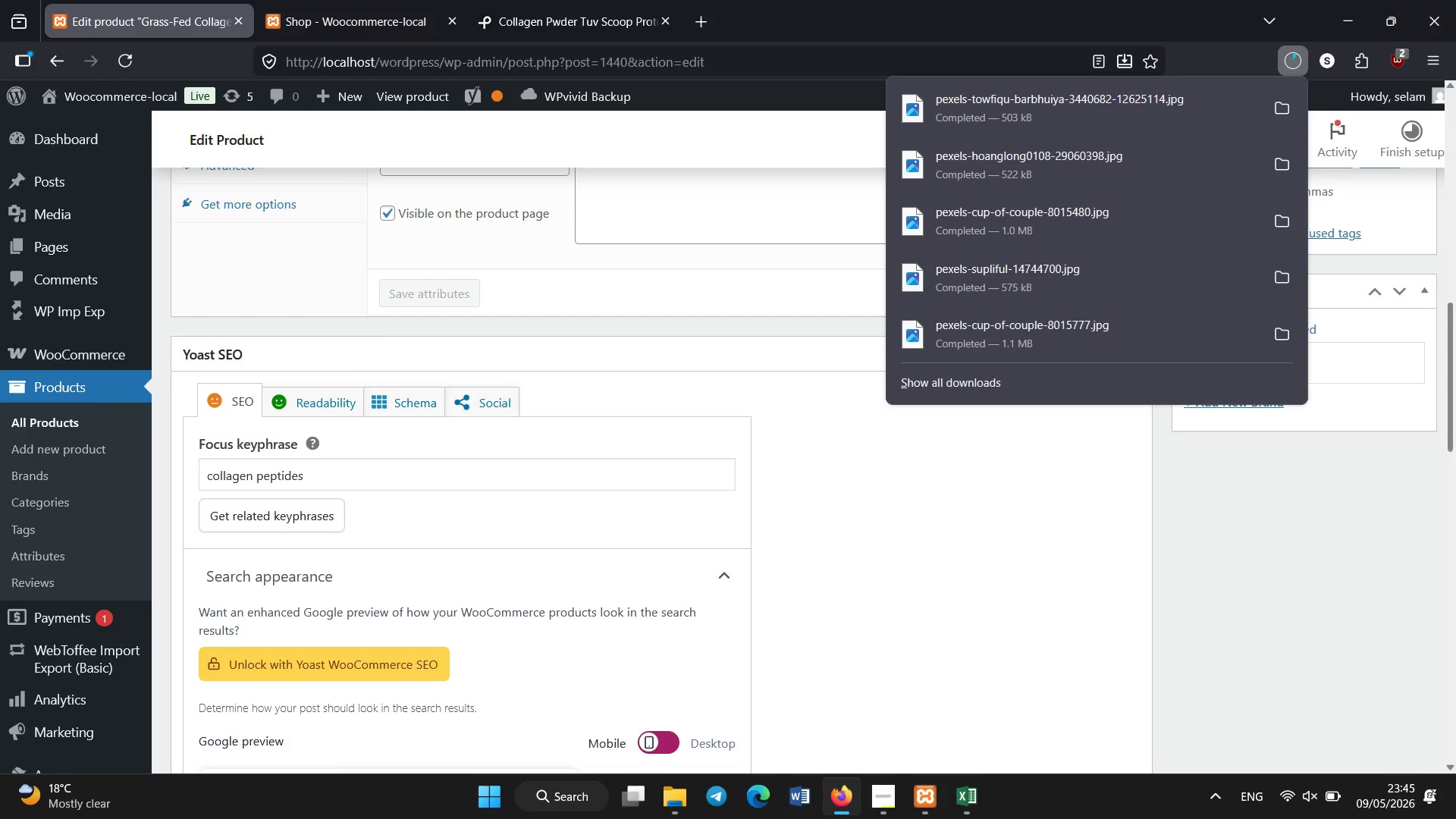 
left_click_drag(start_coordinate=[1455, 325], to_coordinate=[1455, 184])
 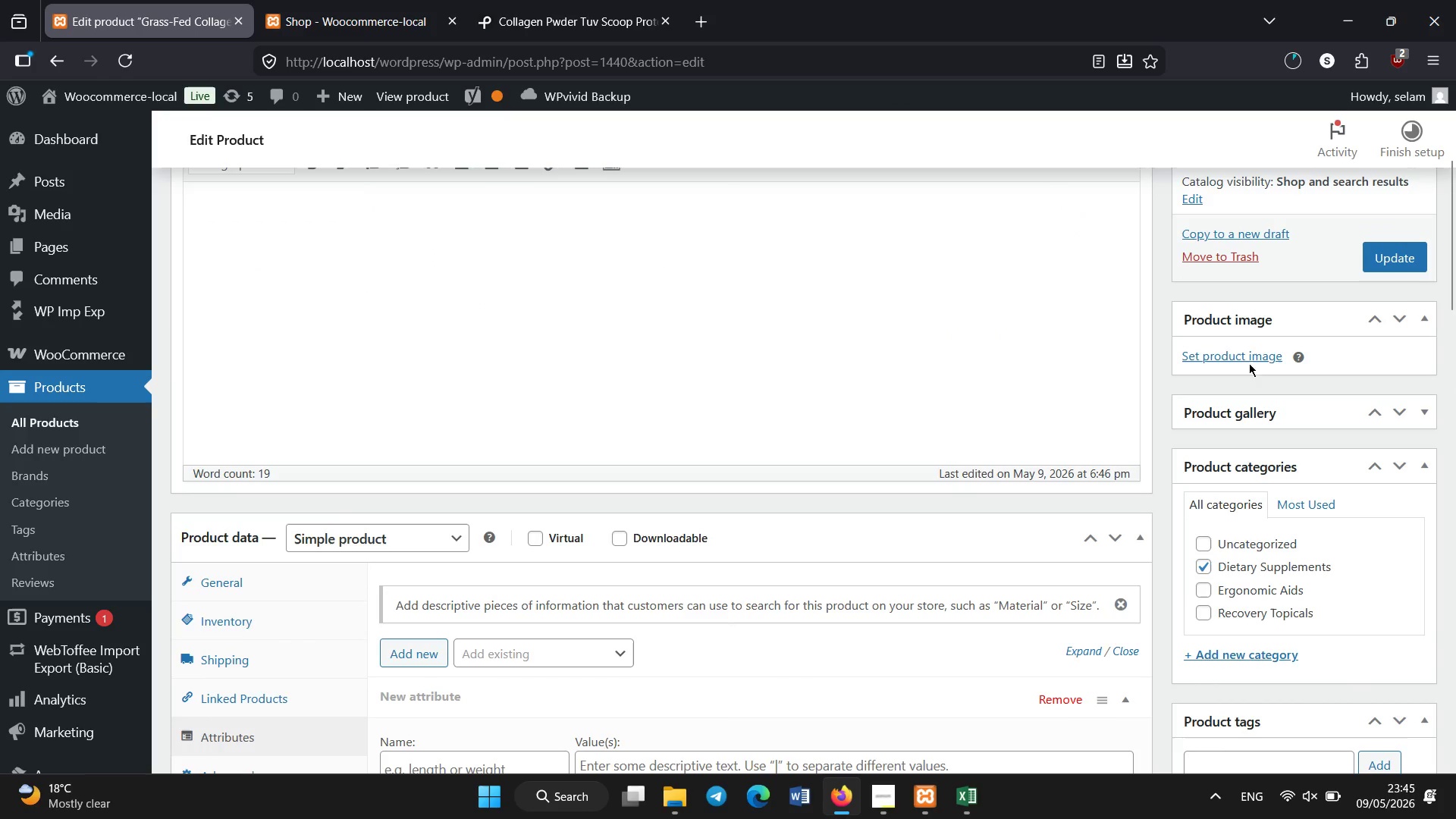 
left_click([1245, 359])
 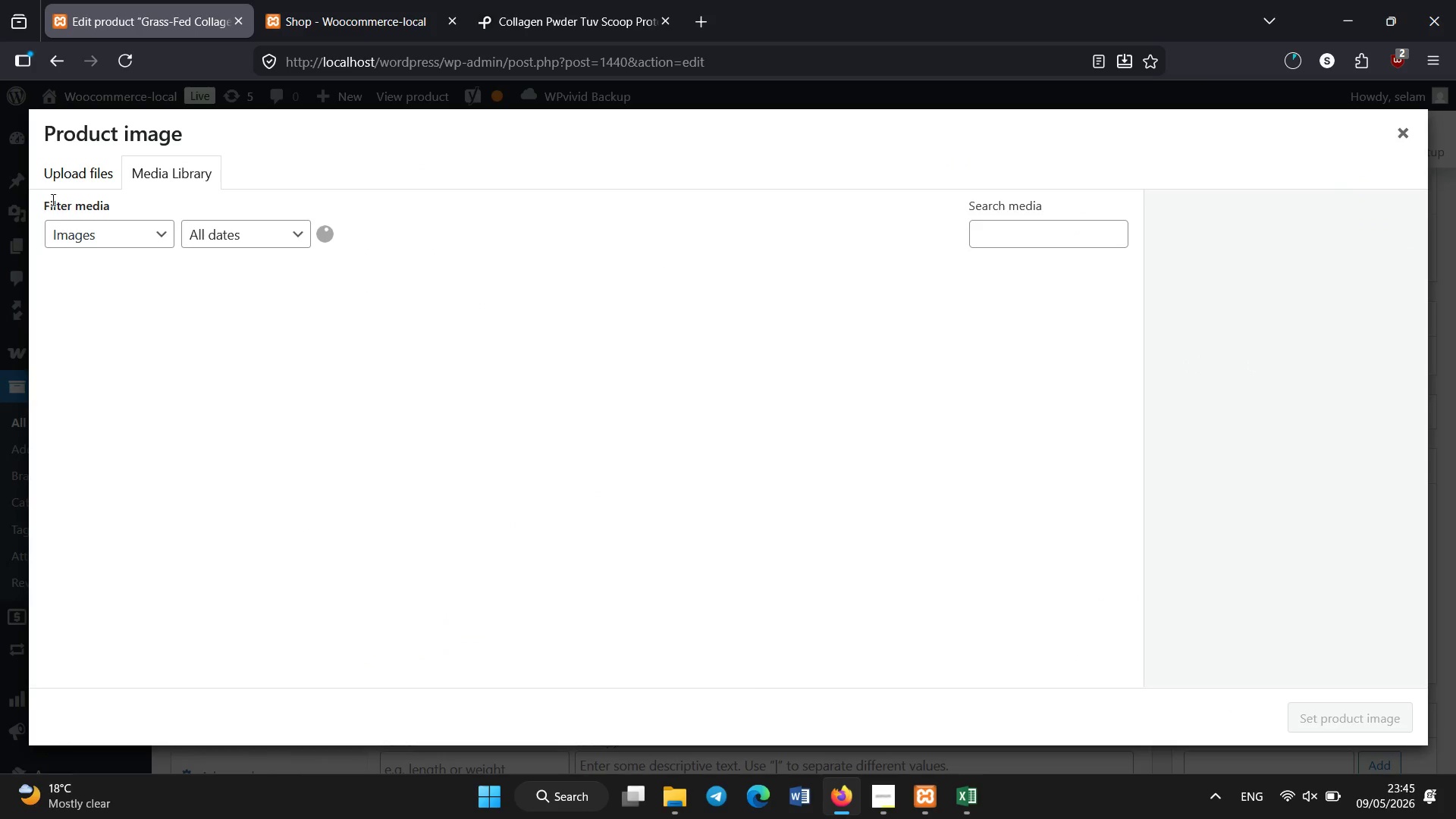 
left_click([82, 174])
 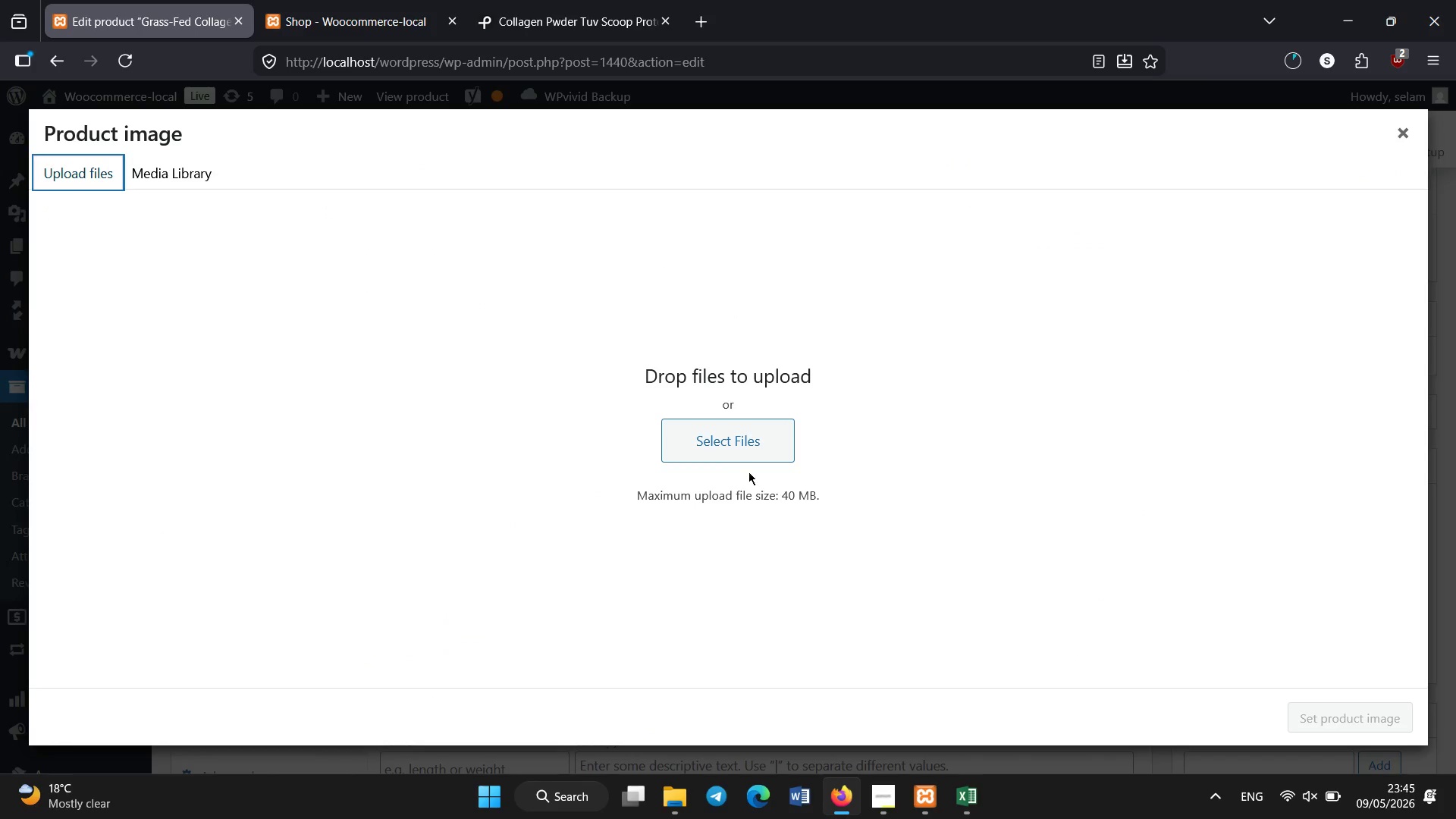 
left_click([732, 444])
 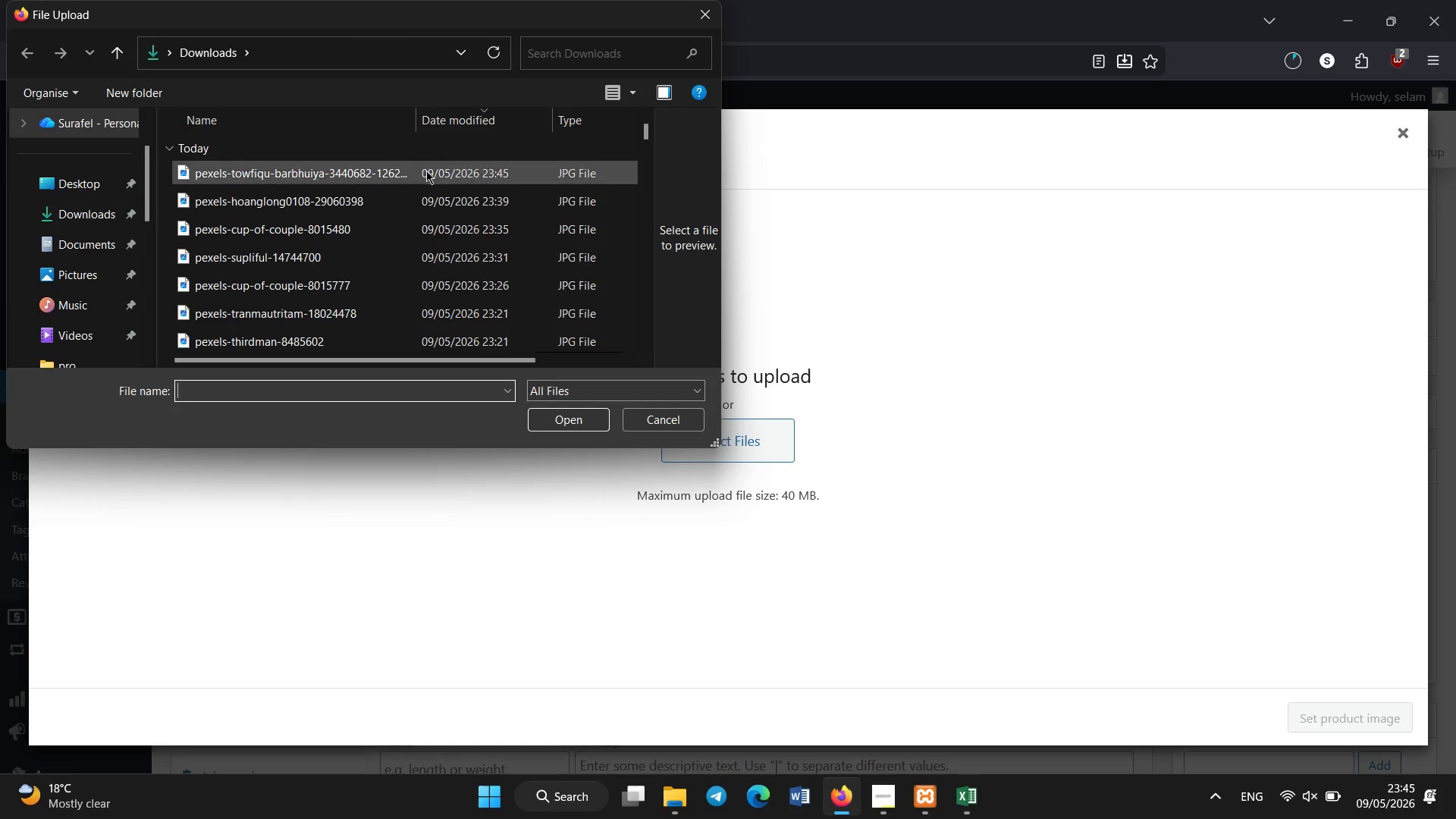 
double_click([427, 165])
 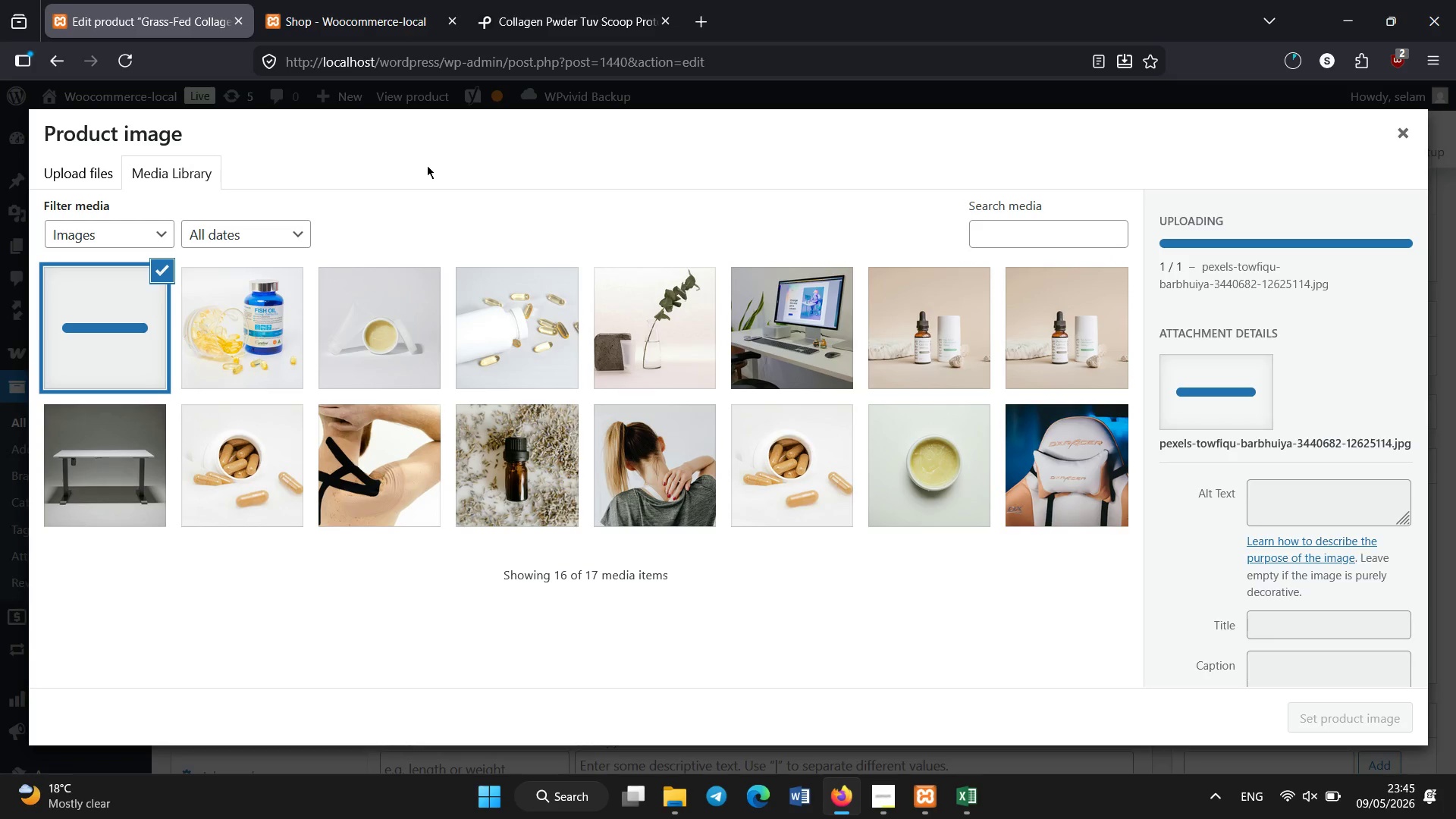 
wait(8.27)
 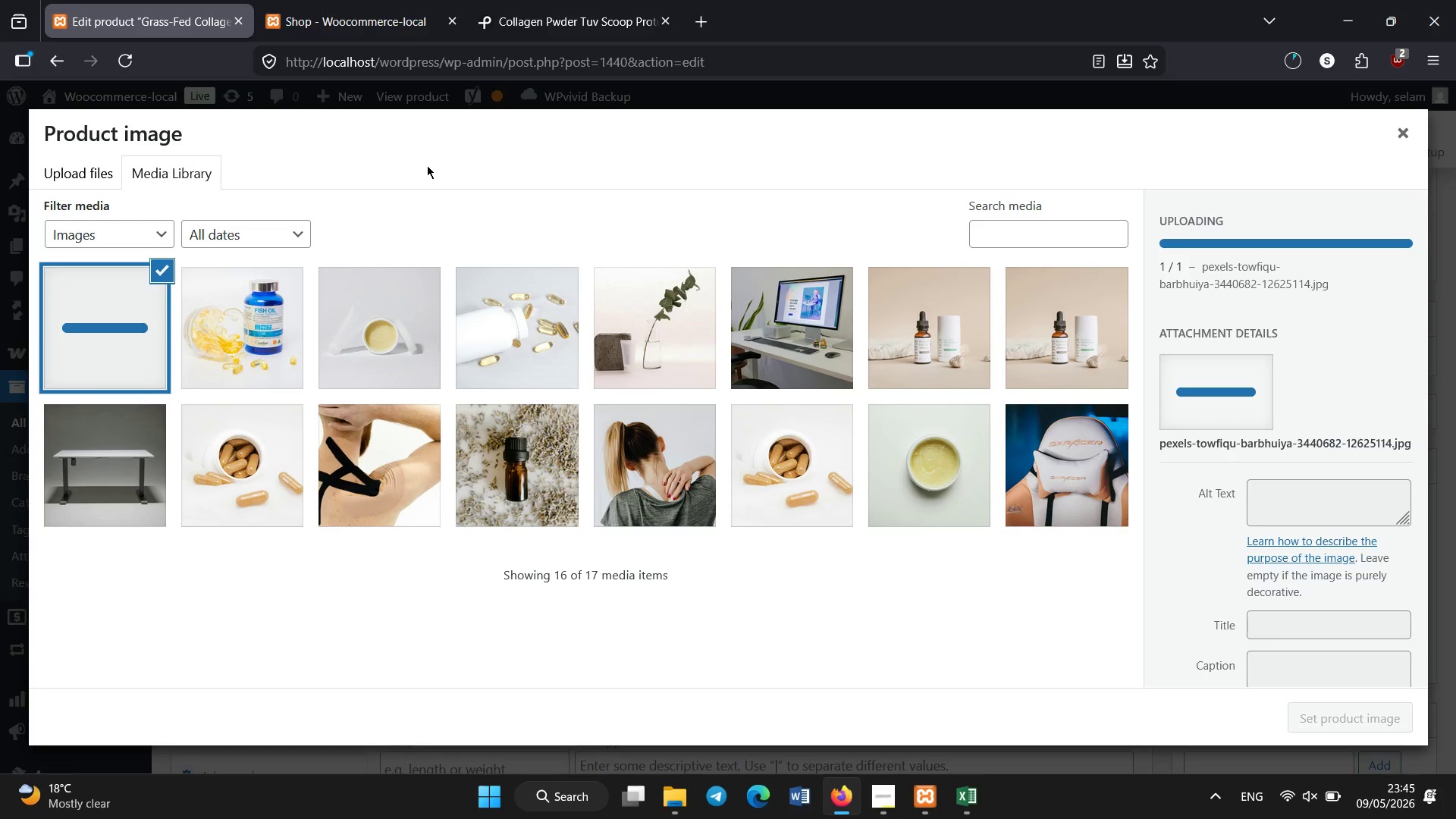 
left_click([1385, 488])
 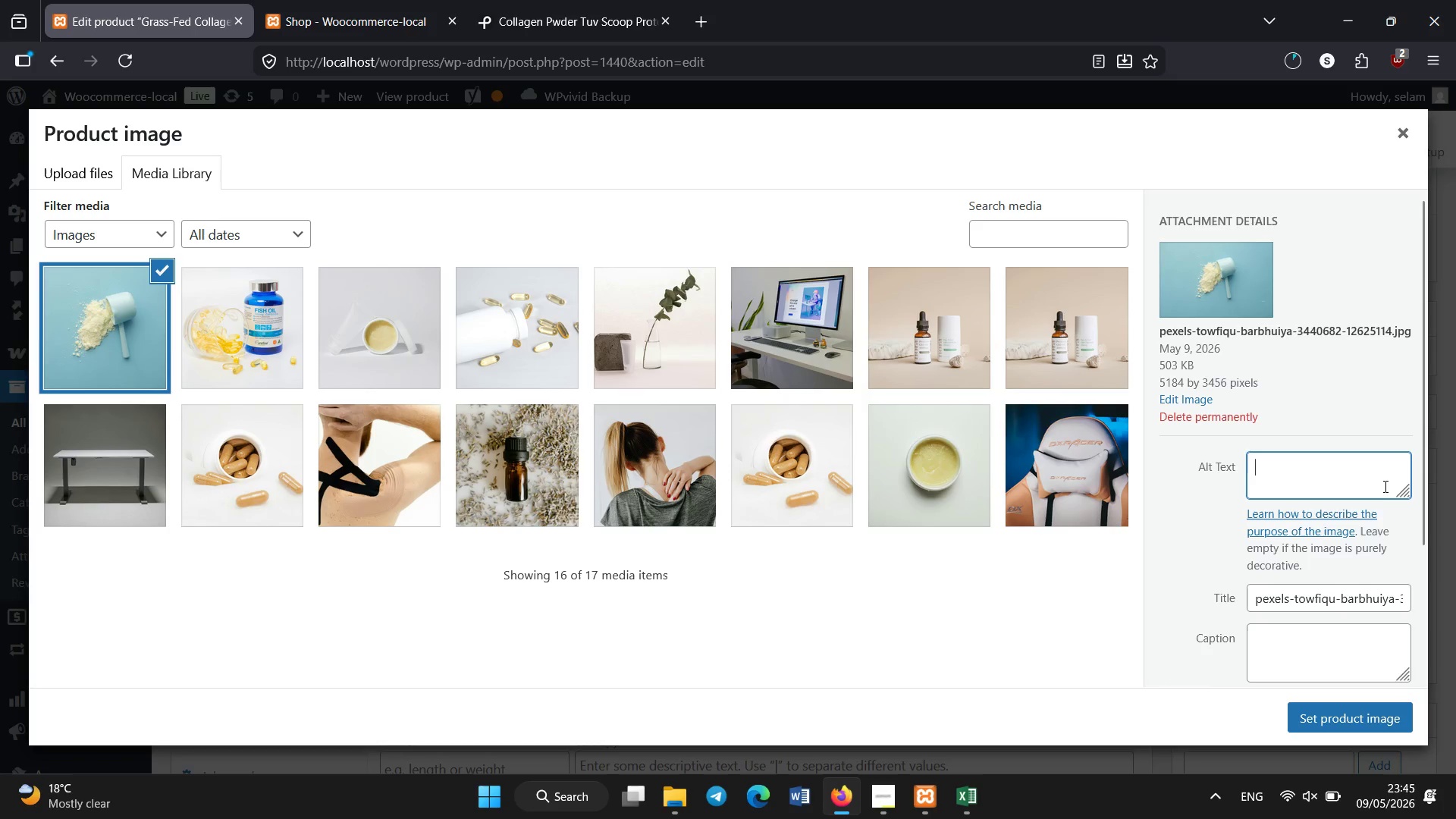 
hold_key(key=ShiftLeft, duration=1.11)
 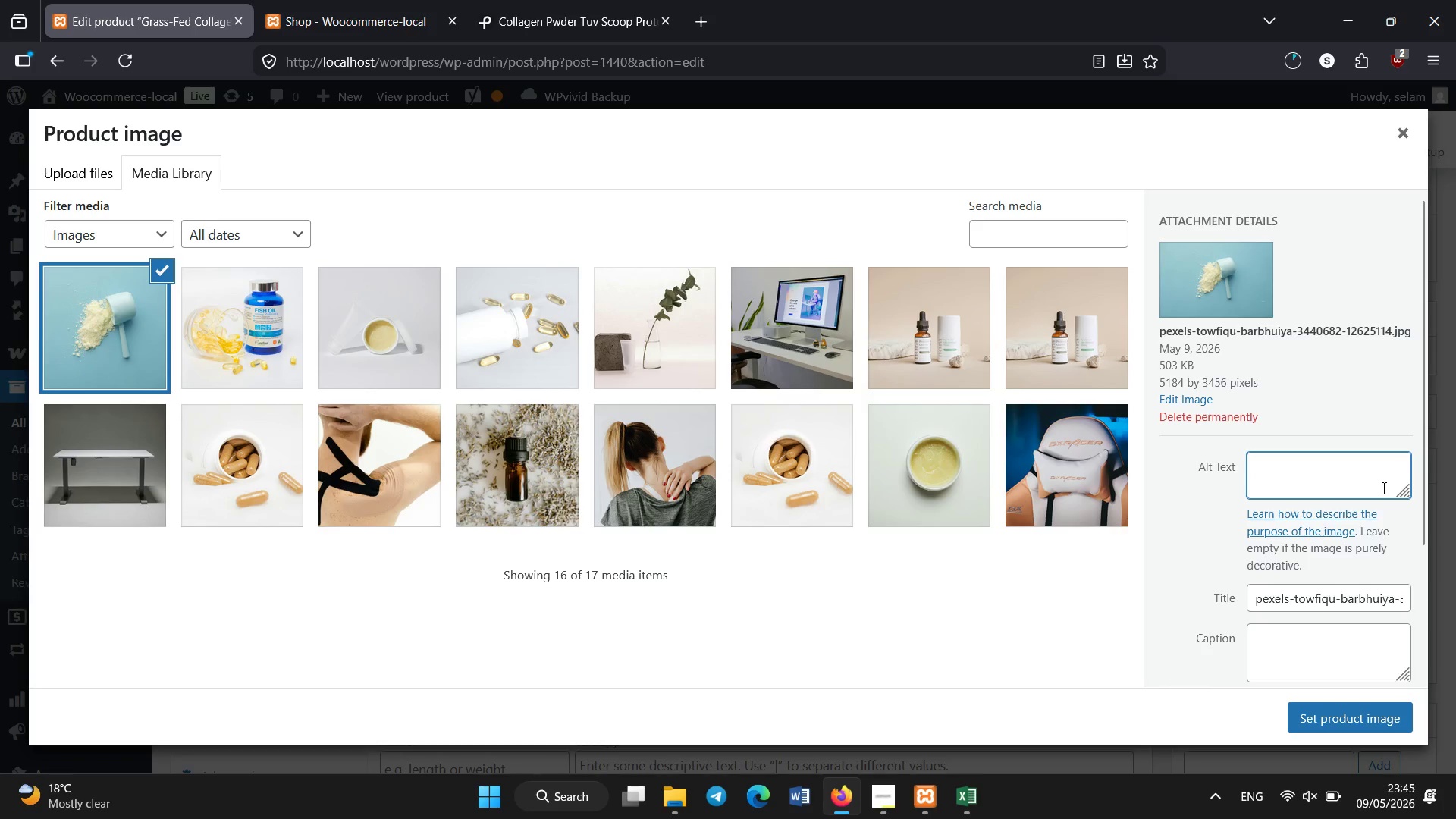 
type(Gras)
 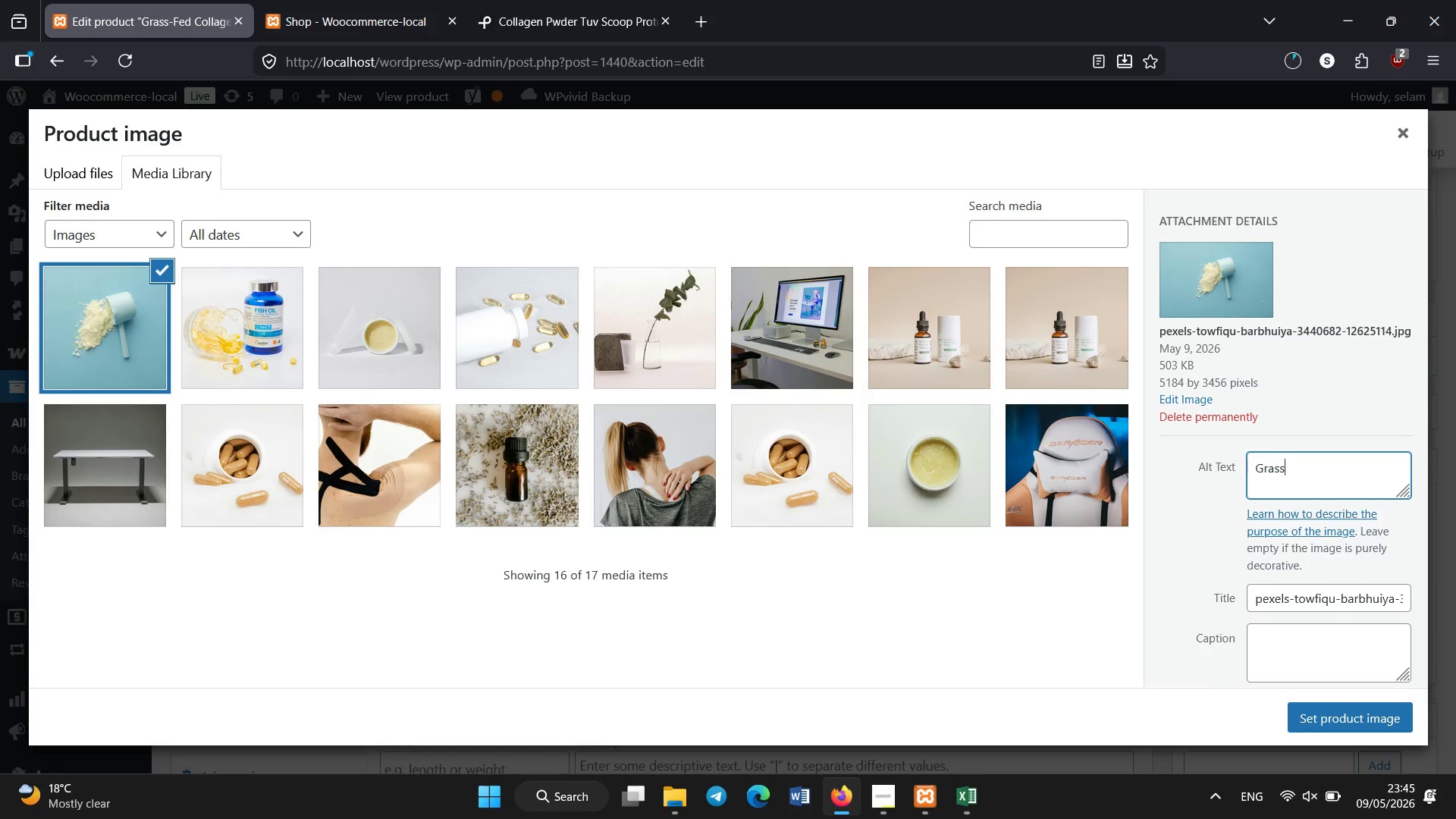 
scroll: coordinate [1384, 488], scroll_direction: none, amount: 0.0
 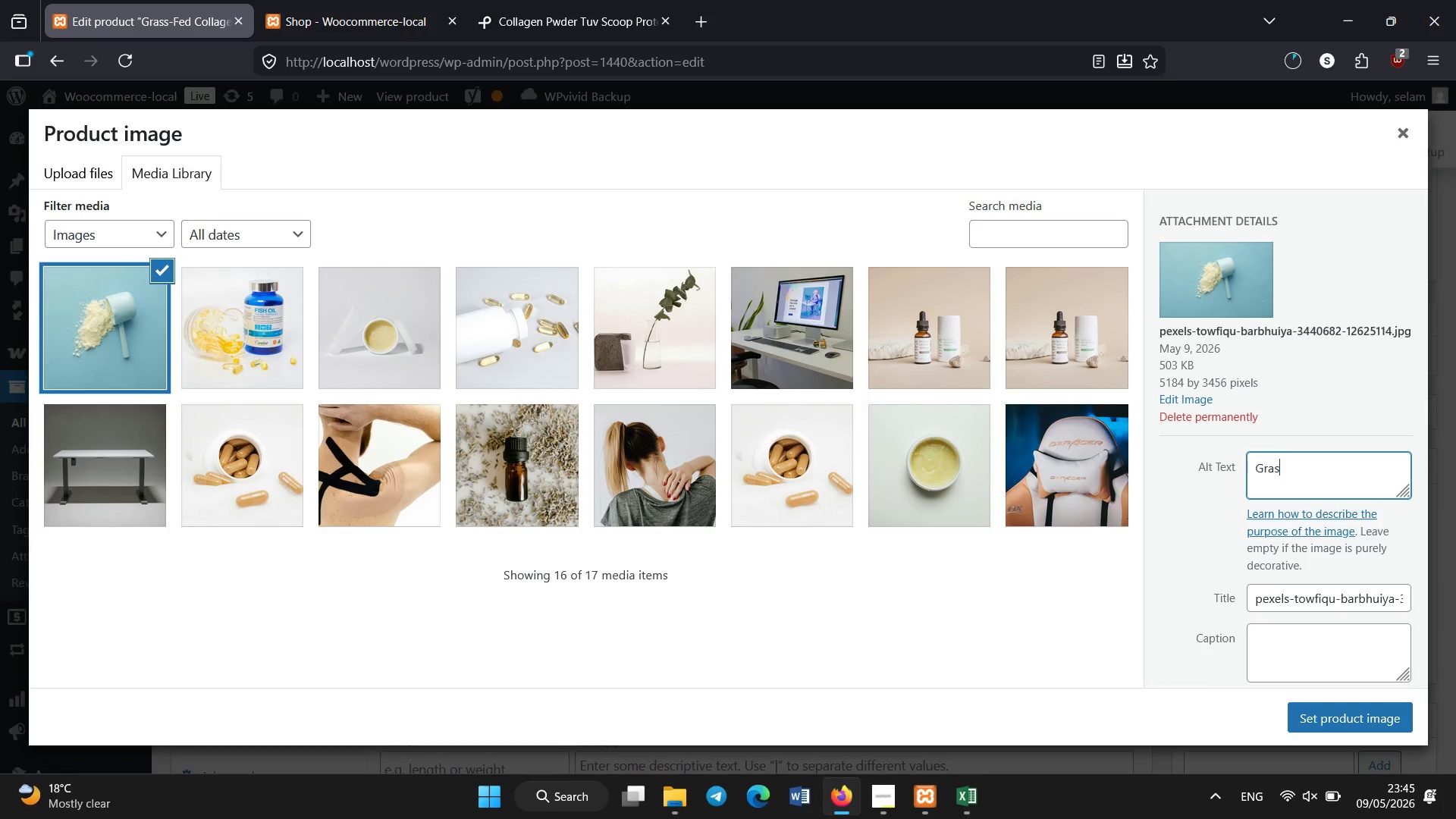 
type(s-fed collagen peptides powder for joint and skin support)
 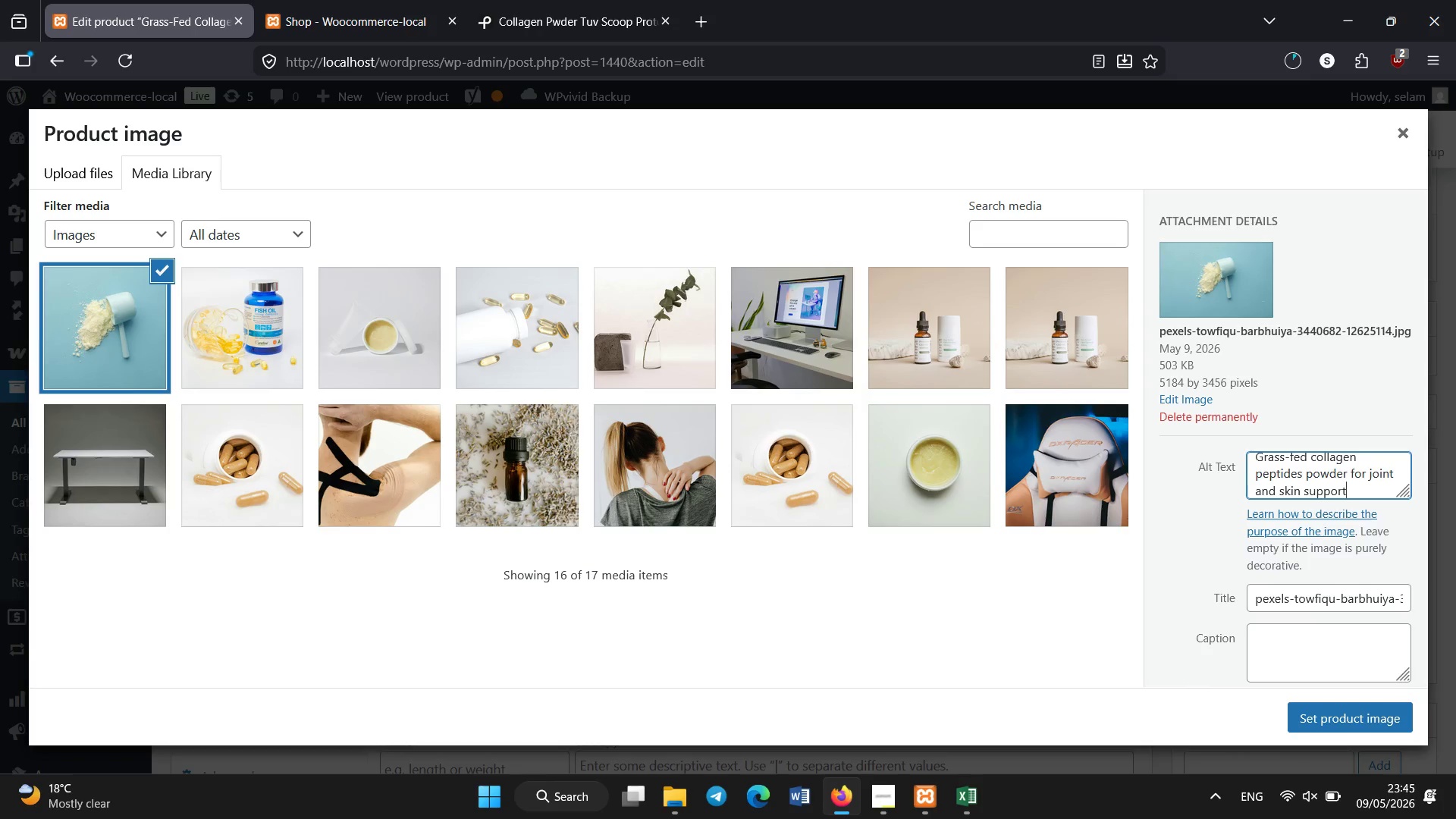 
key(Control+A)
 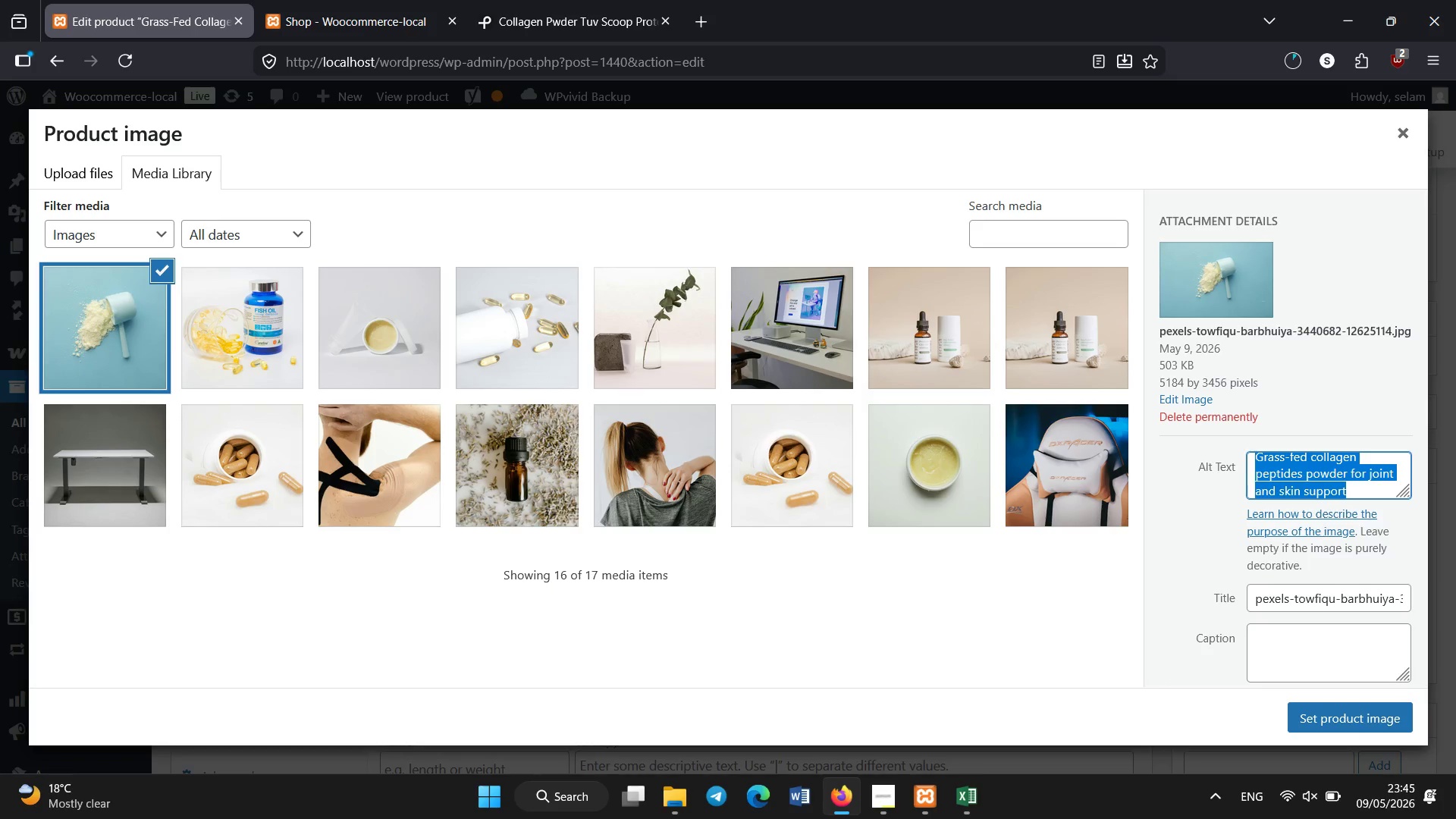 
key(Control+C)
 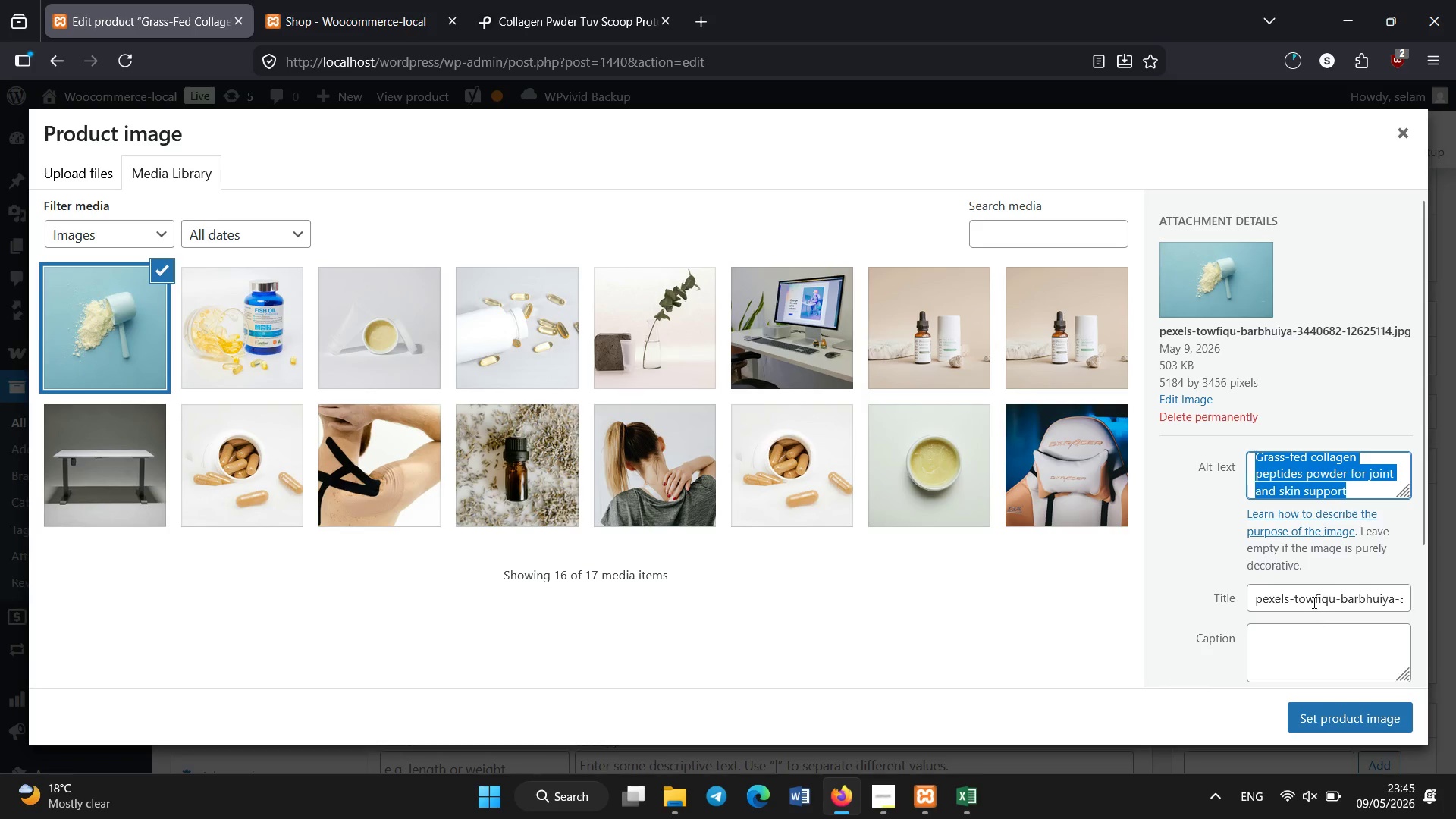 
left_click([1314, 596])
 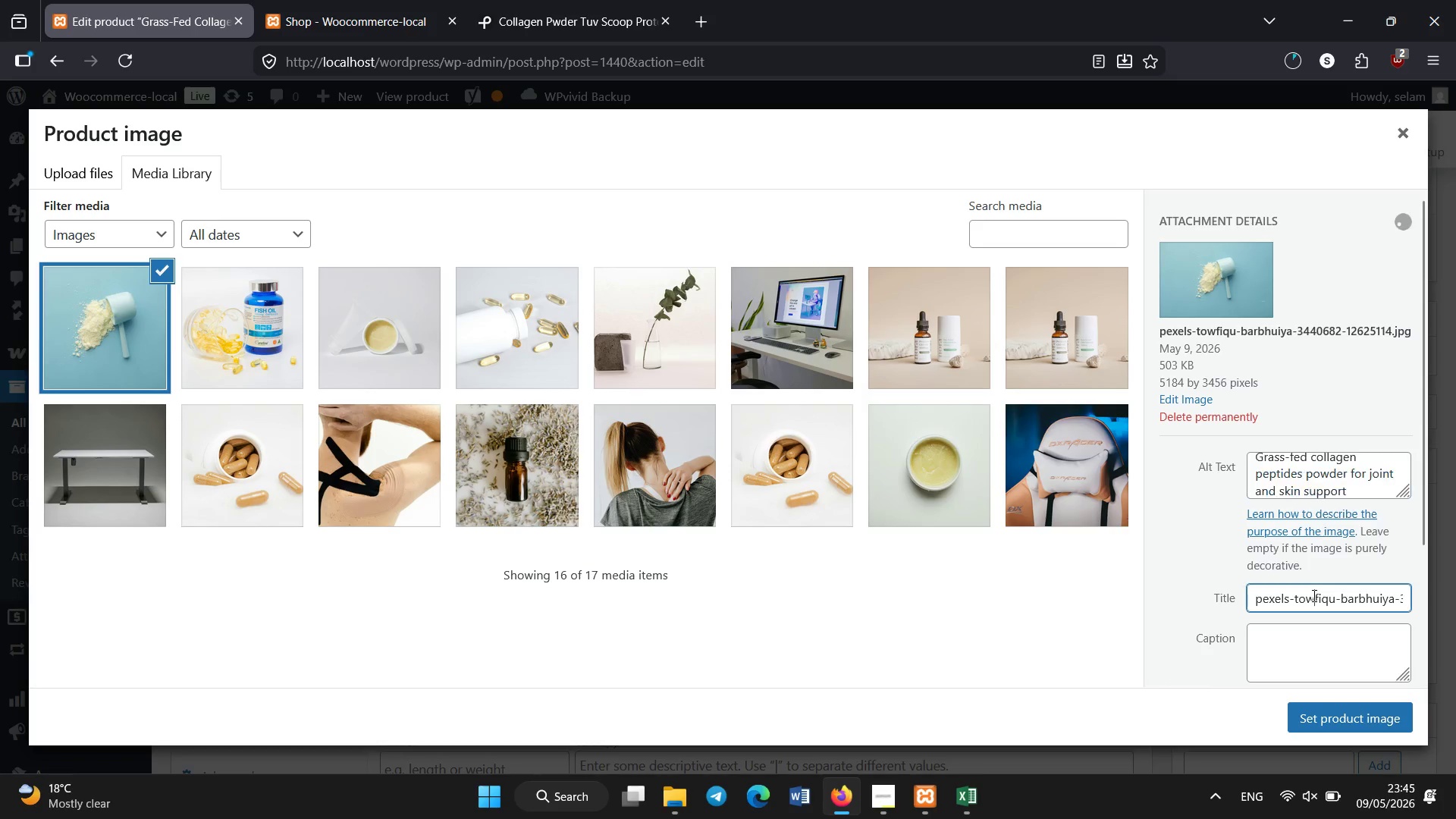 
key(Control+A)
 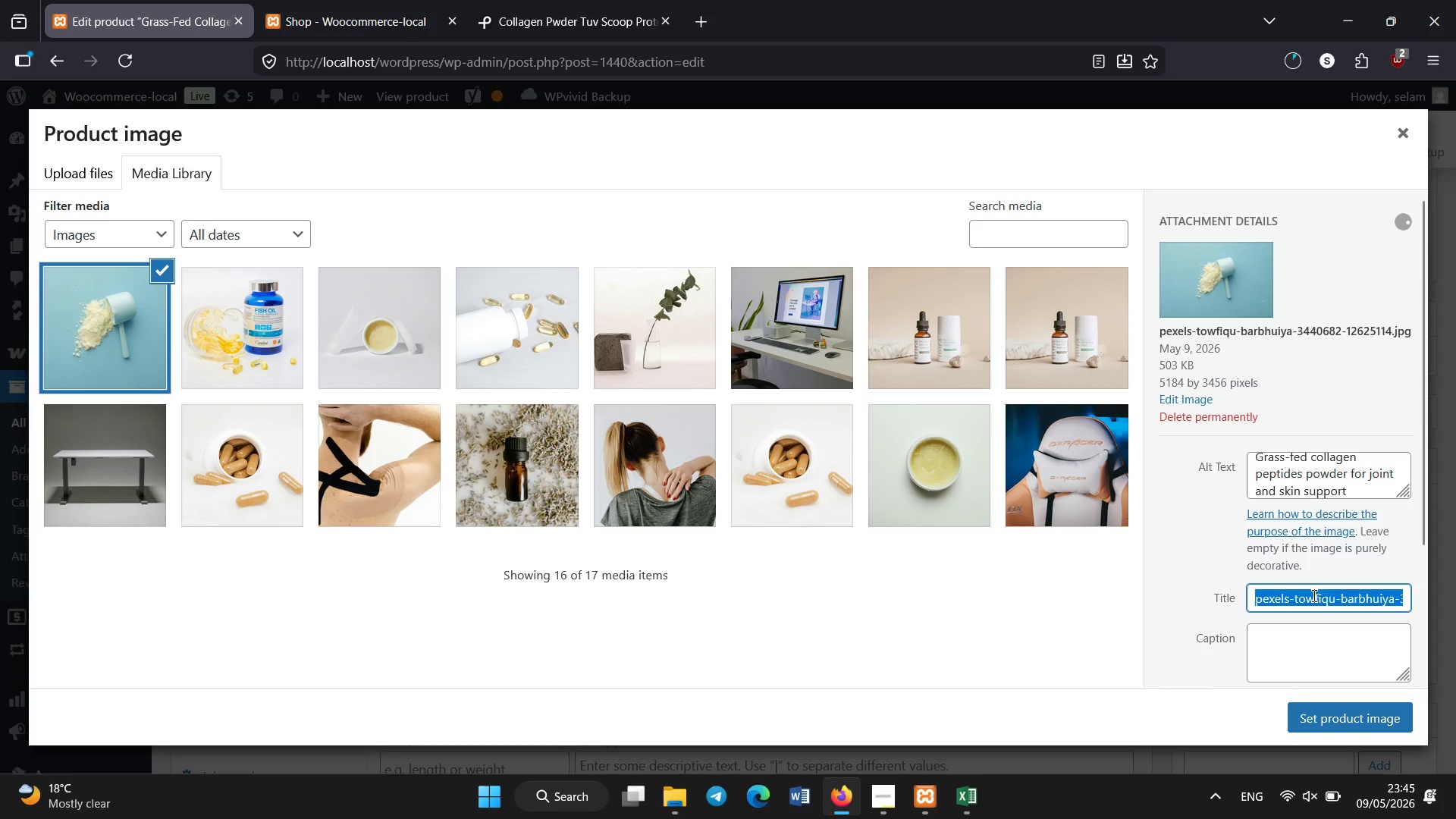 
key(Control+V)
 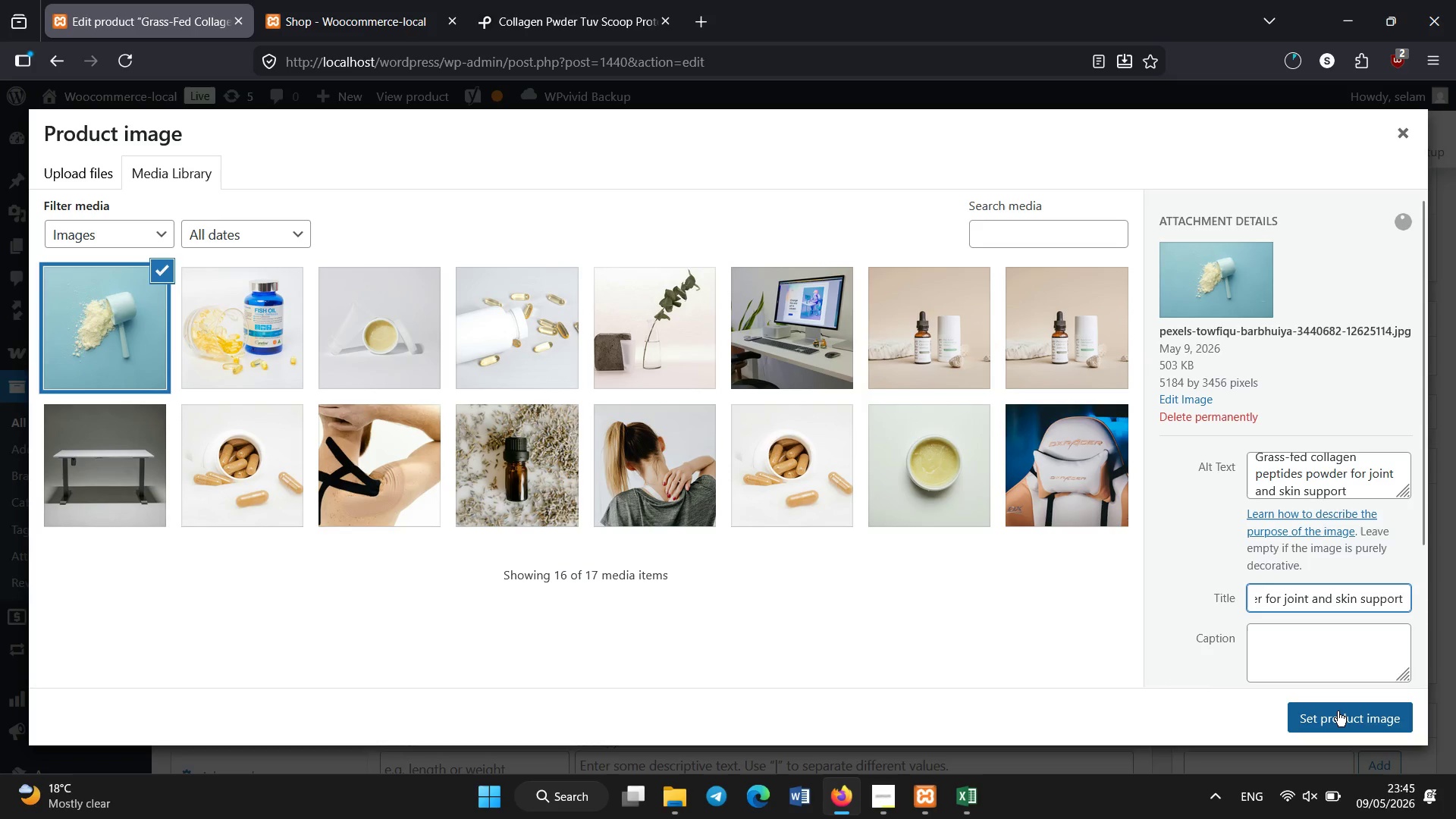 
left_click([1338, 711])
 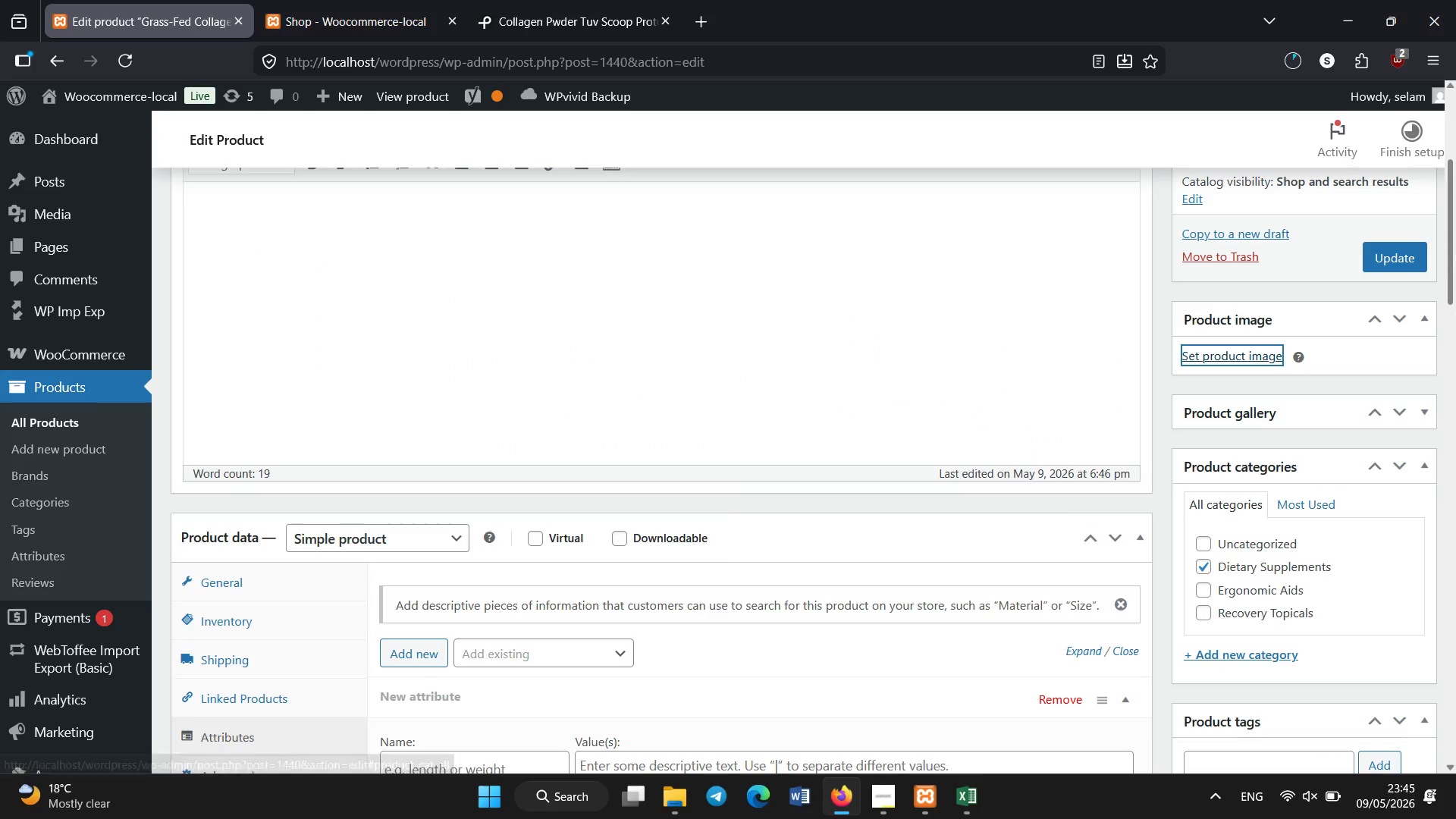 
left_click_drag(start_coordinate=[1454, 248], to_coordinate=[1455, 229])
 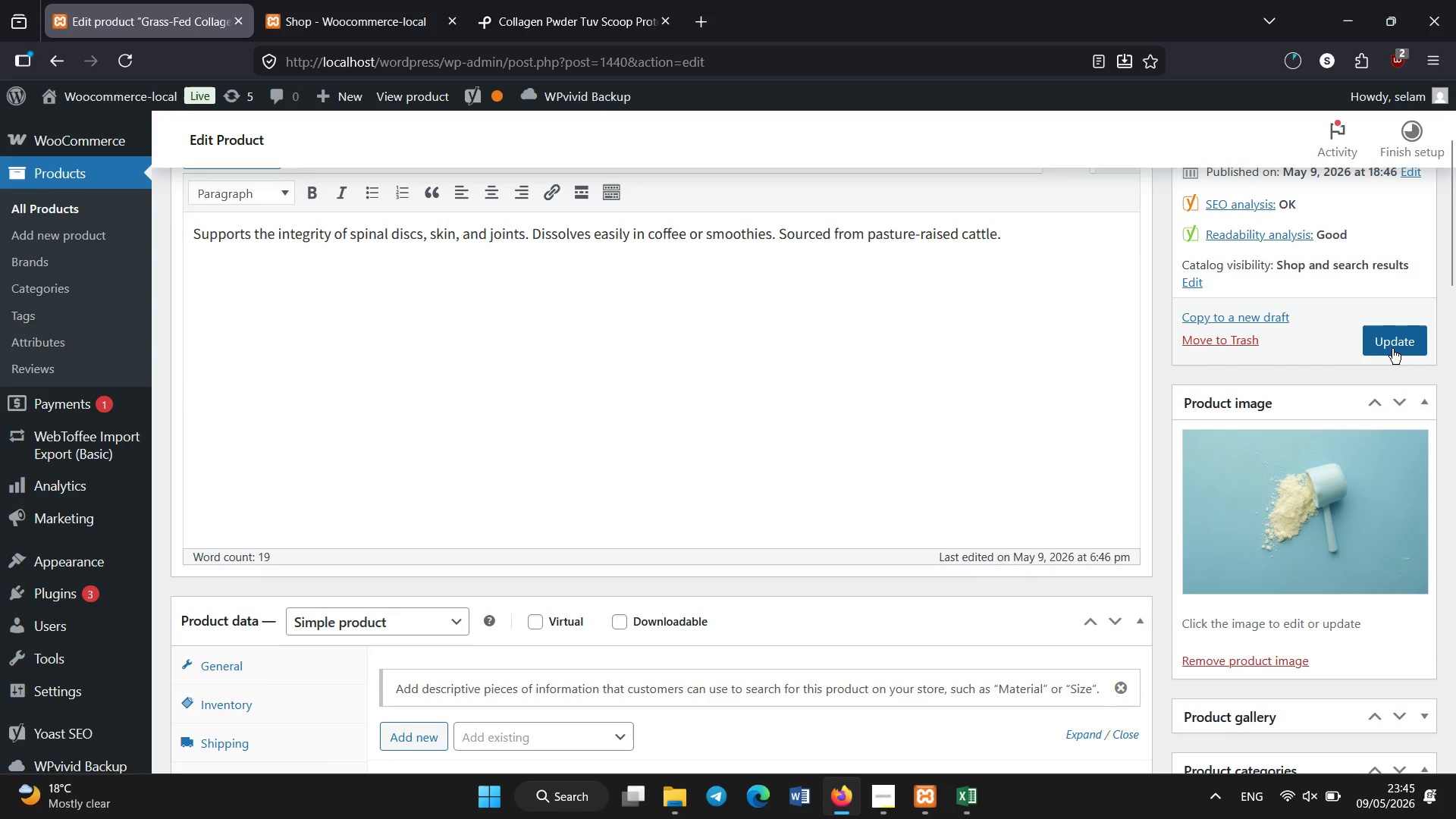 
left_click([1392, 344])
 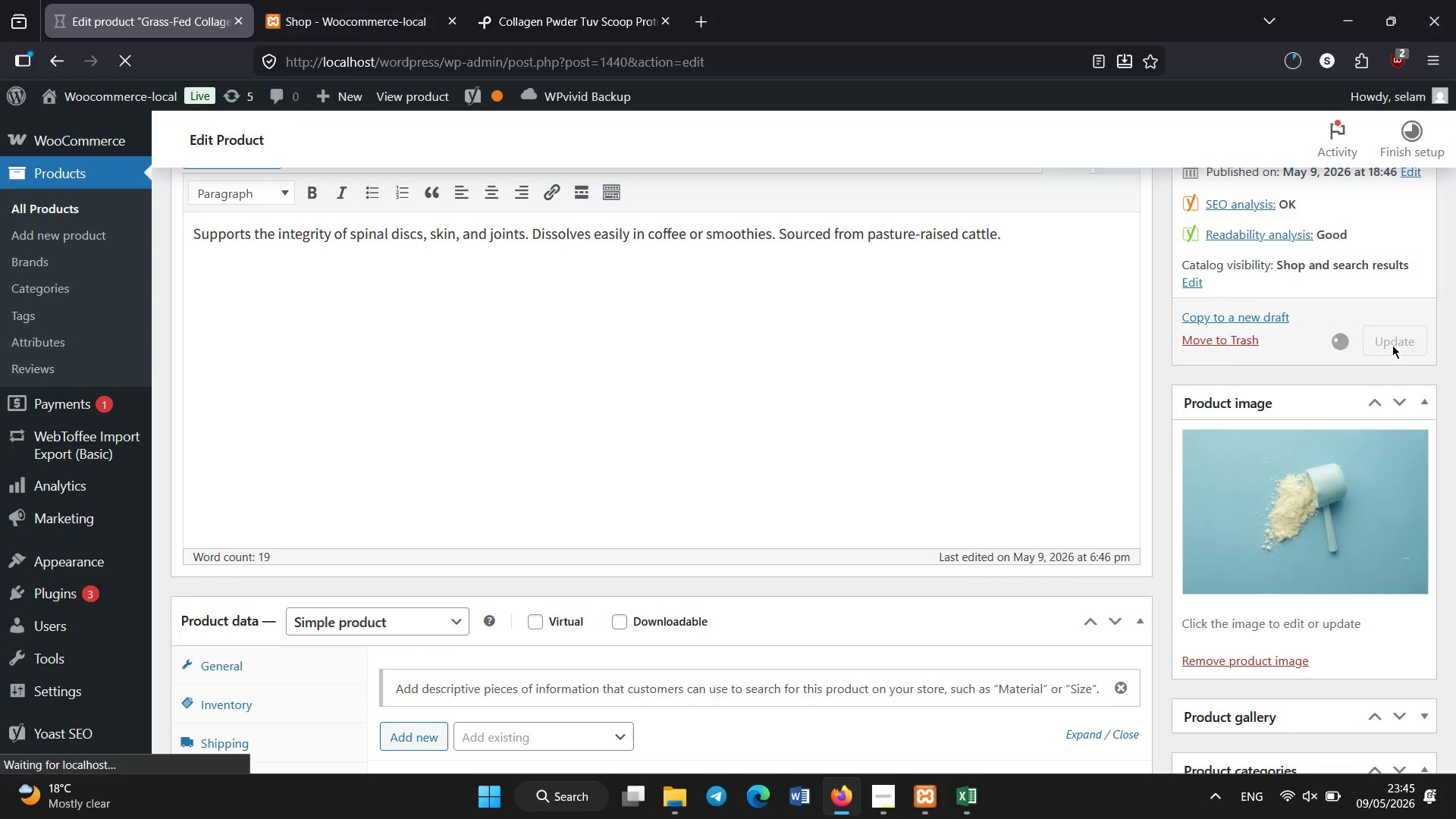 
wait(6.53)
 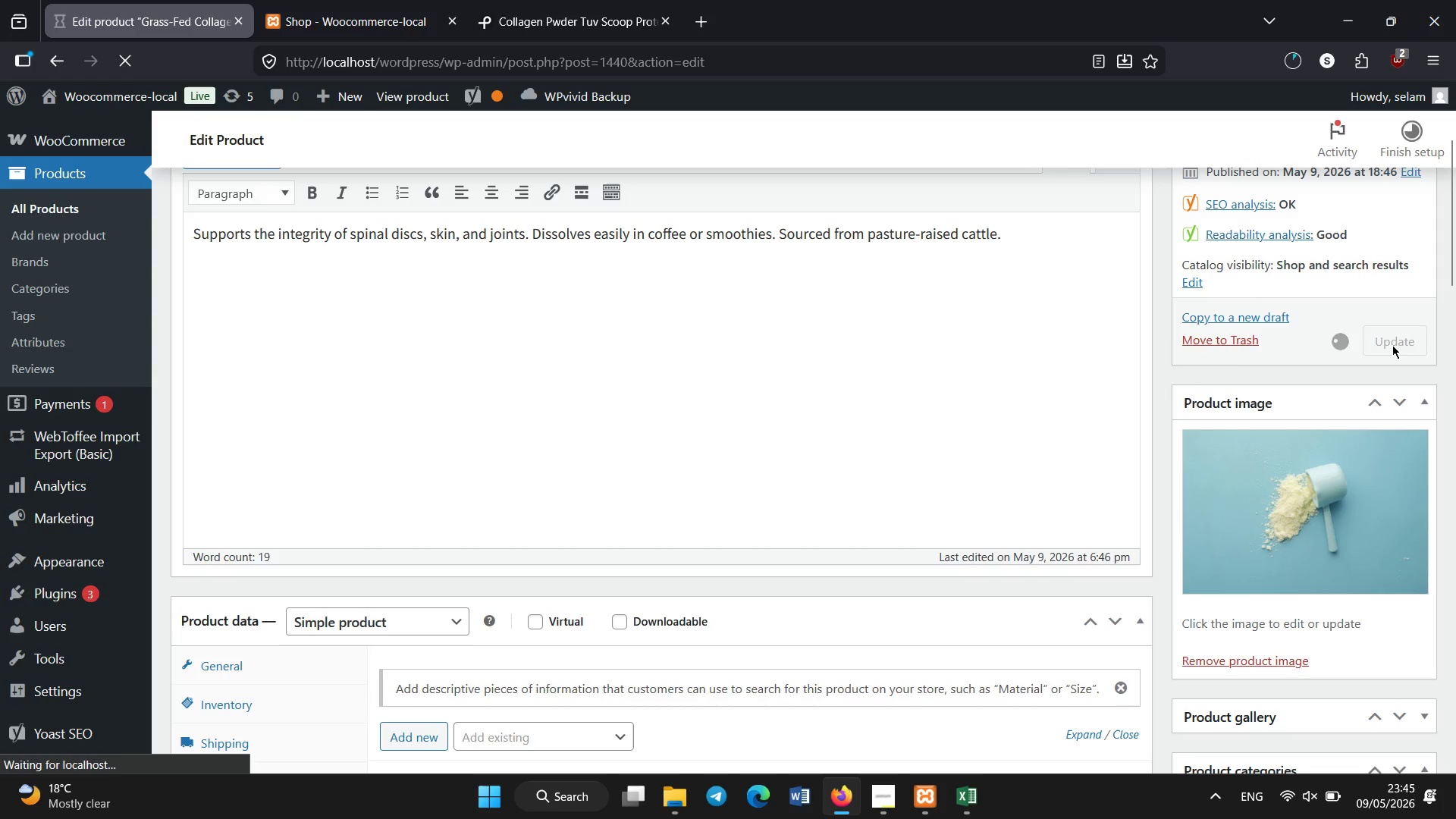 
left_click_drag(start_coordinate=[1448, 249], to_coordinate=[1455, 186])
 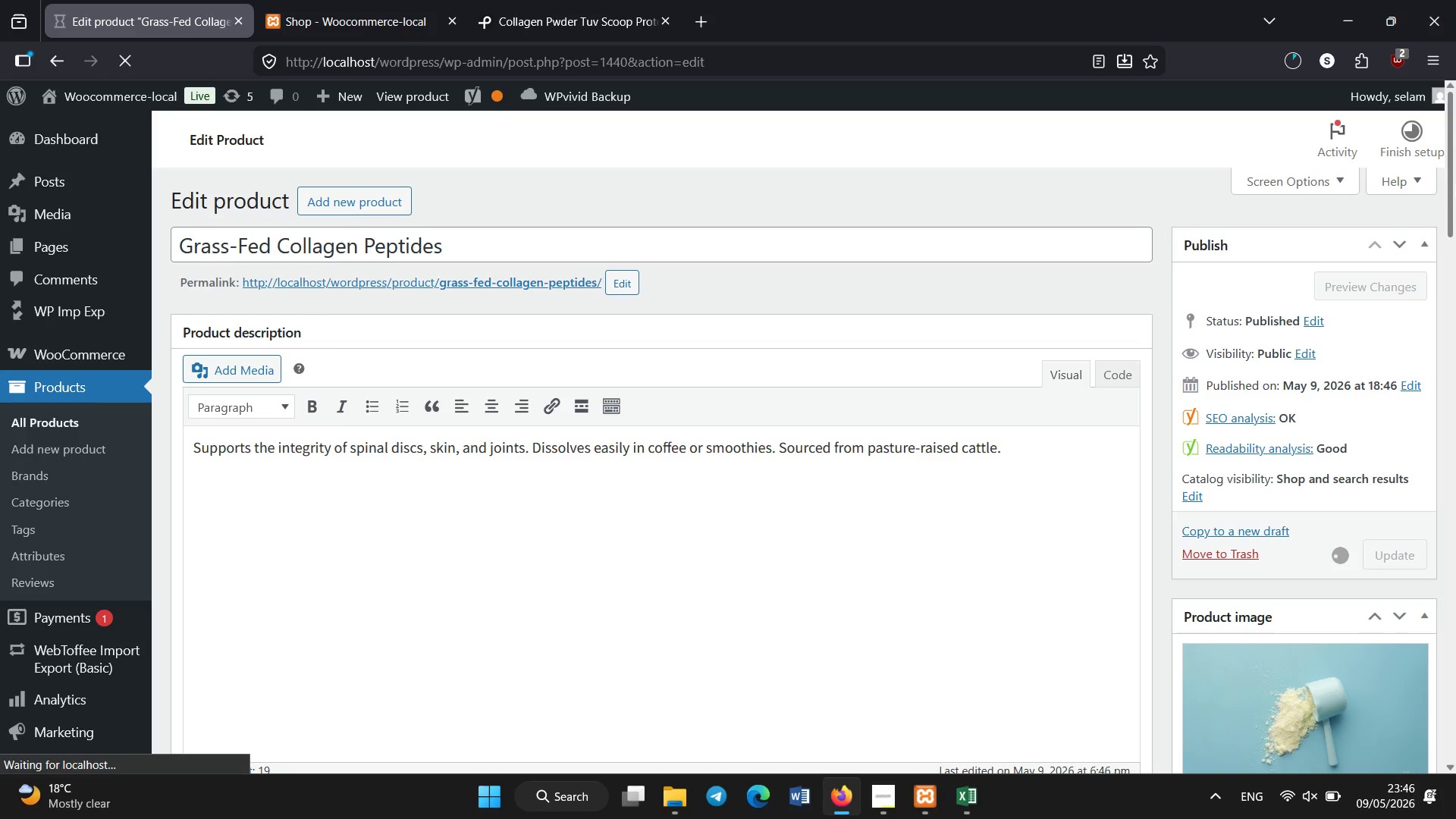 
wait(15.49)
 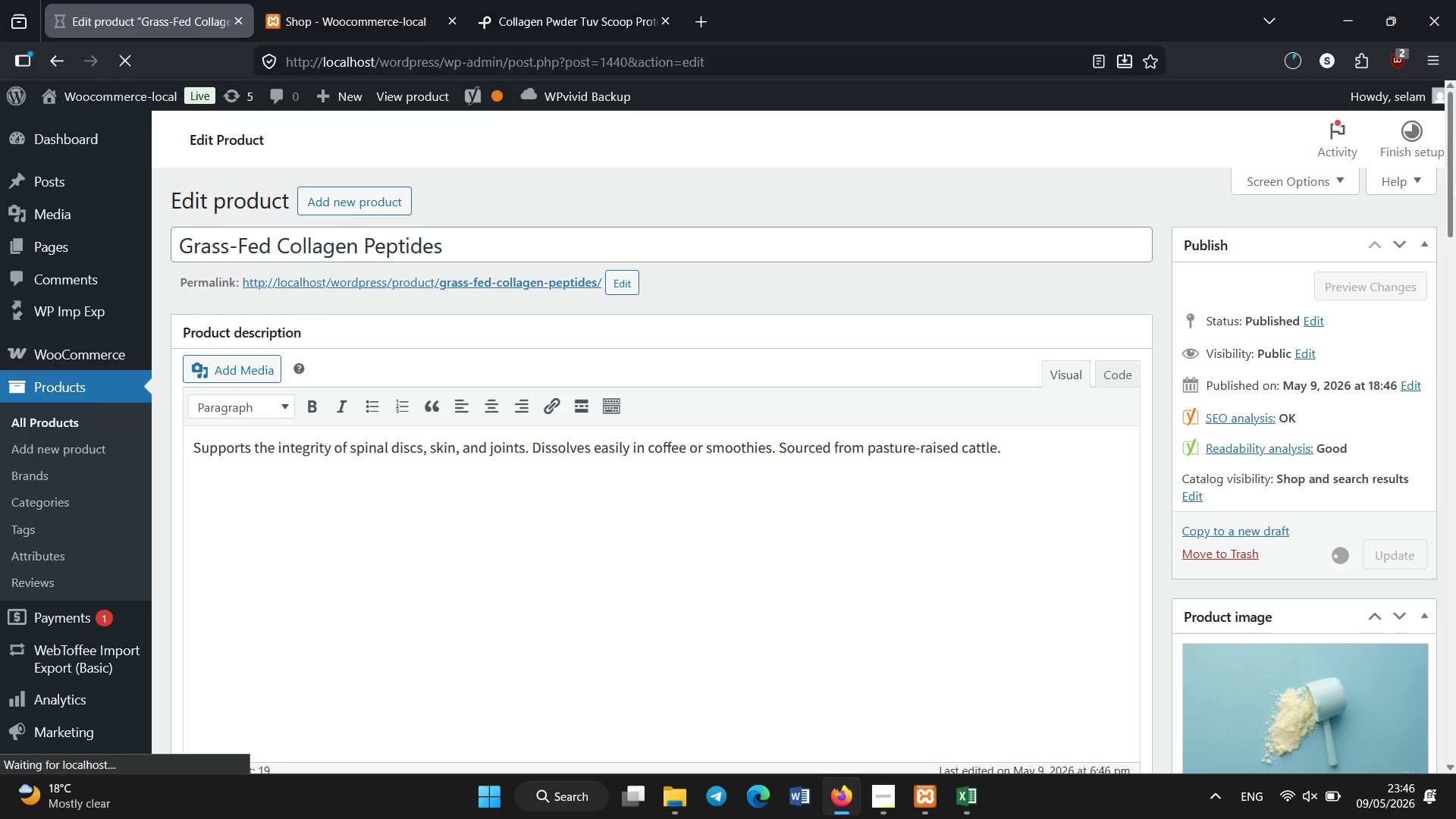 
left_click([34, 427])
 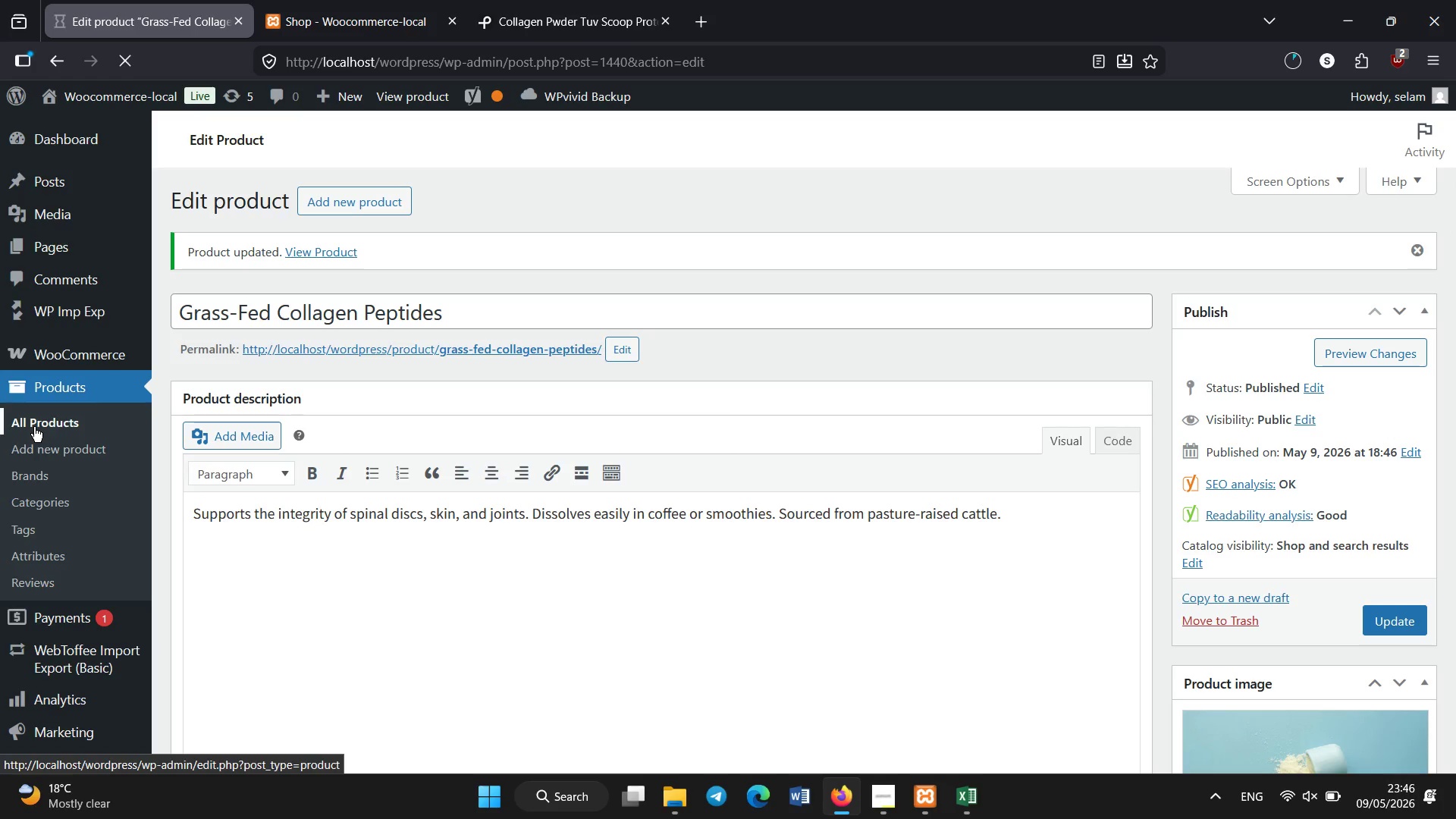 
wait(9.36)
 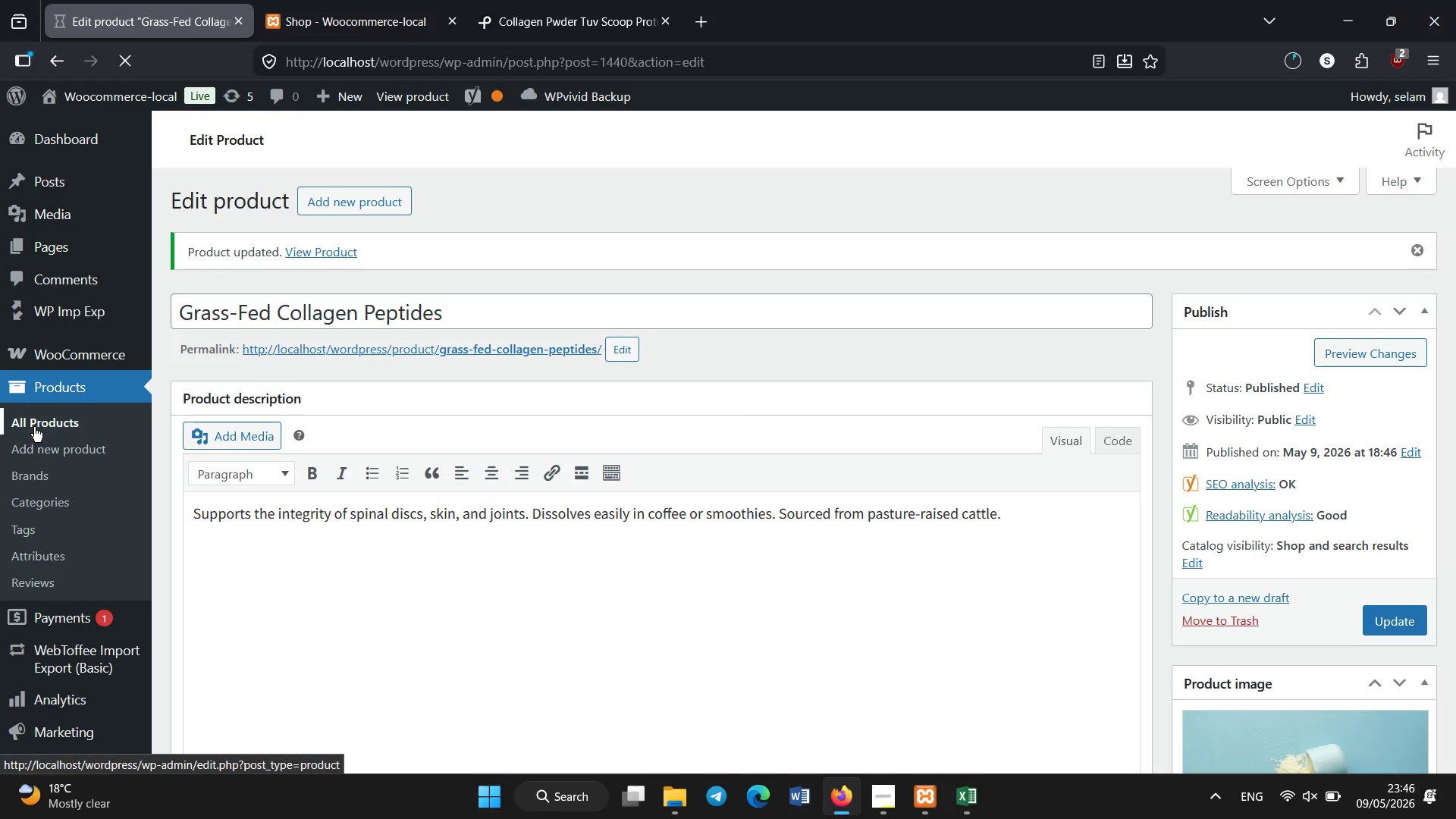 
scroll: coordinate [382, 434], scroll_direction: down, amount: 7.0
 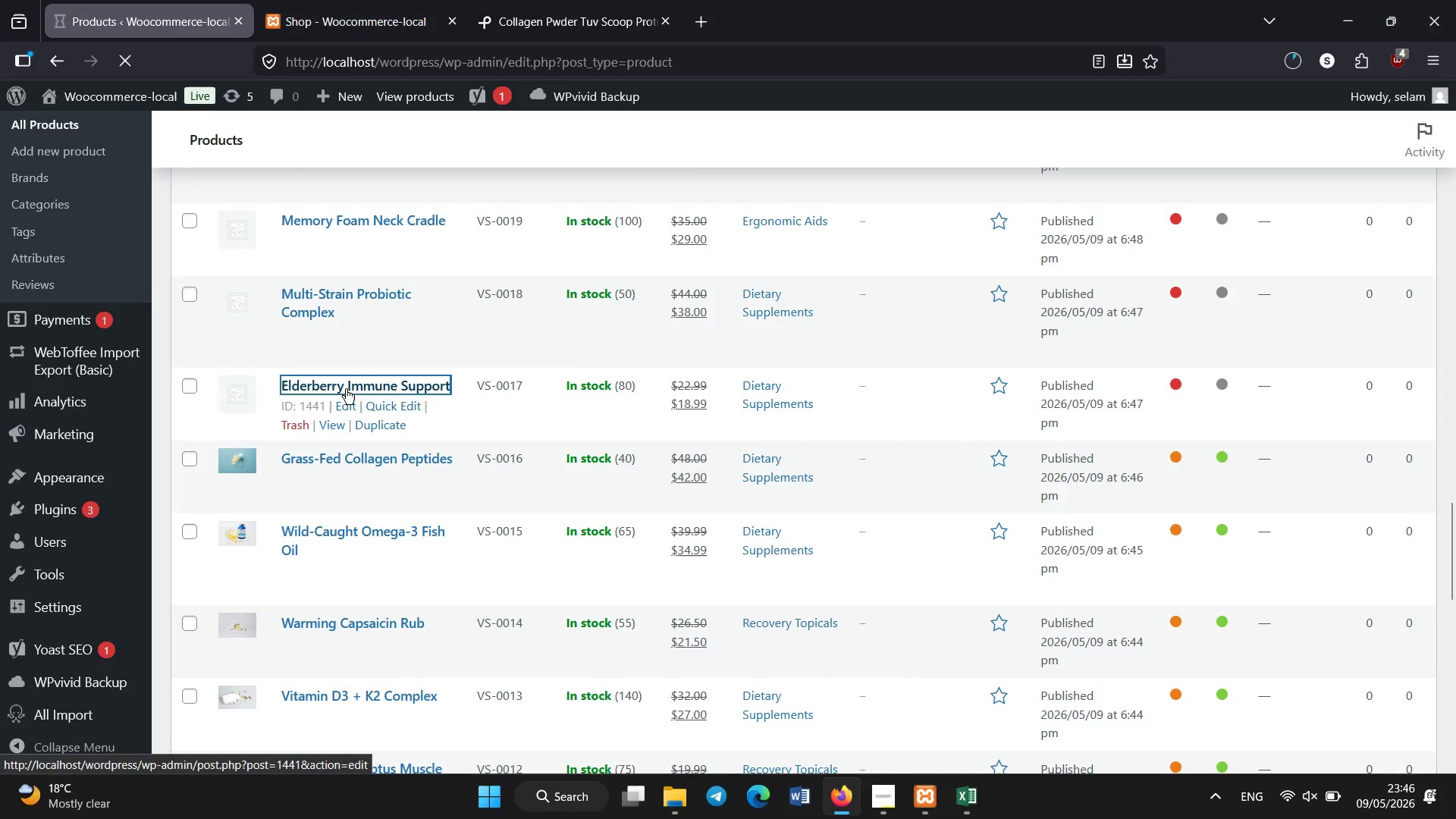 
wait(8.81)
 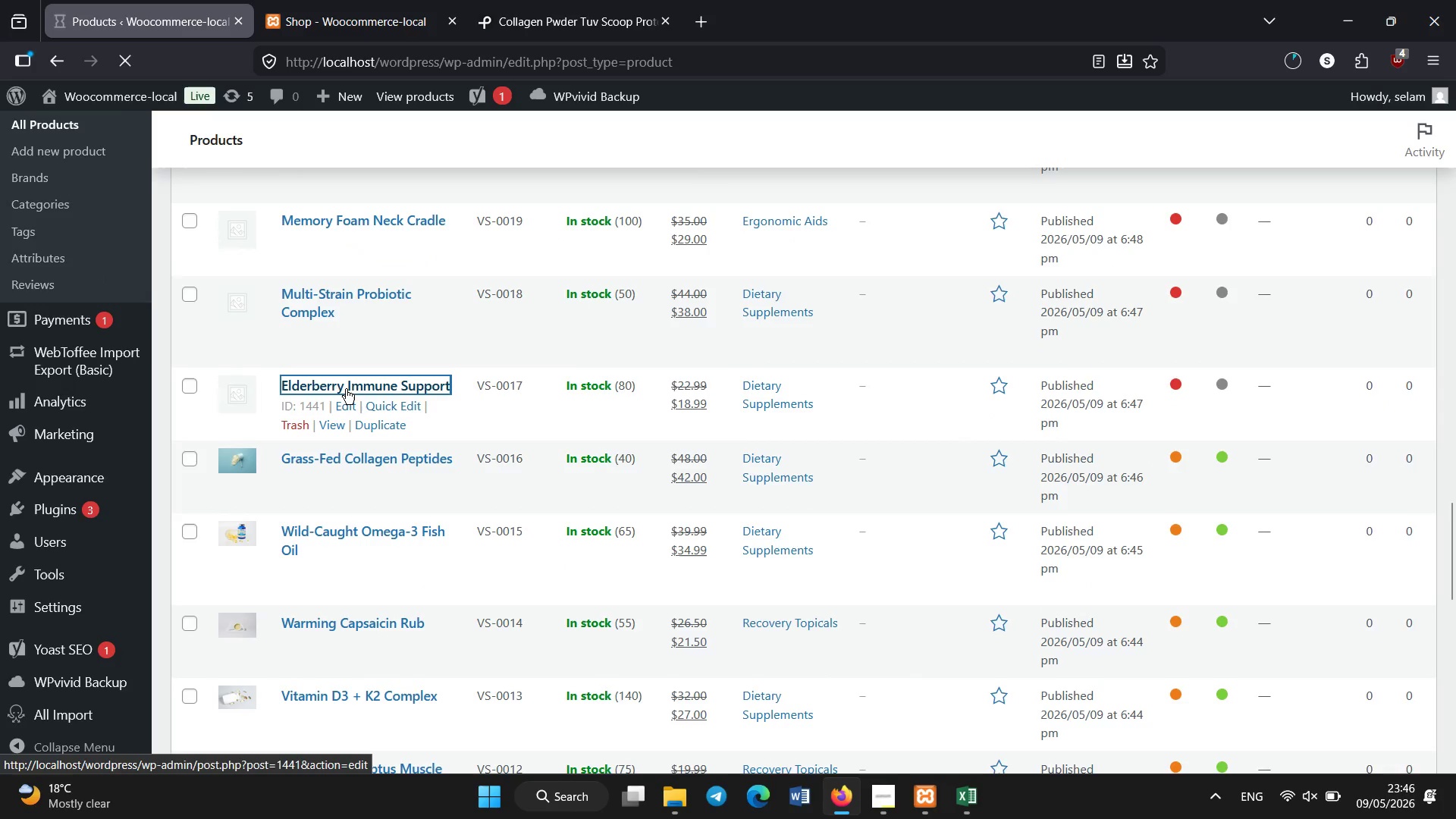 
scroll: coordinate [346, 389], scroll_direction: down, amount: 1.0
 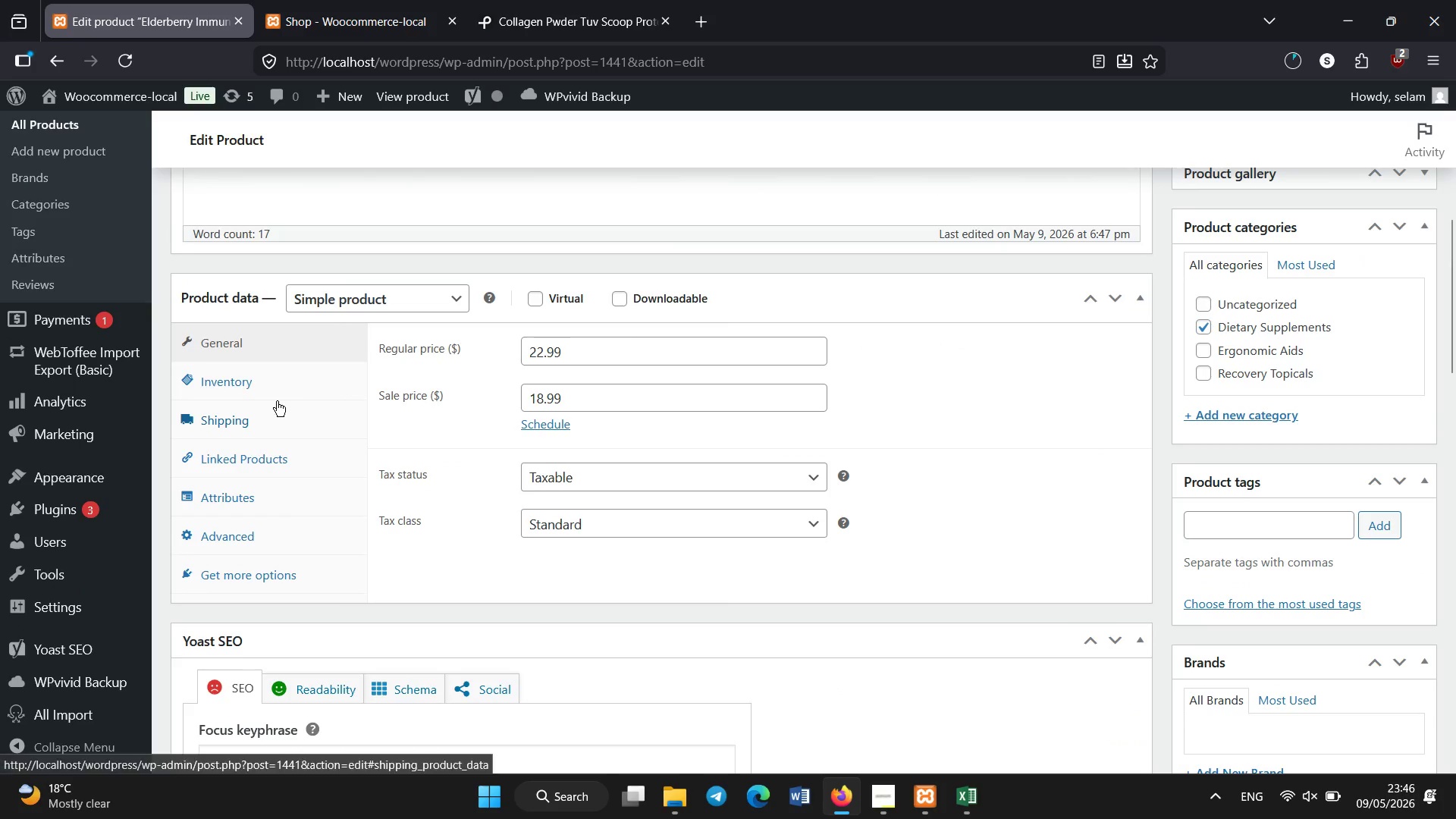 
left_click([275, 391])
 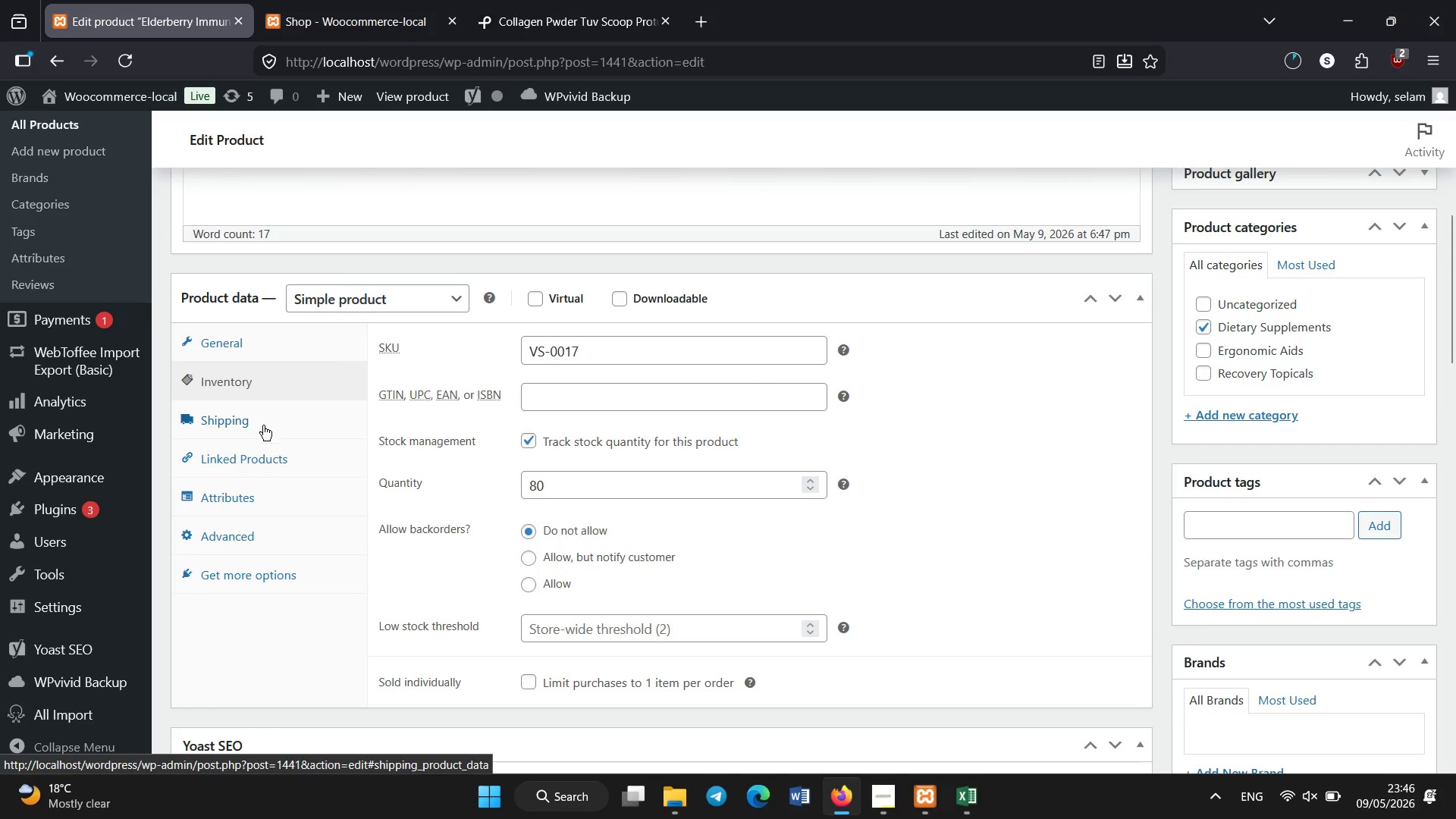 
left_click([263, 425])
 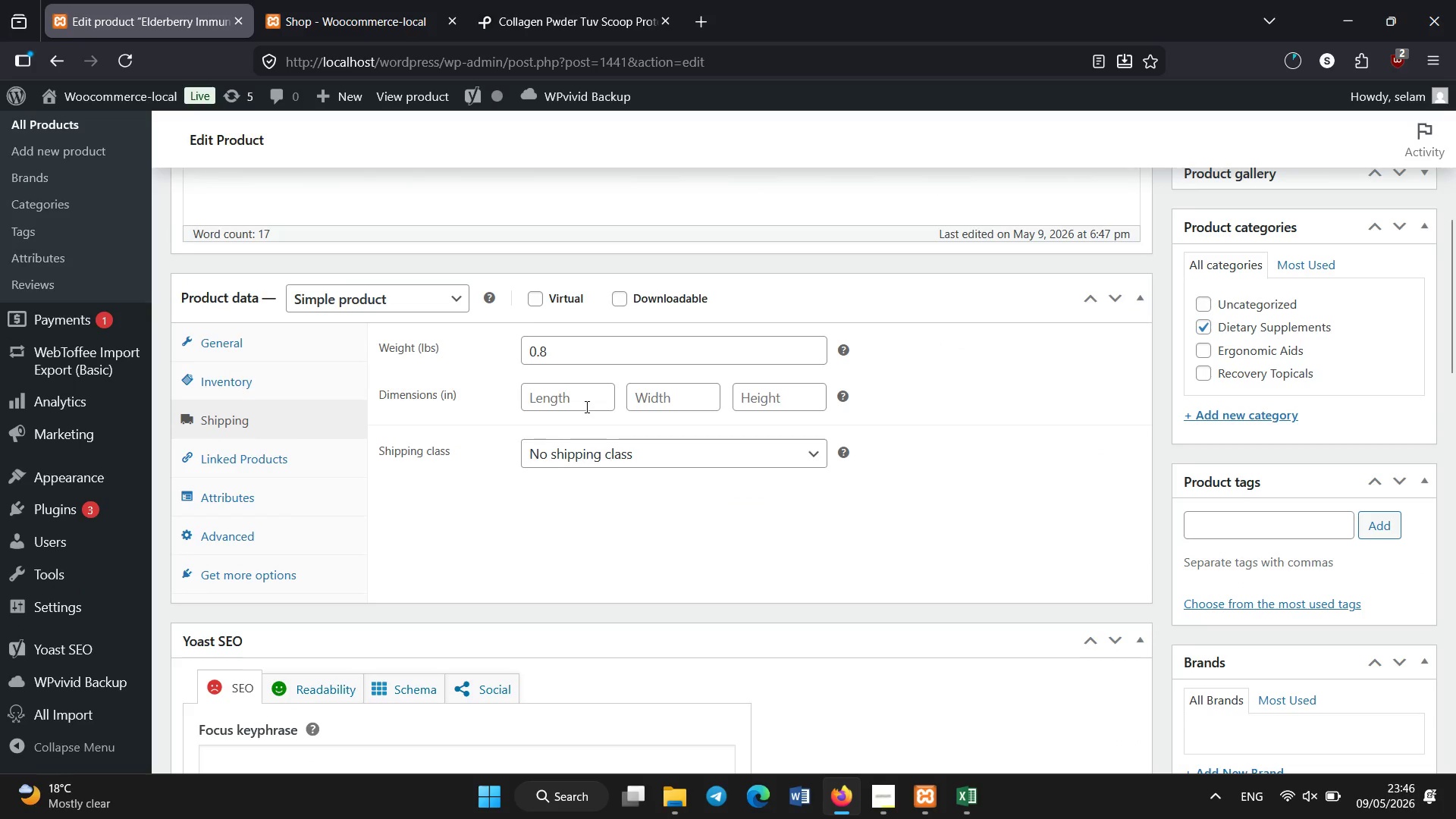 
left_click([579, 396])
 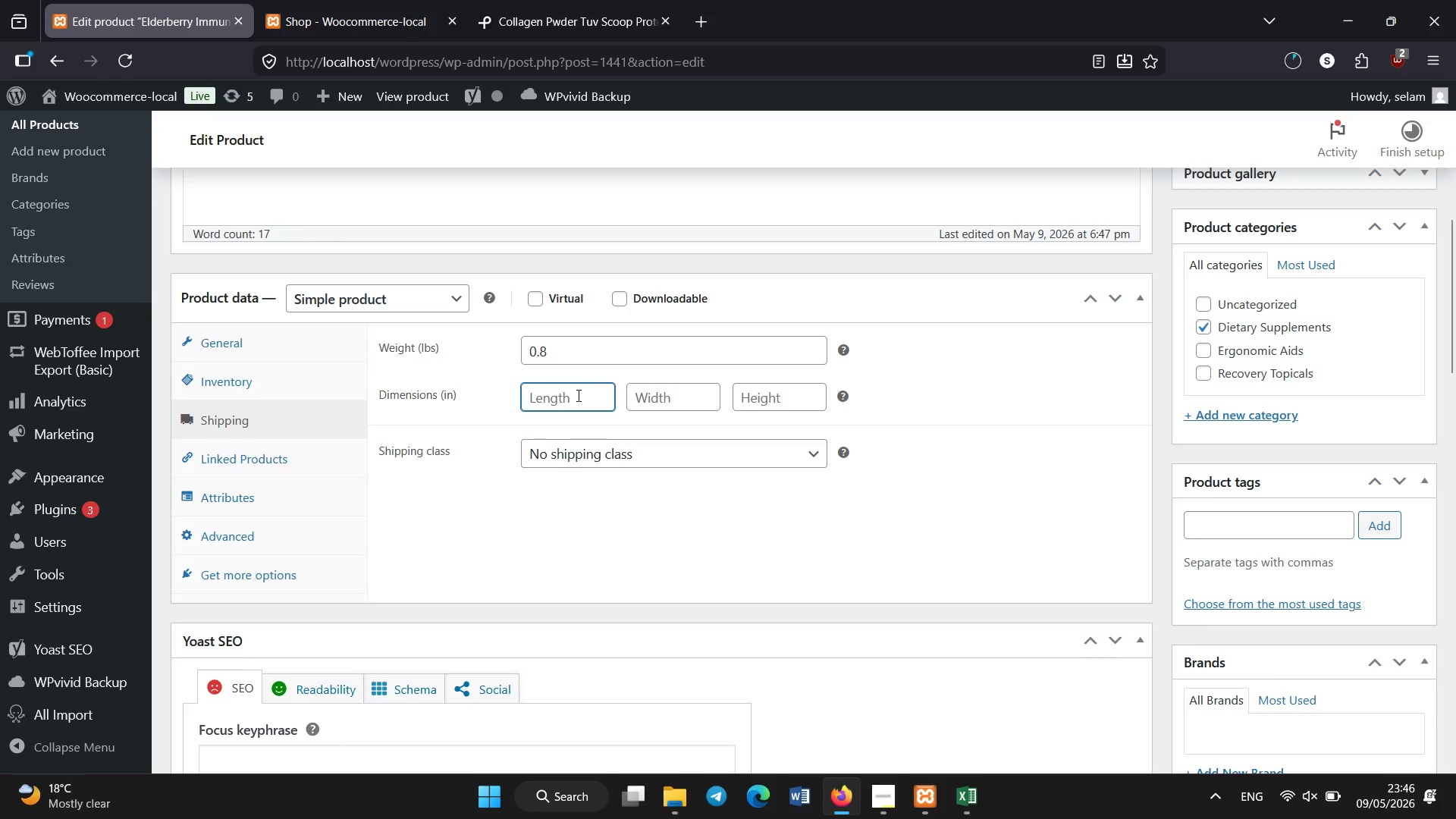 
key(Numpad1)
 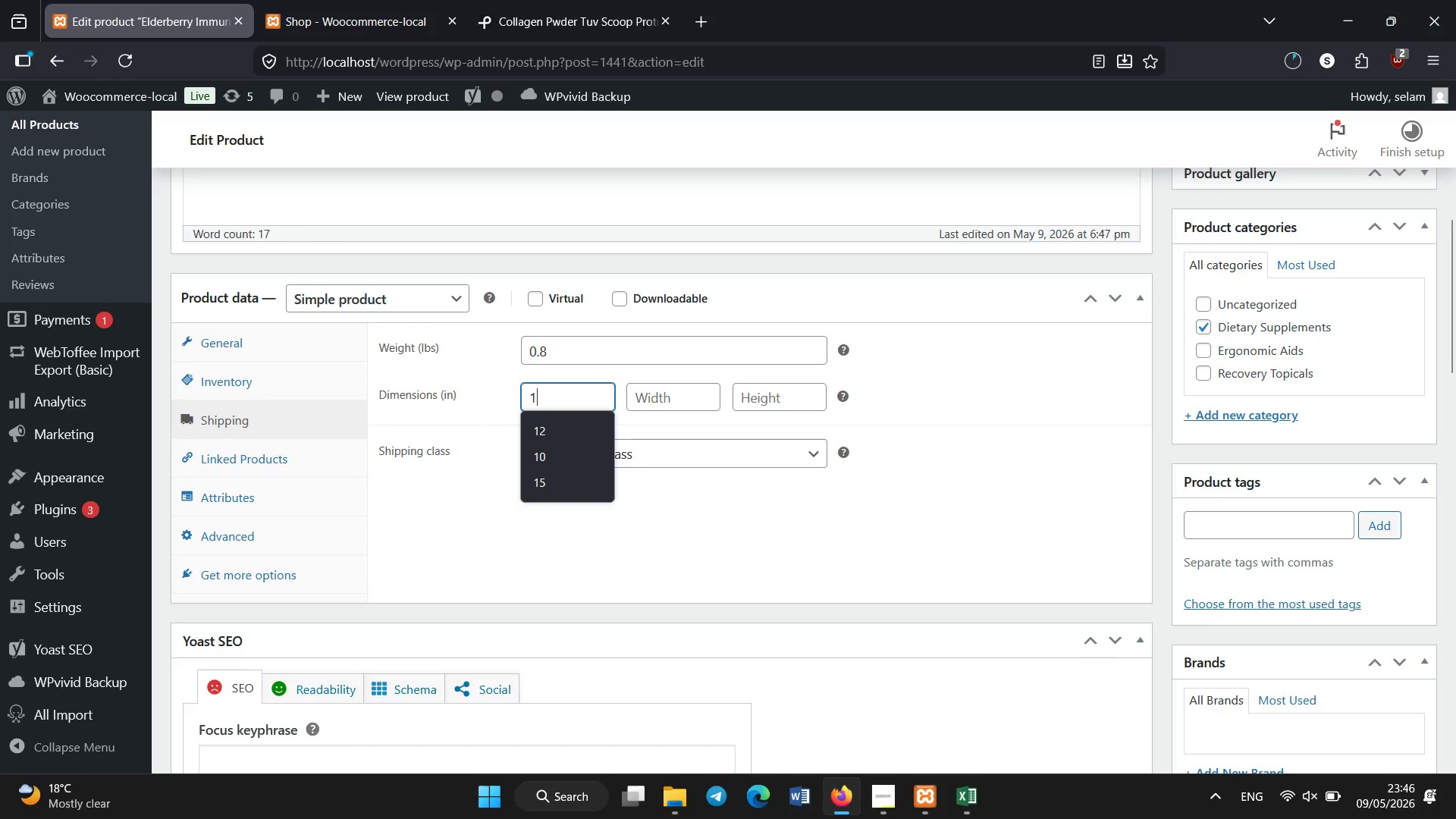 
key(Numpad0)
 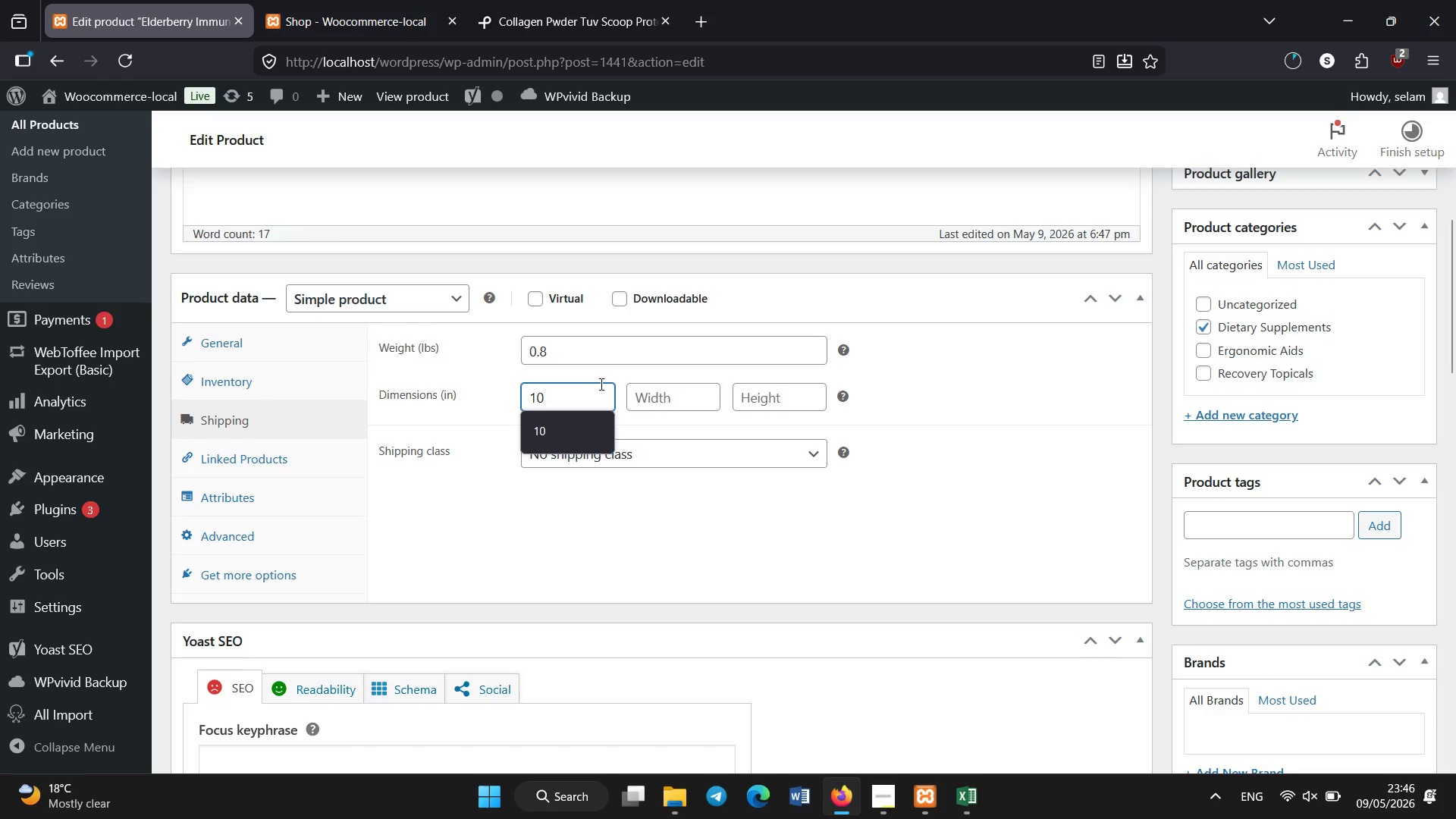 
left_click([654, 391])
 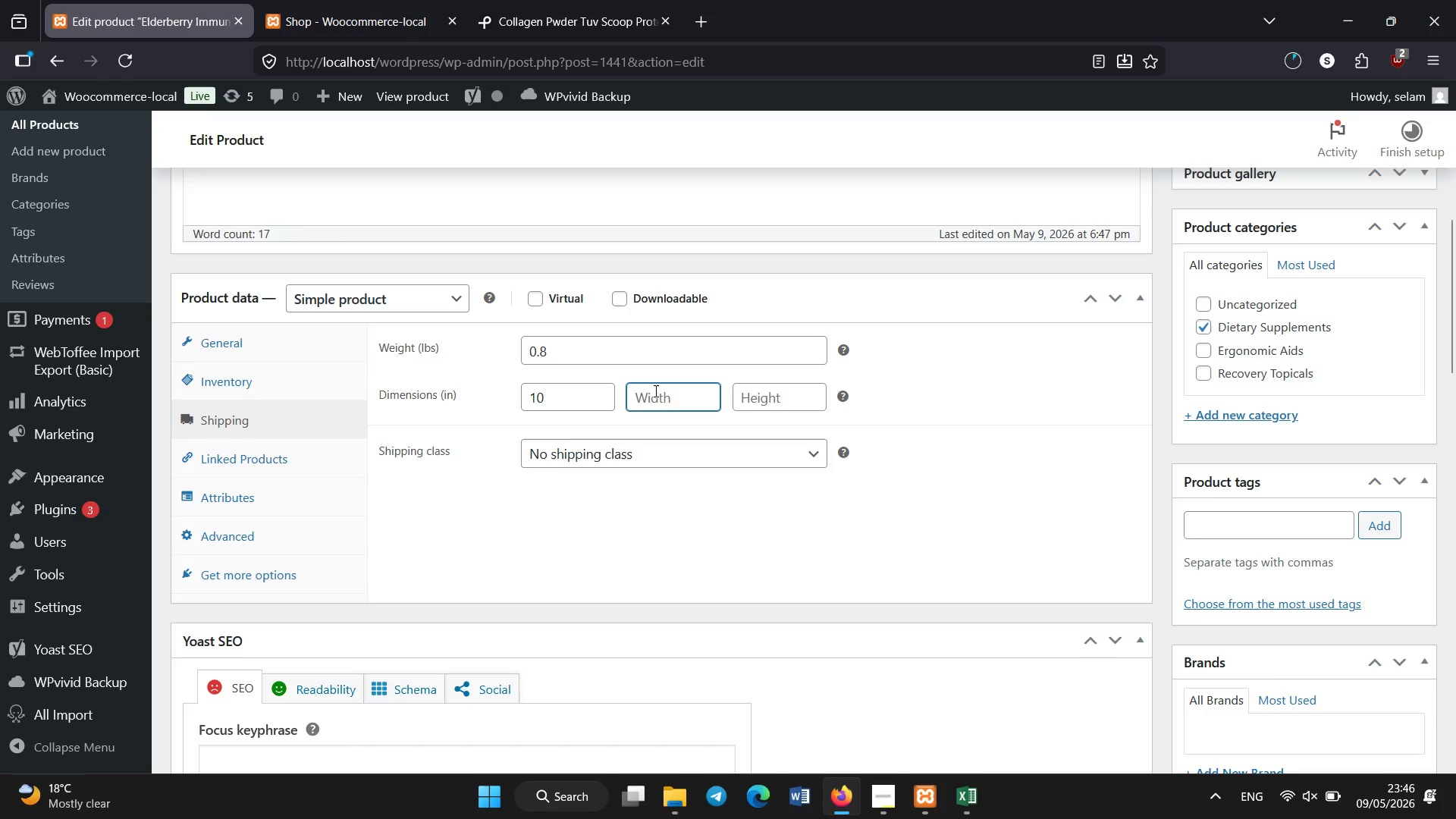 
left_click([656, 391])
 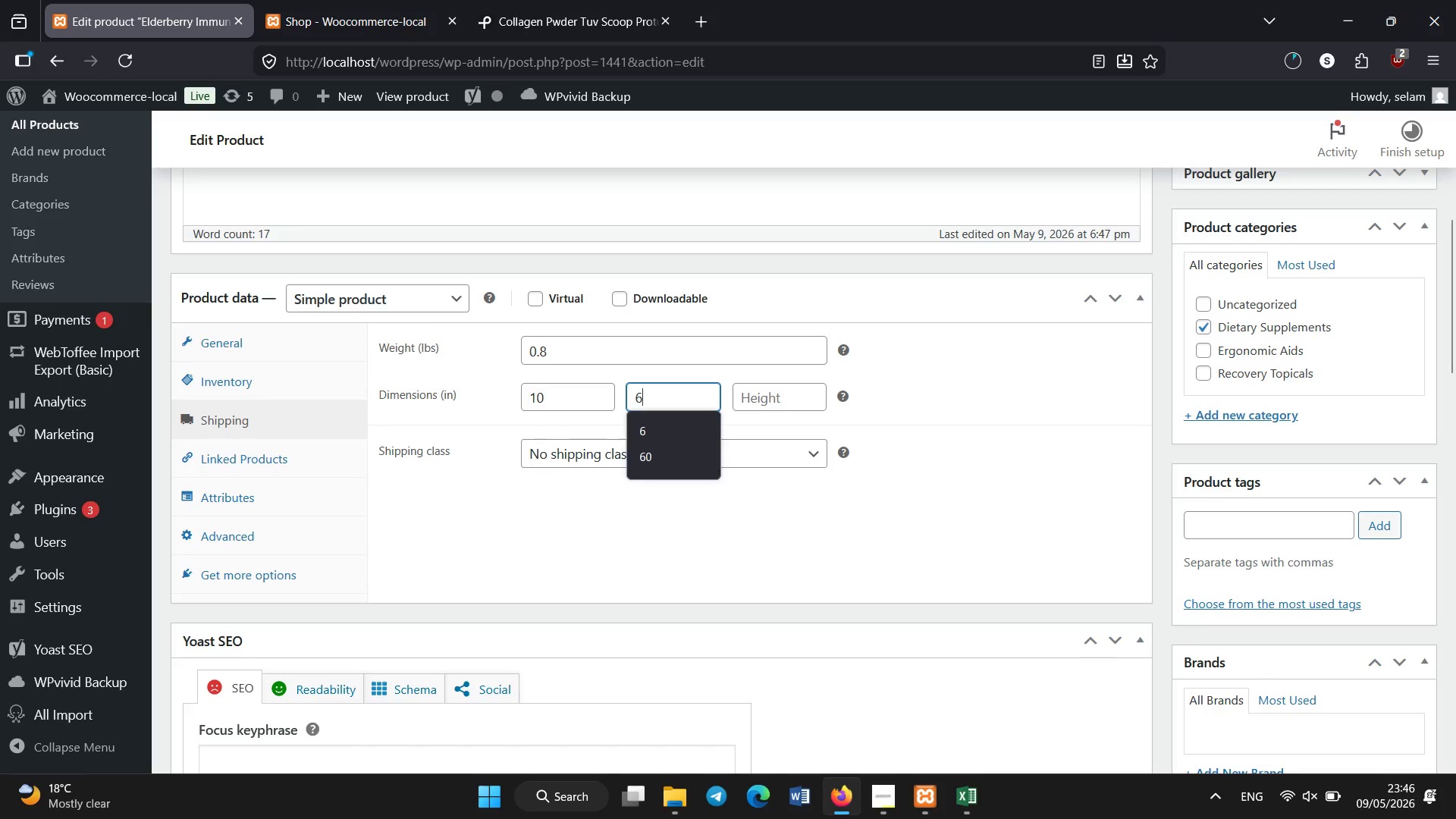 
key(Numpad6)
 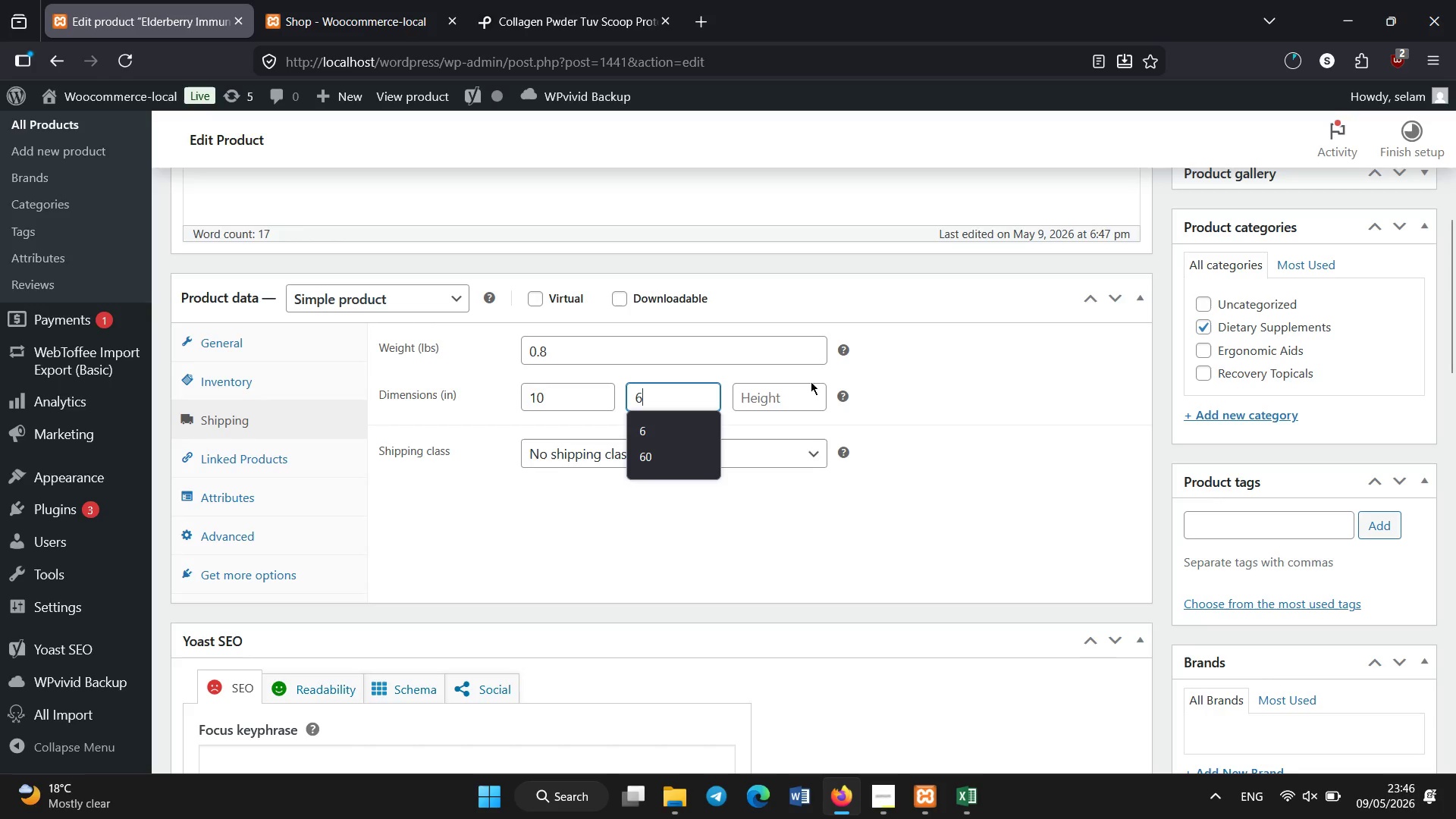 
left_click([778, 400])
 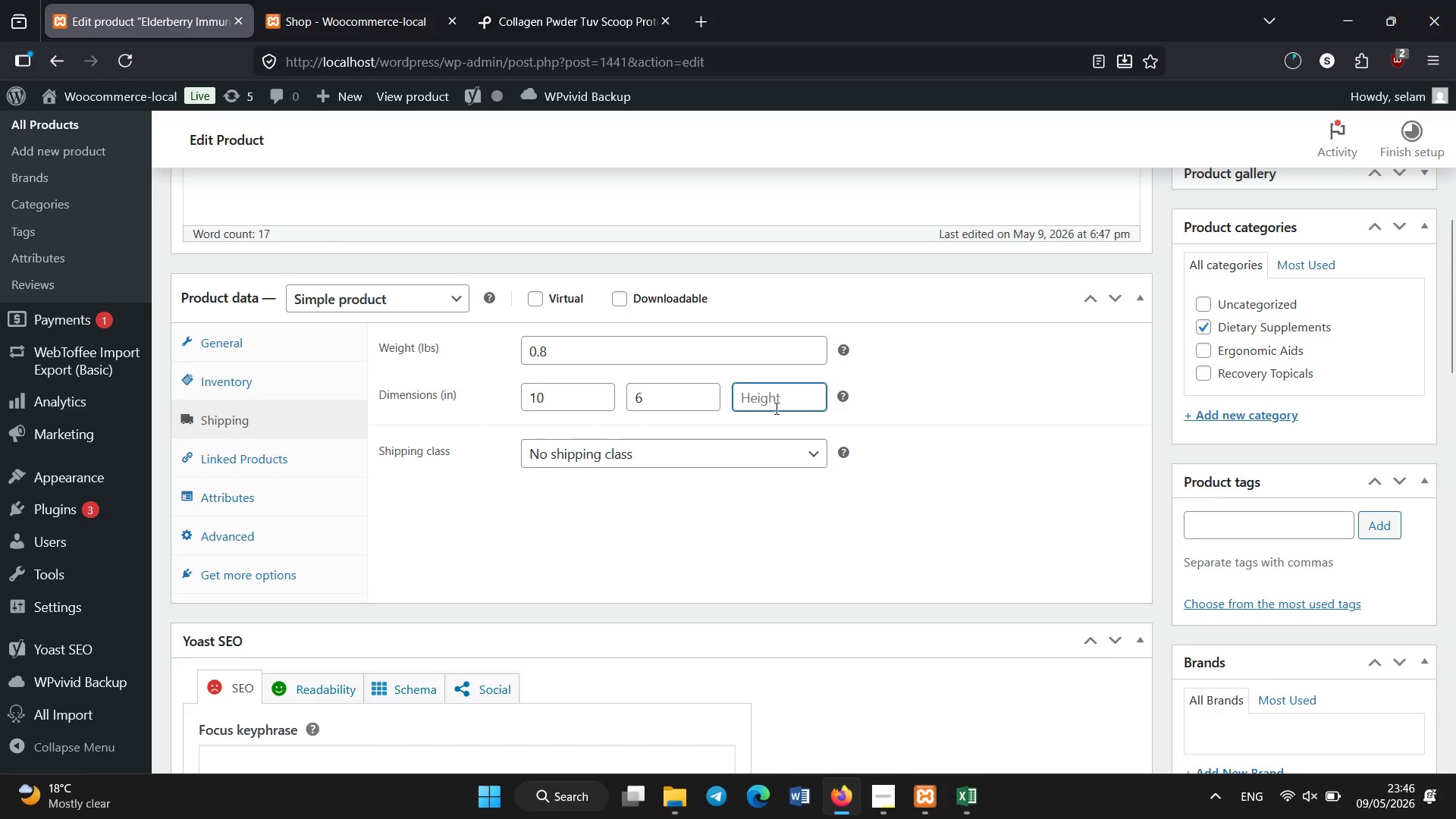 
key(Numpad6)
 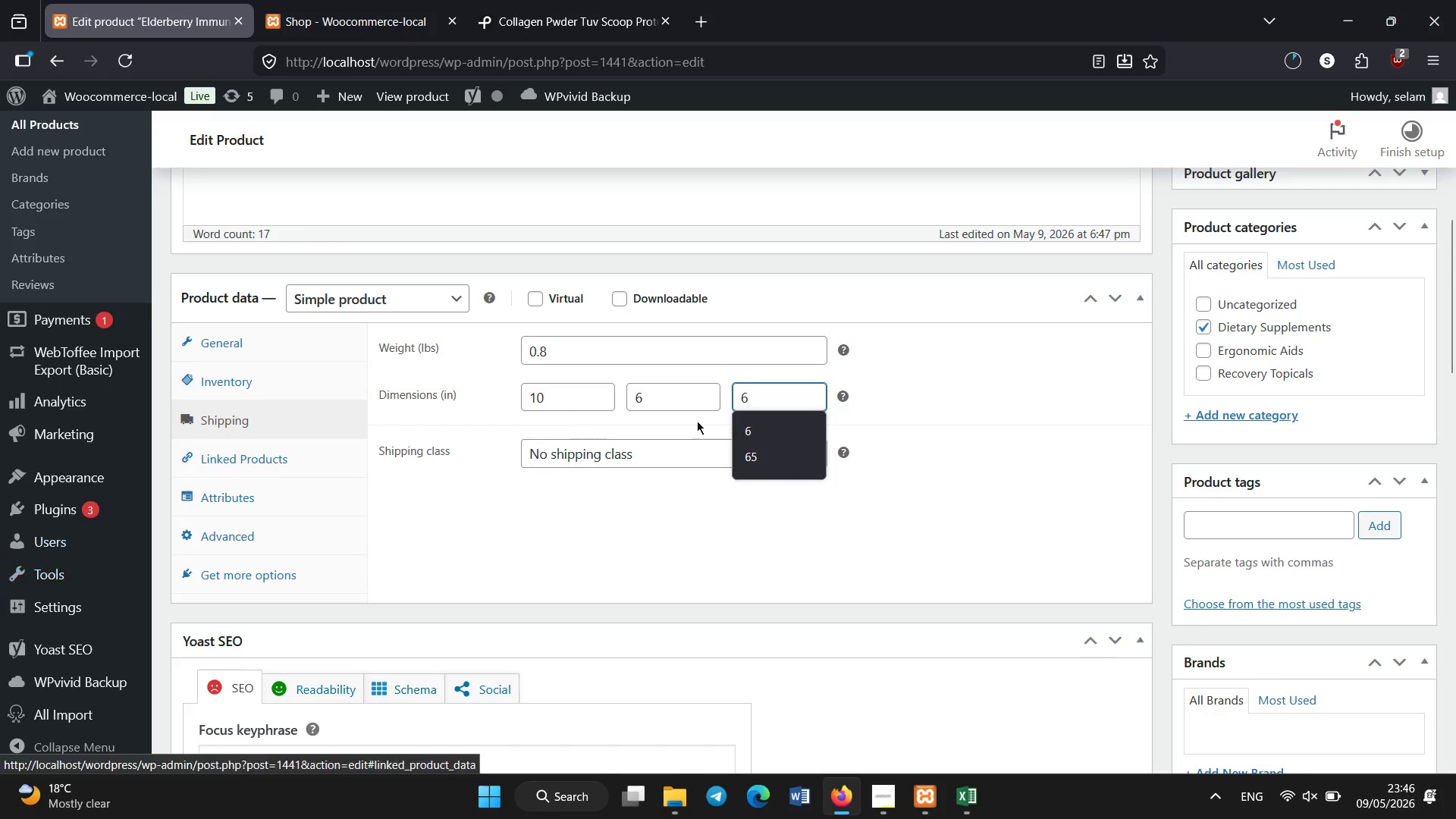 
scroll: coordinate [702, 431], scroll_direction: down, amount: 1.0
 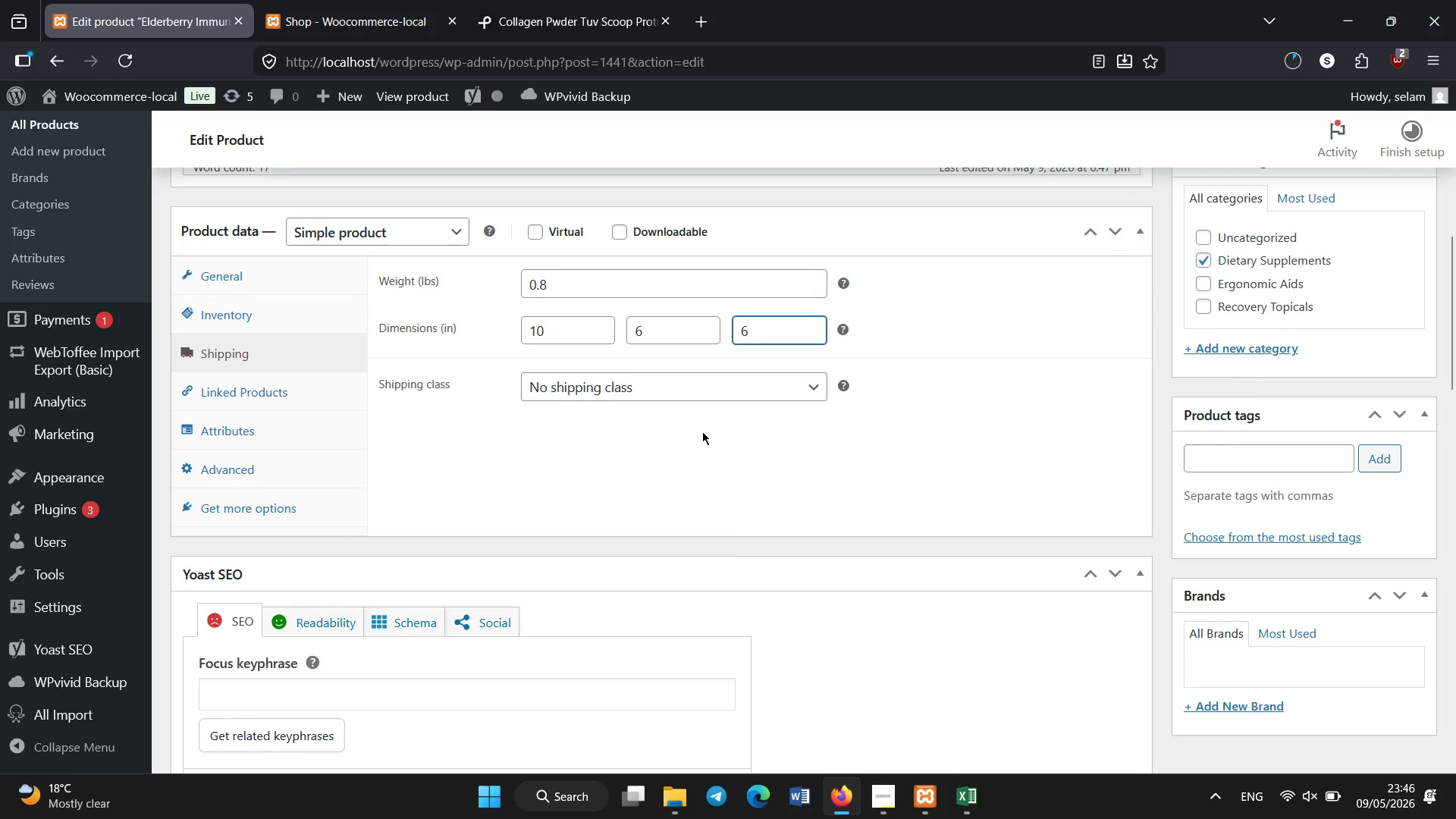 
scroll: coordinate [702, 431], scroll_direction: none, amount: 0.0
 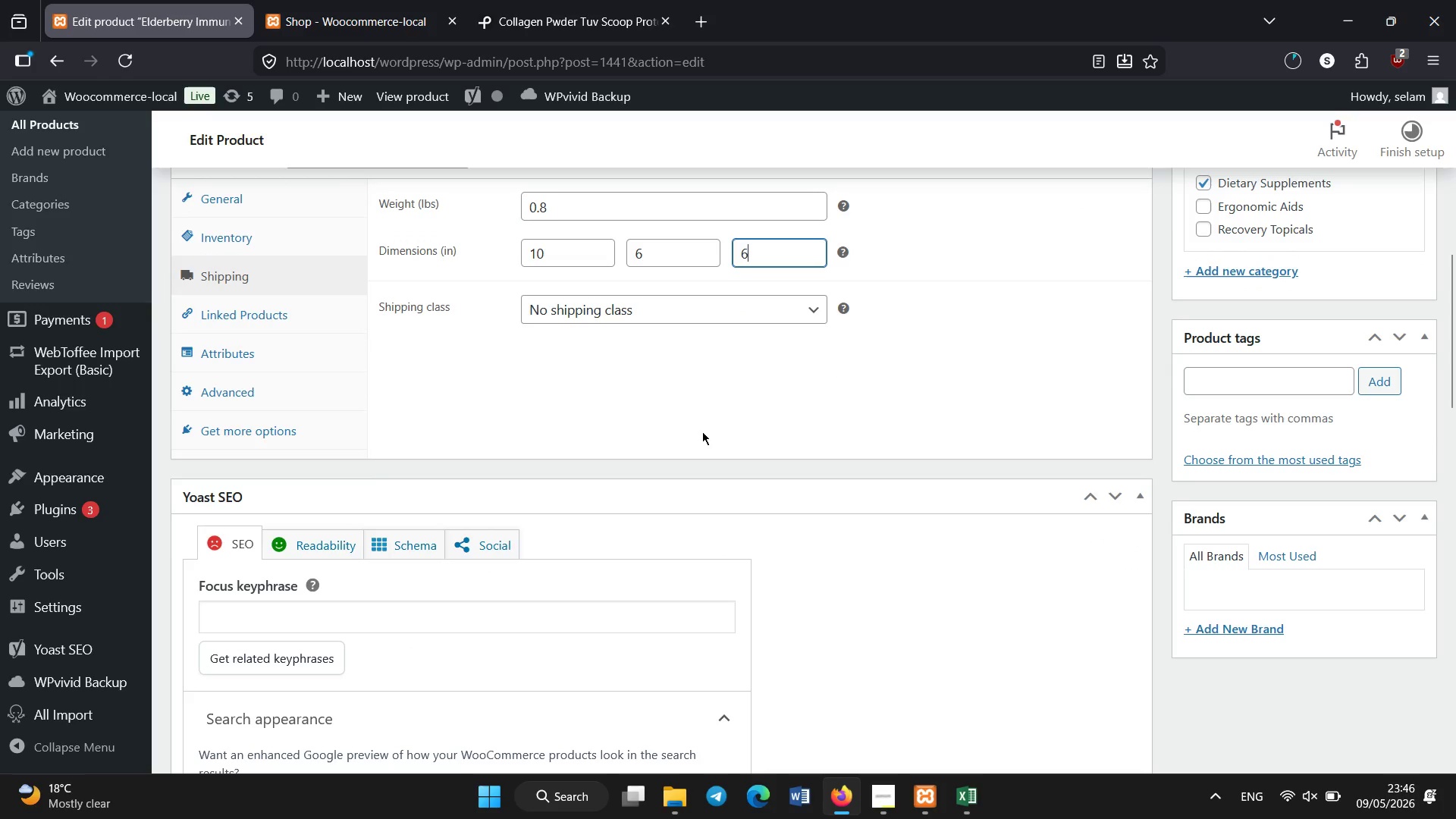 
scroll: coordinate [500, 344], scroll_direction: down, amount: 9.0
 